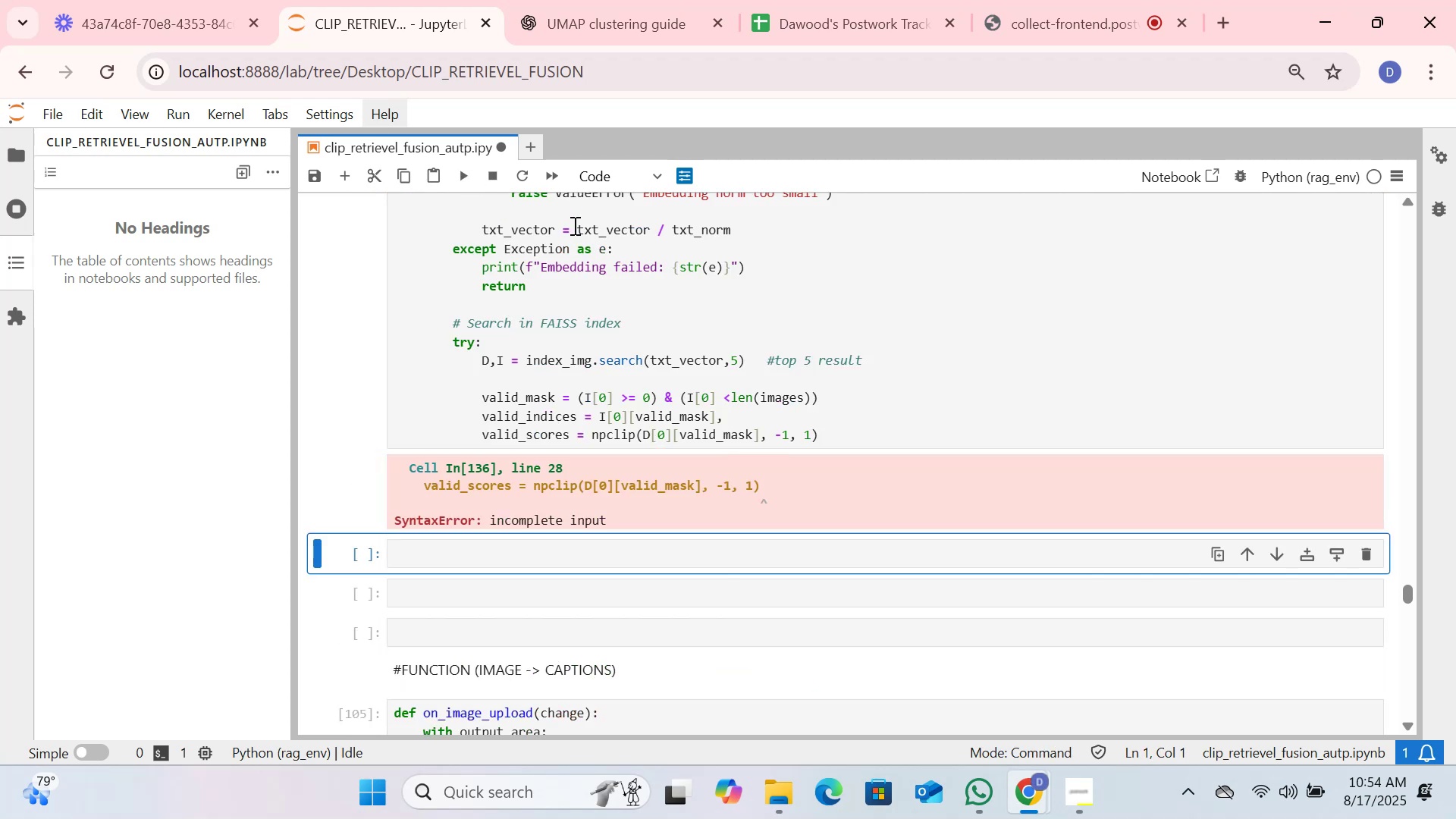 
left_click([889, 427])
 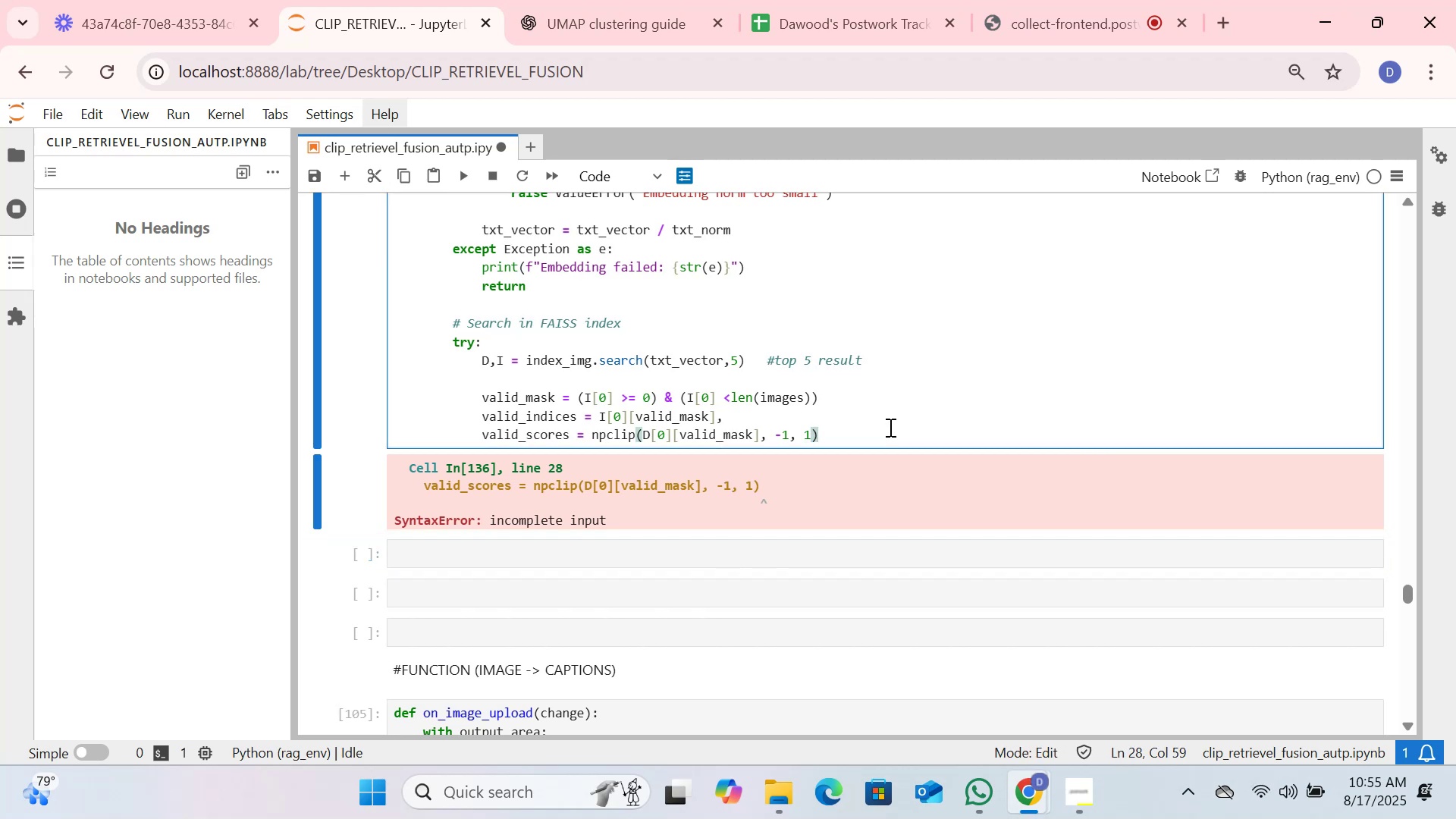 
wait(5.48)
 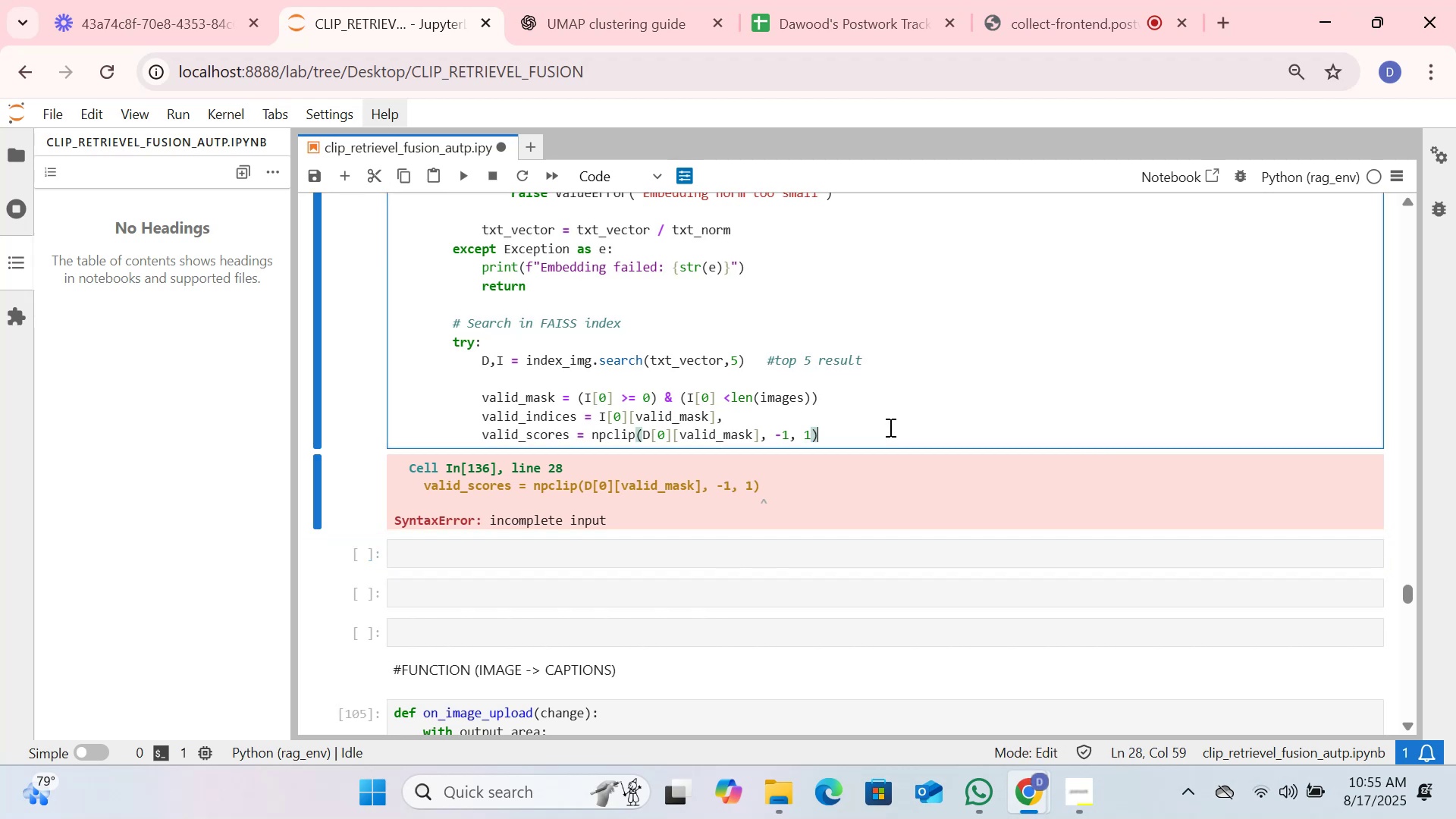 
key(Enter)
 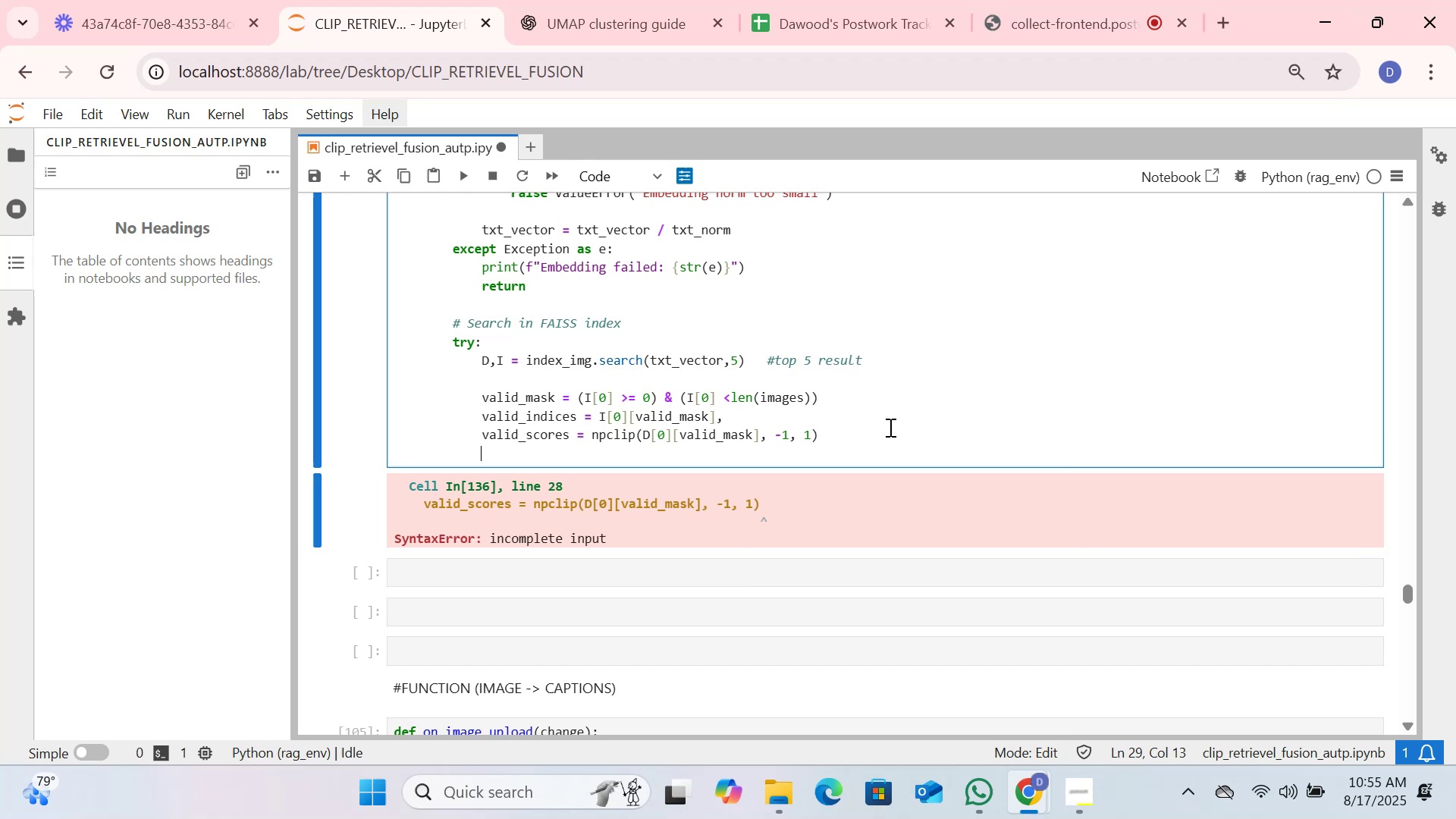 
key(Enter)
 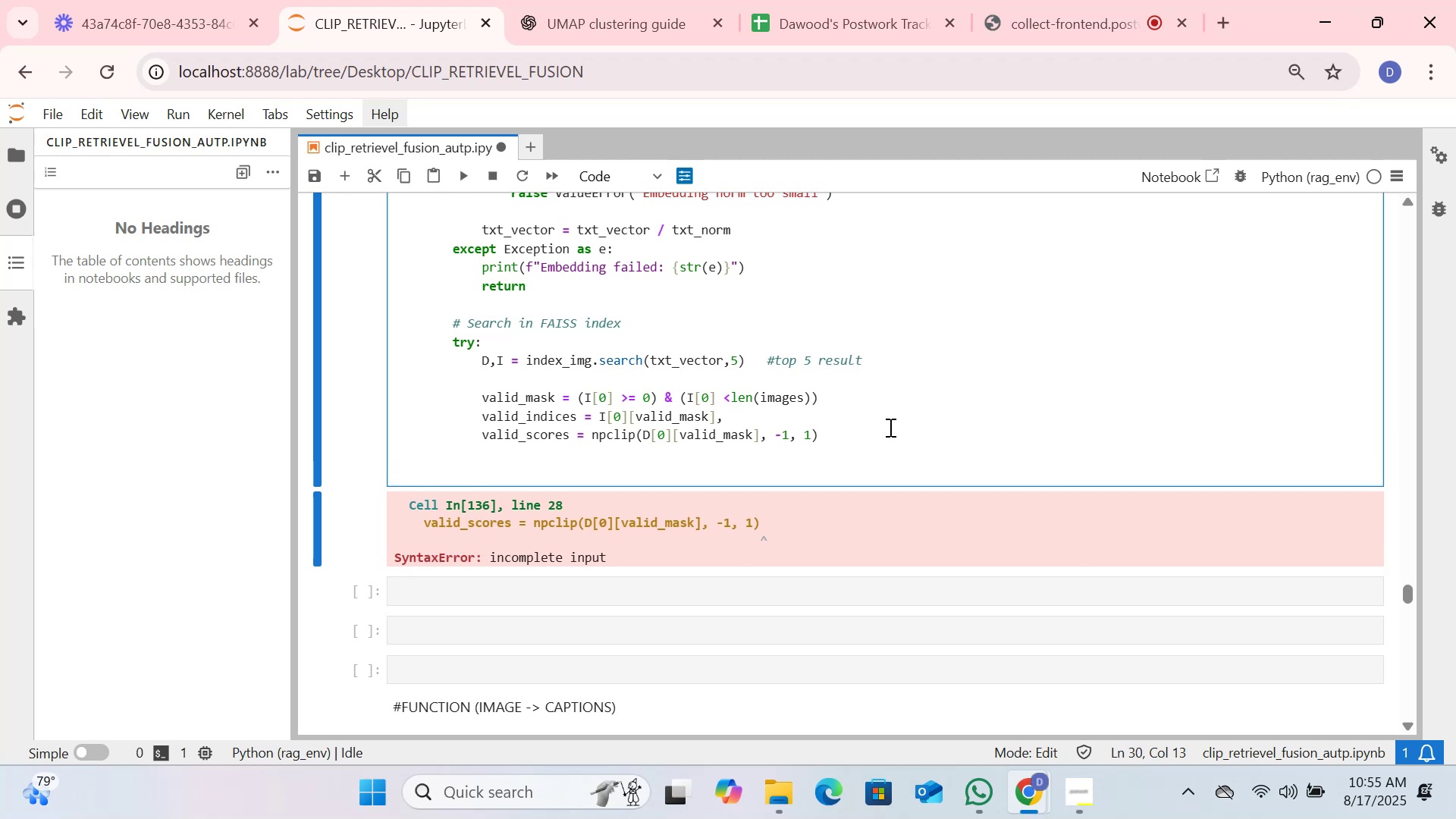 
type(ifl)
key(Backspace)
type( len(valid_indice)
 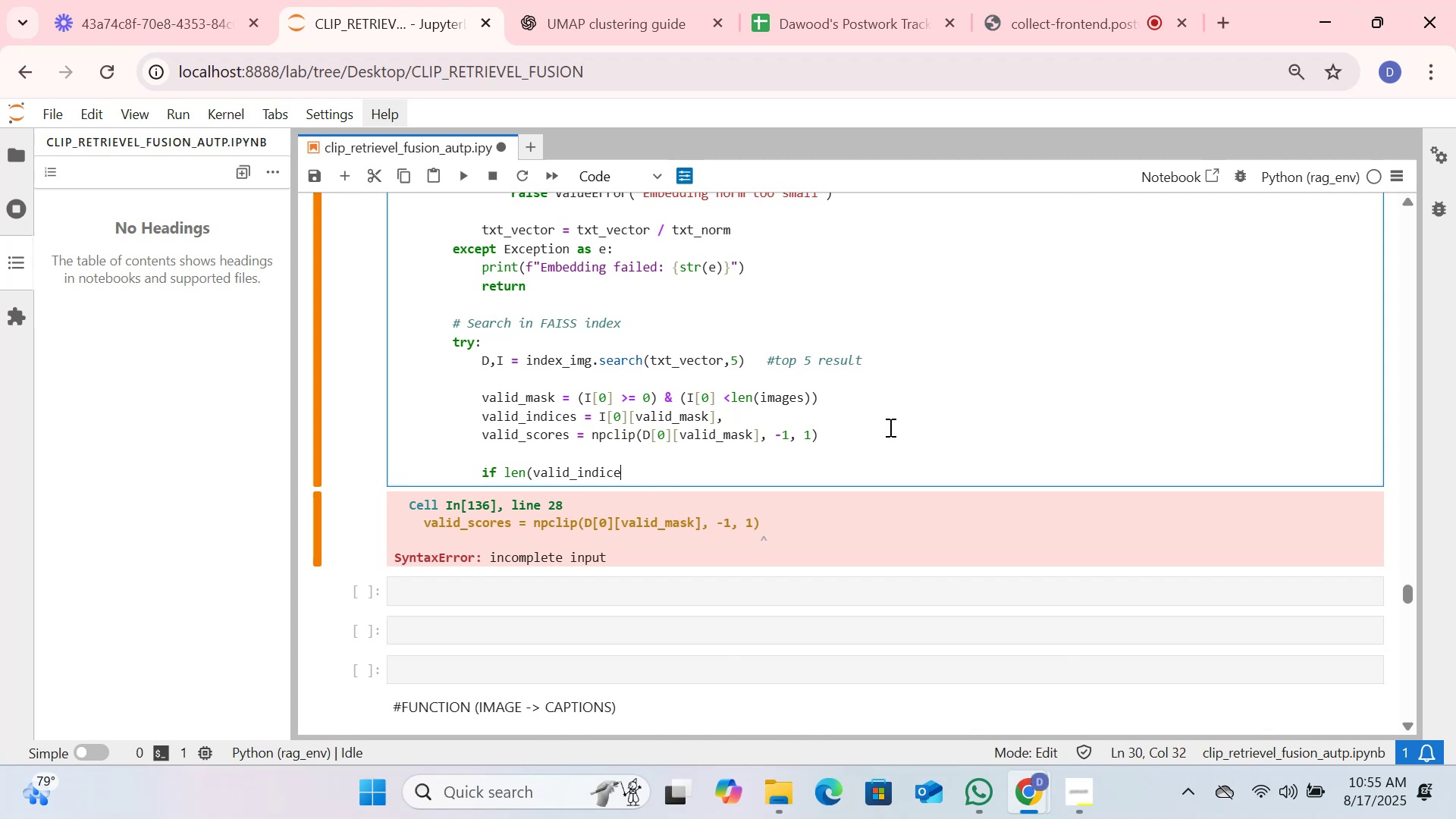 
hold_key(key=S, duration=0.33)
 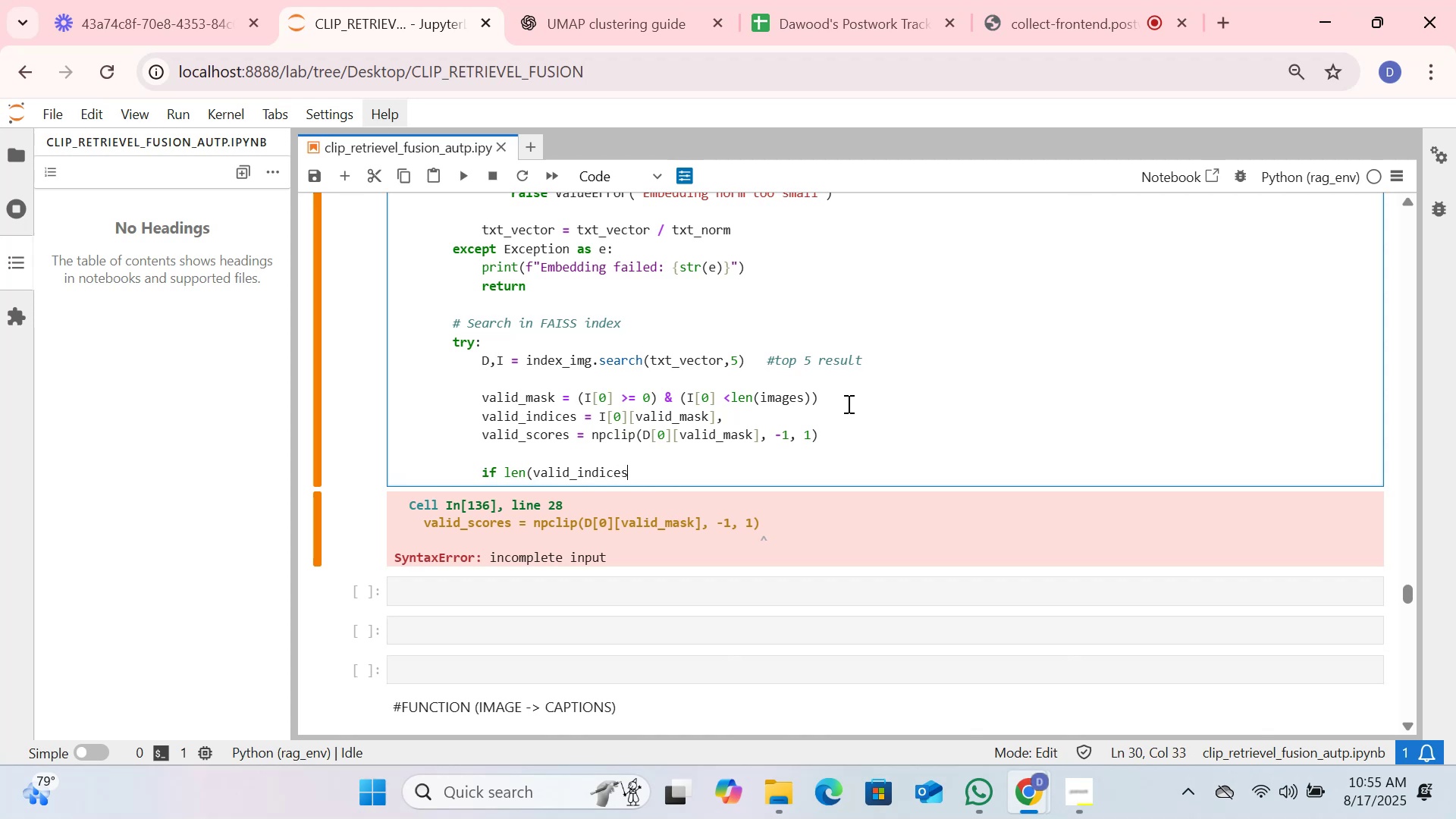 
wait(6.42)
 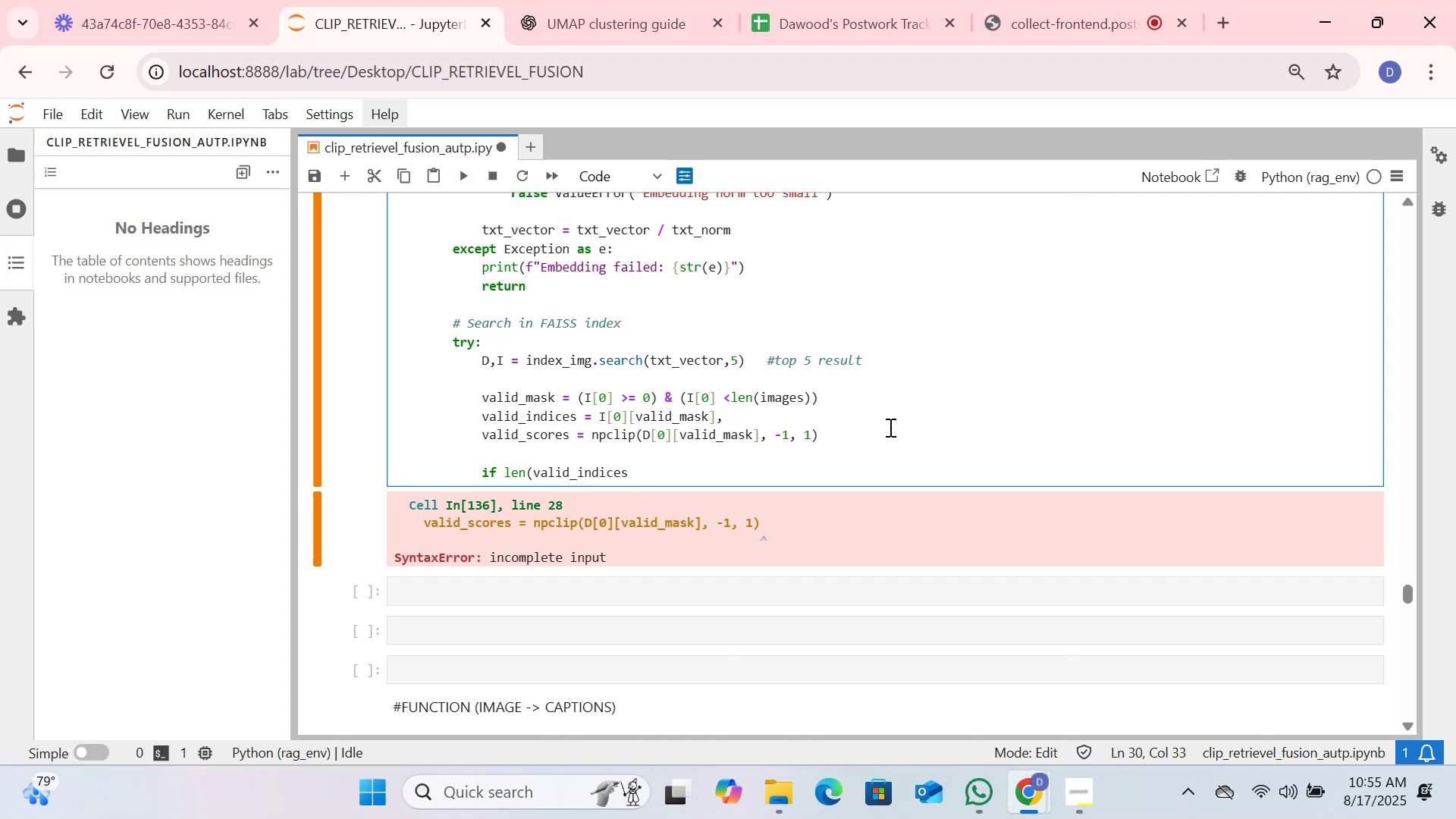 
scroll: coordinate [847, 403], scroll_direction: up, amount: 1.0
 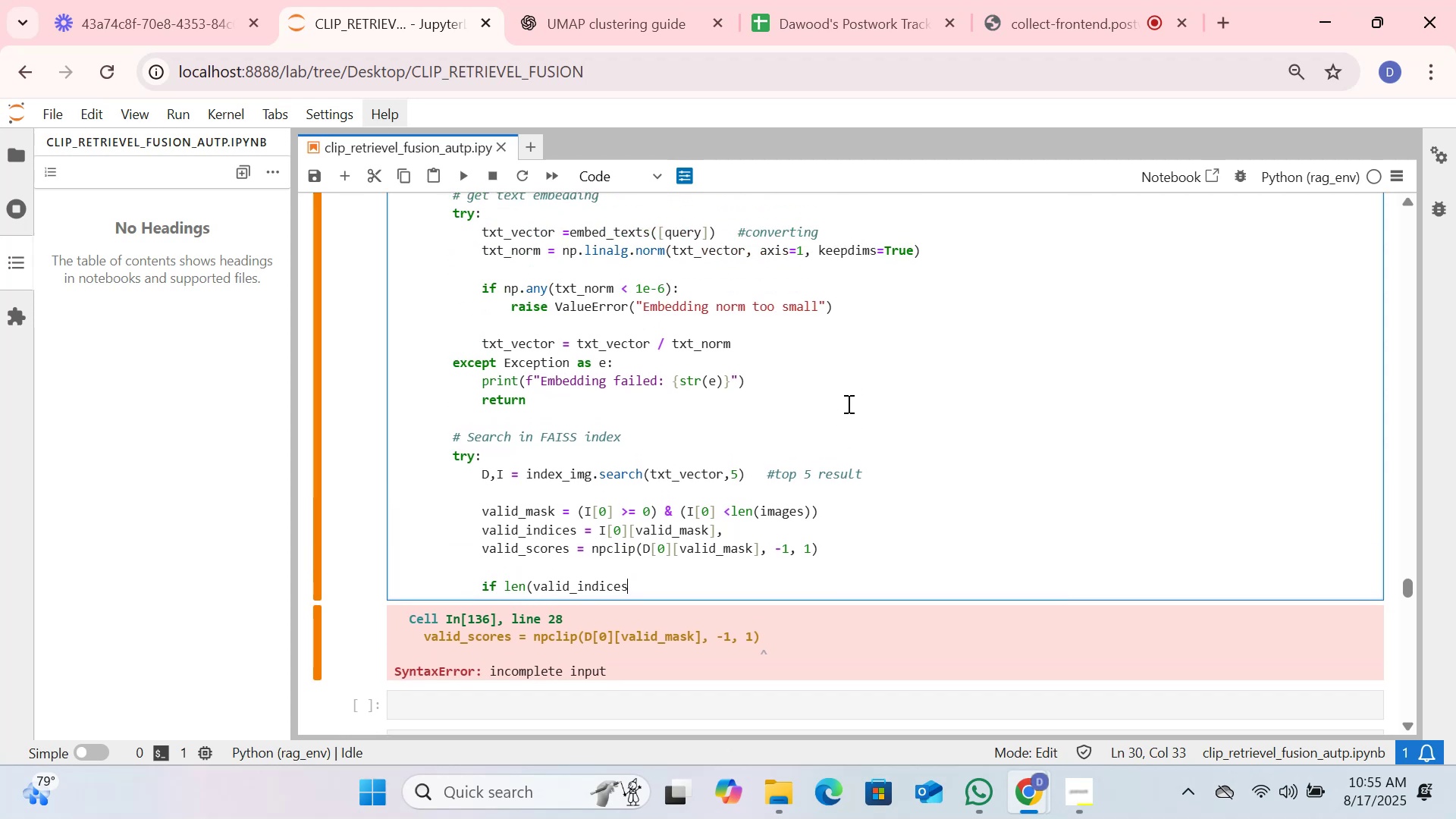 
wait(7.7)
 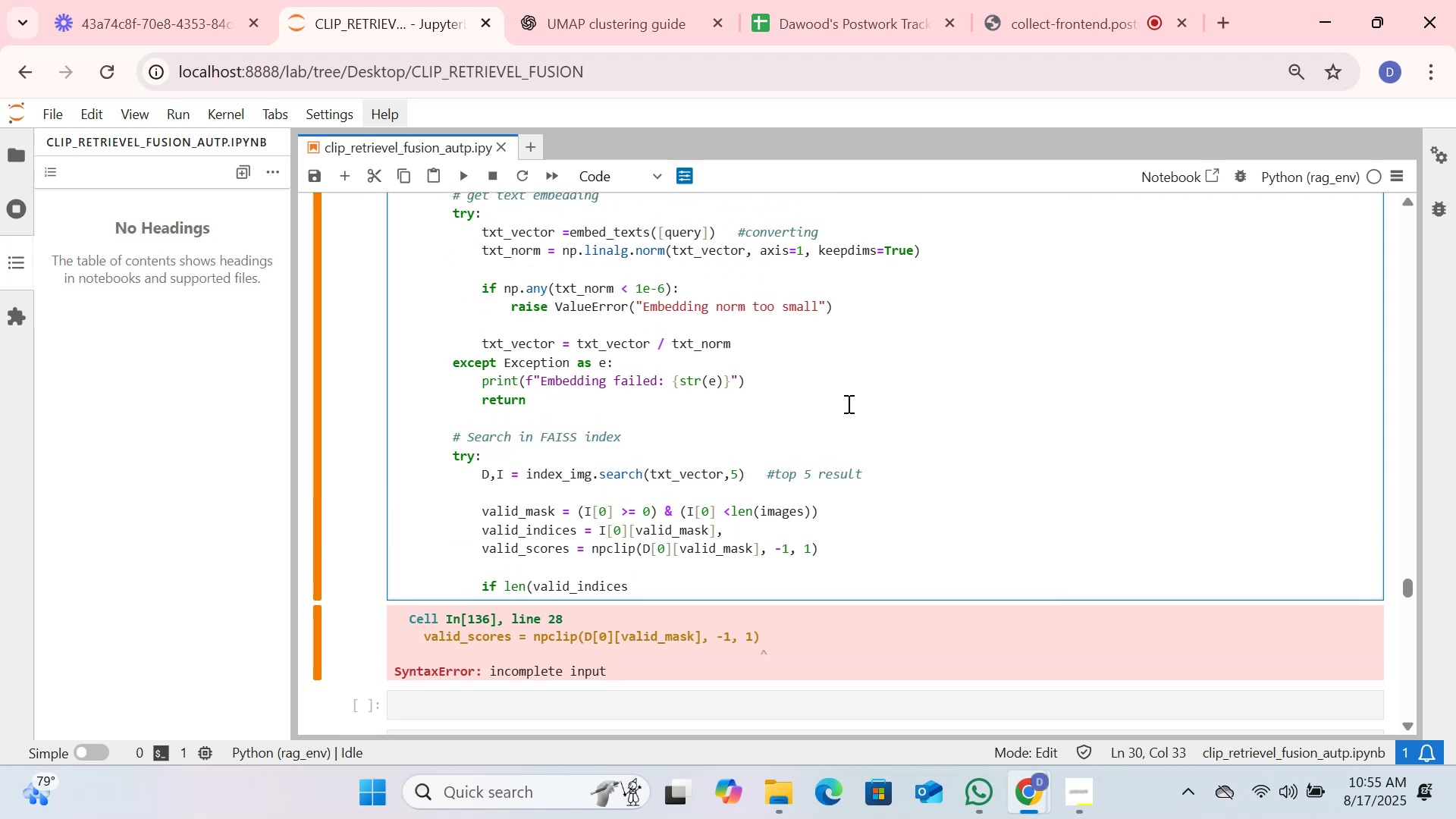 
key(Shift+0)
 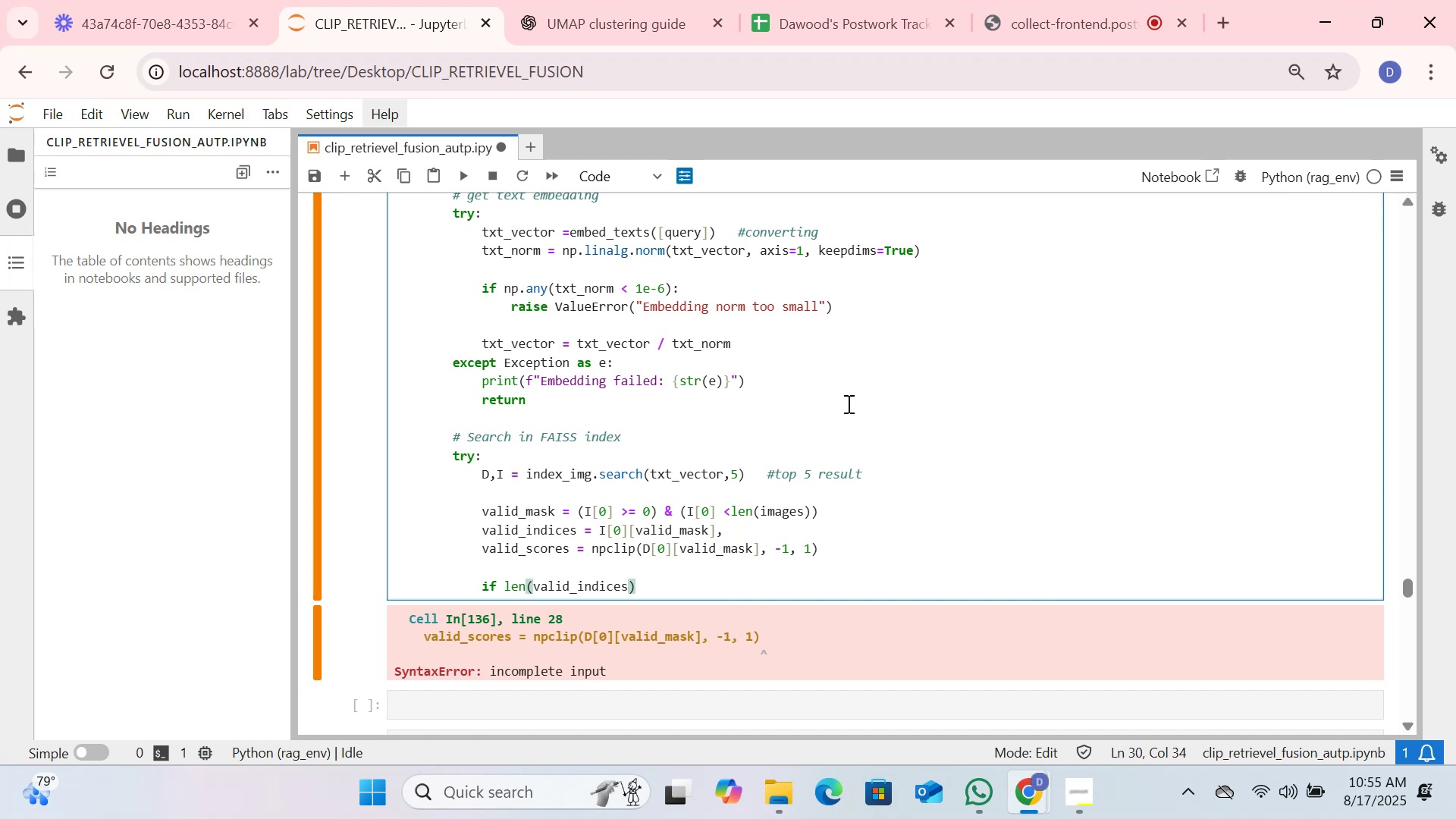 
key(Space)
 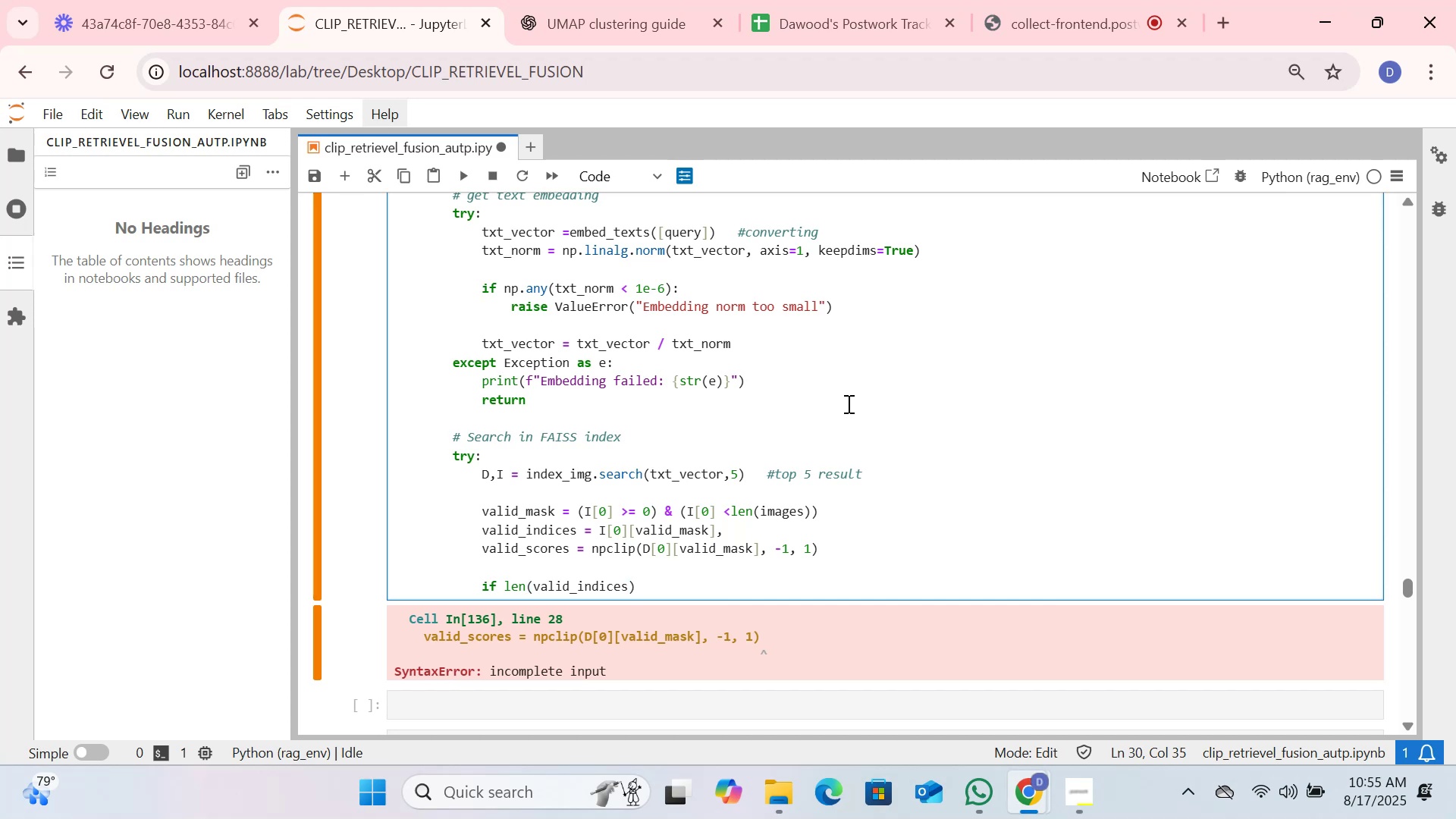 
key(Equal)
 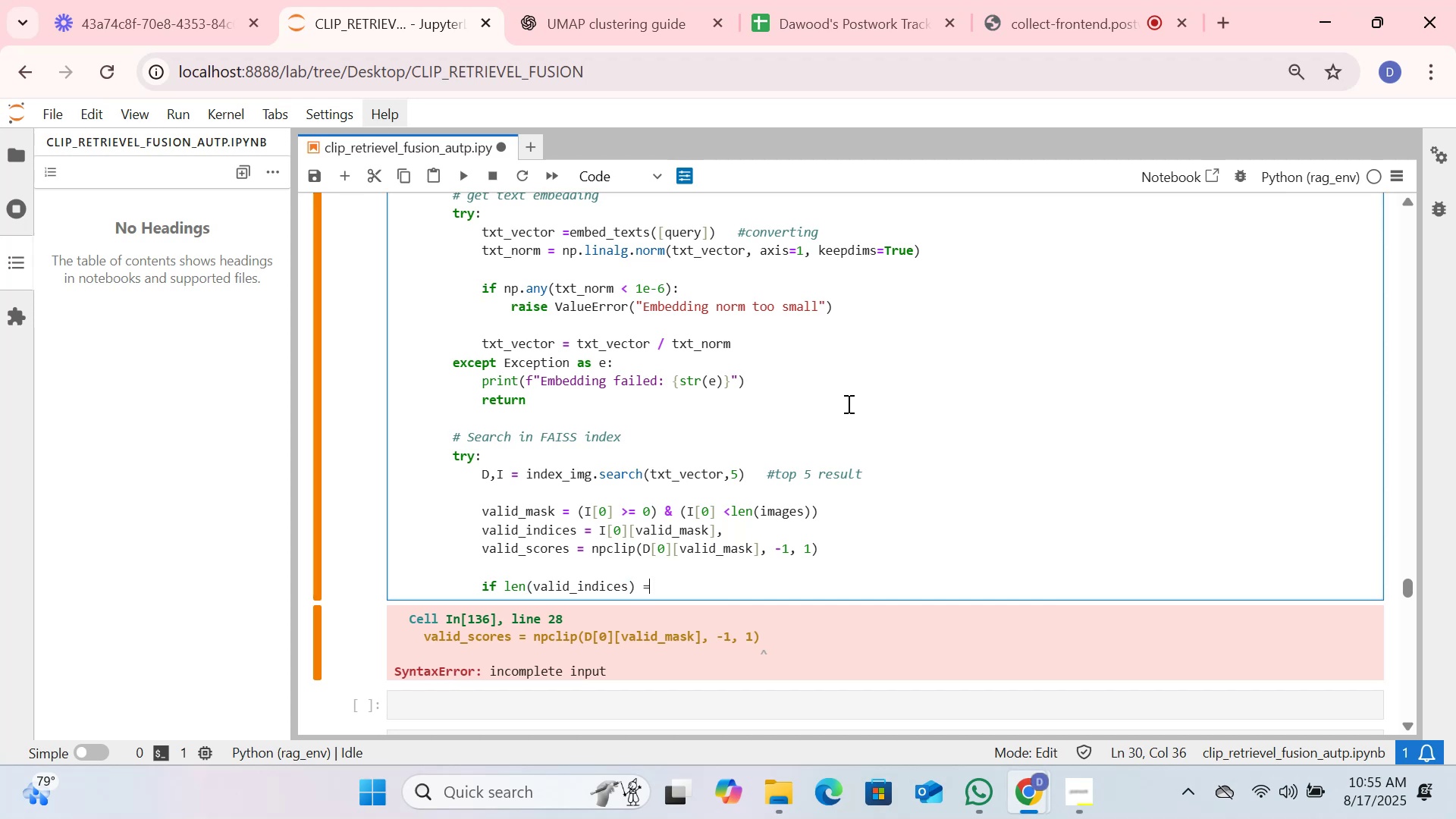 
key(Equal)
 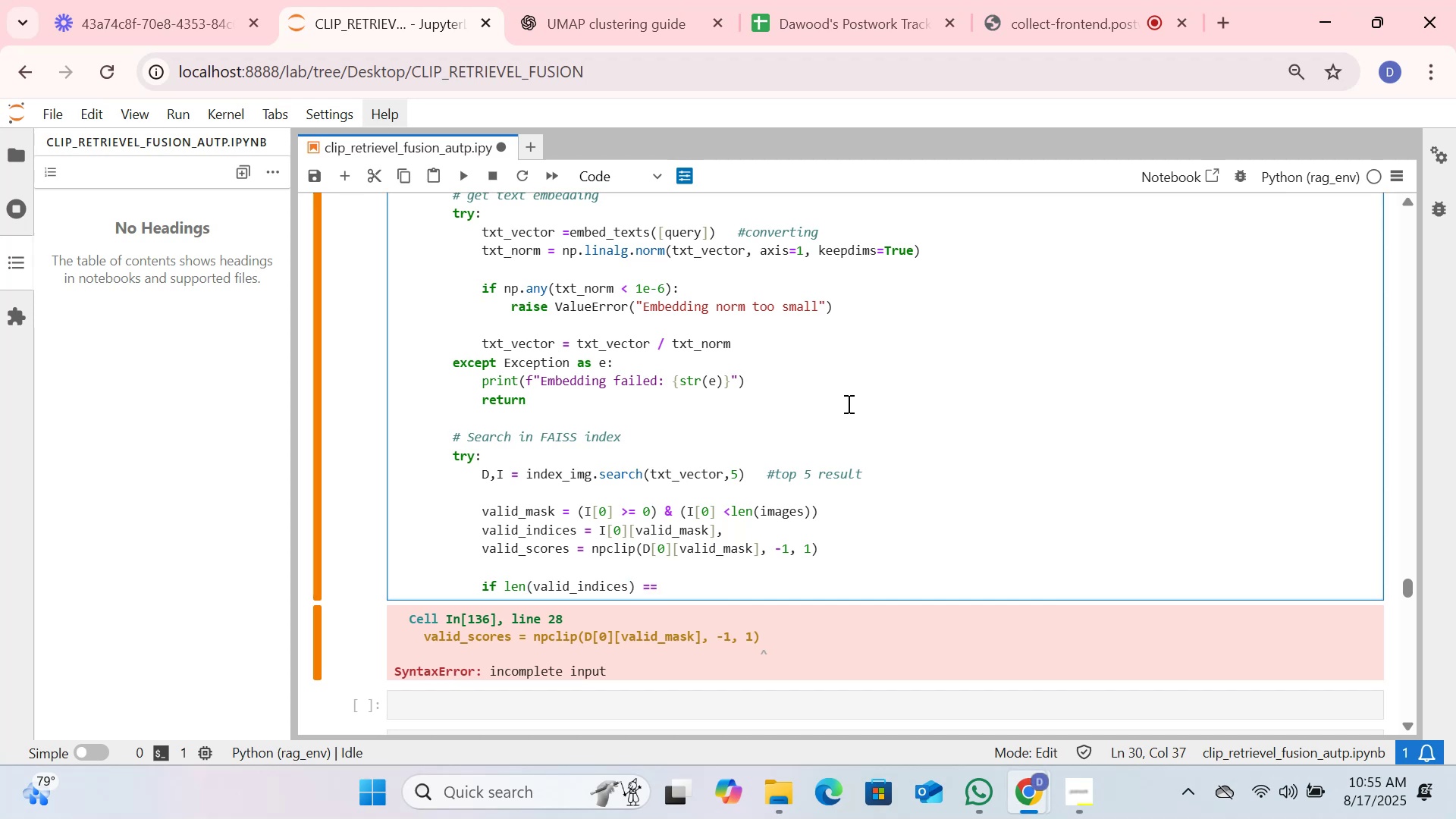 
key(0)
 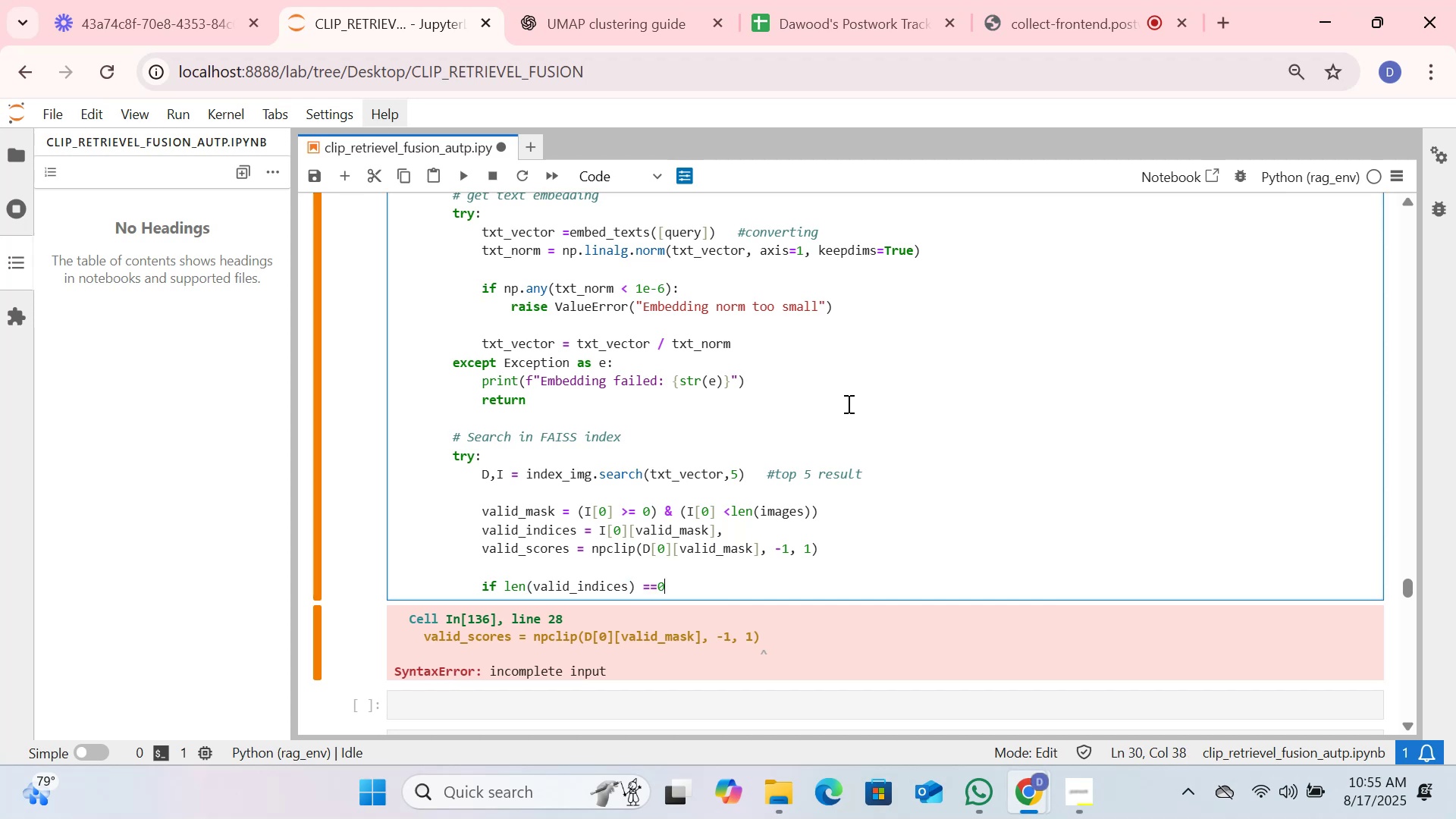 
key(Shift+Semicolon)
 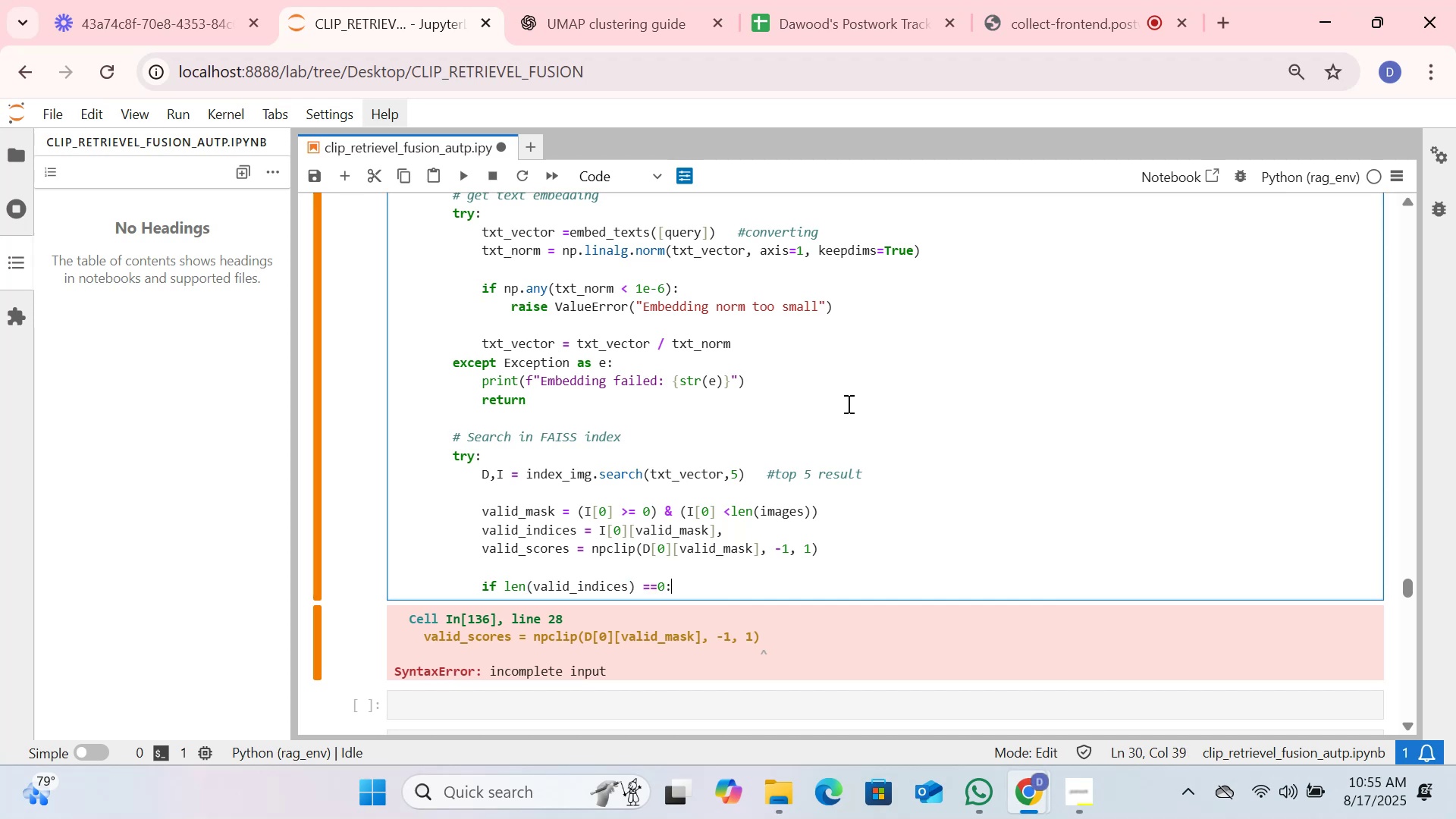 
key(Backslash)
 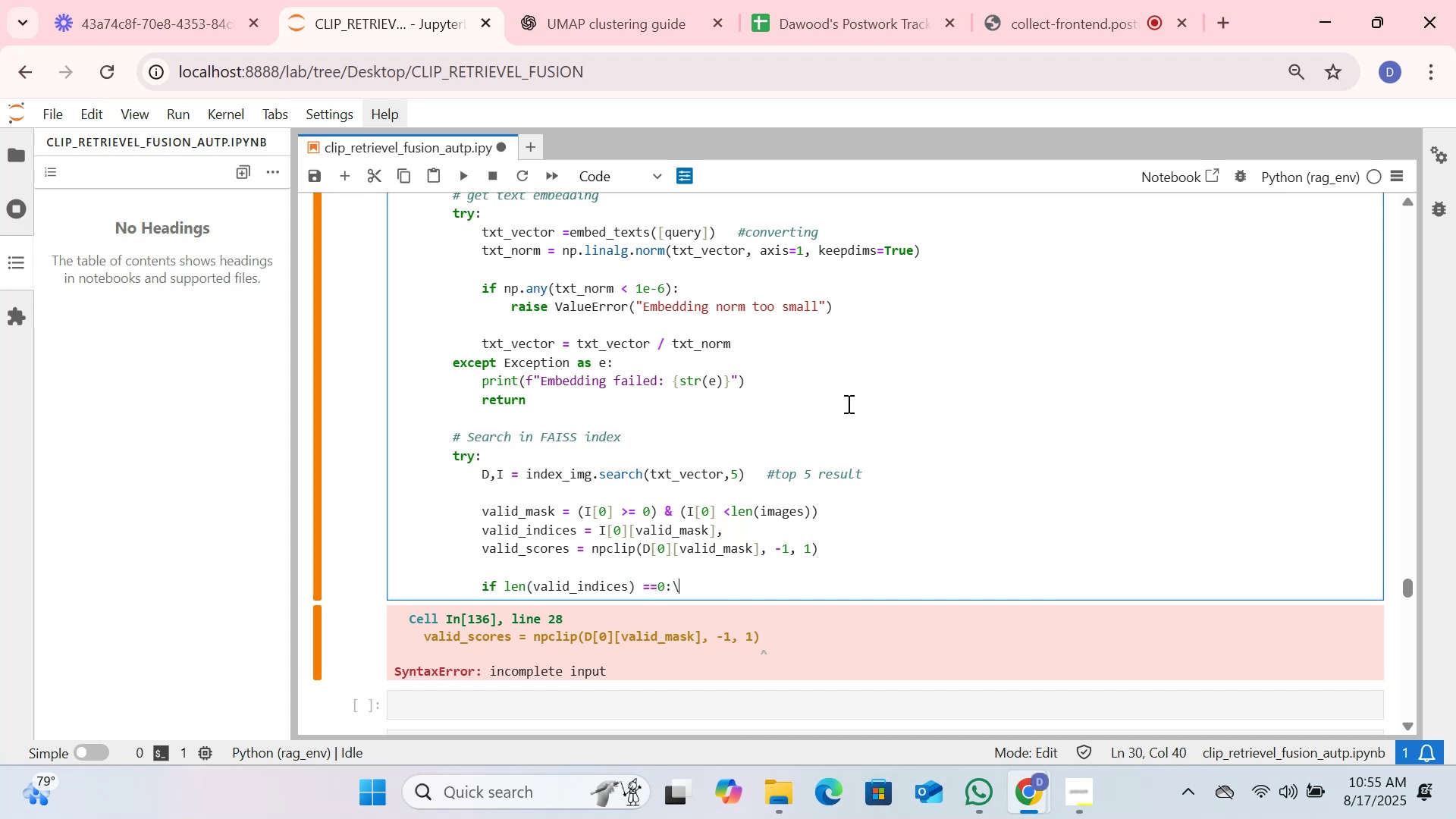 
key(Backspace)
 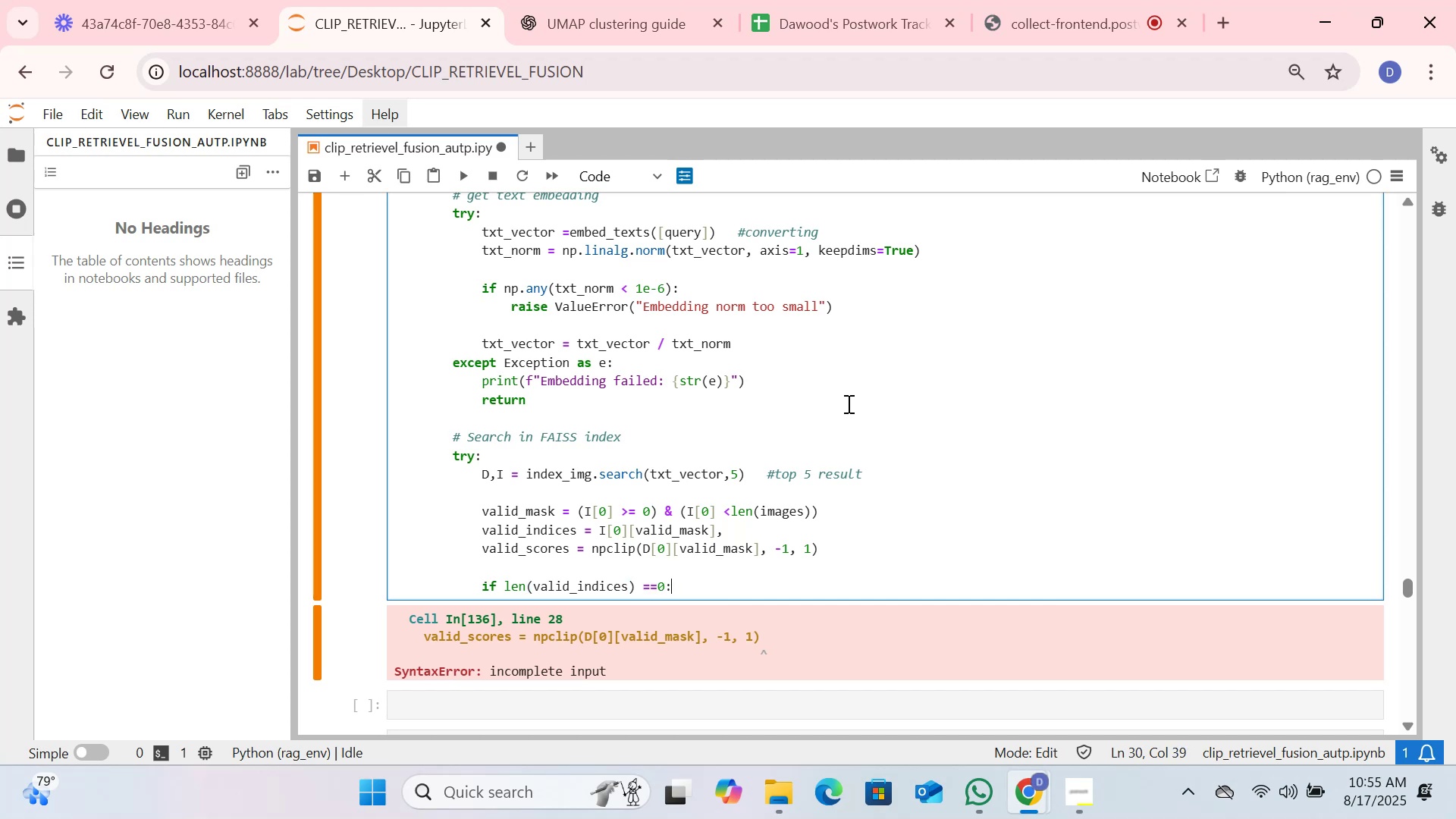 
key(Enter)
 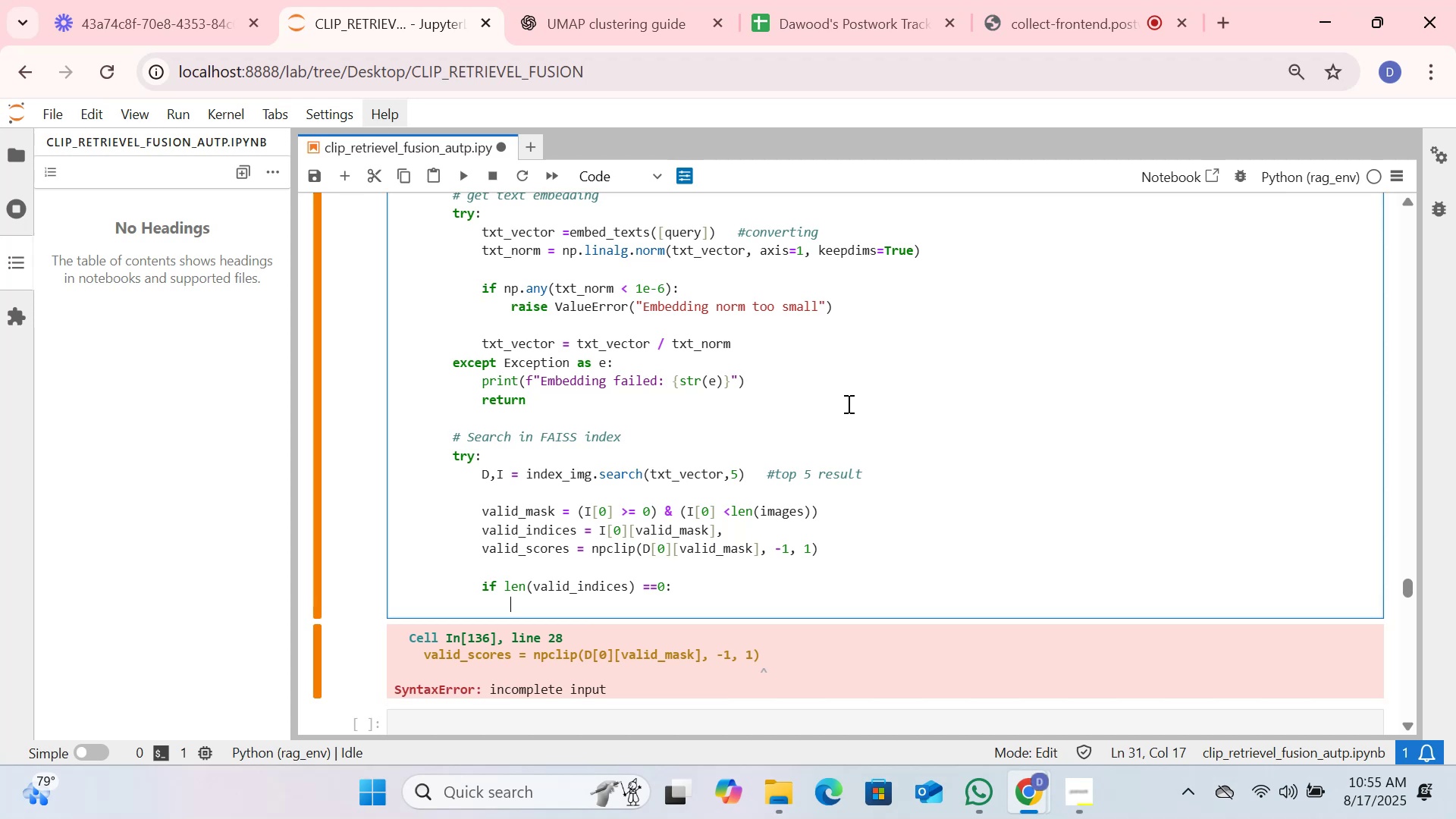 
type(print(")
 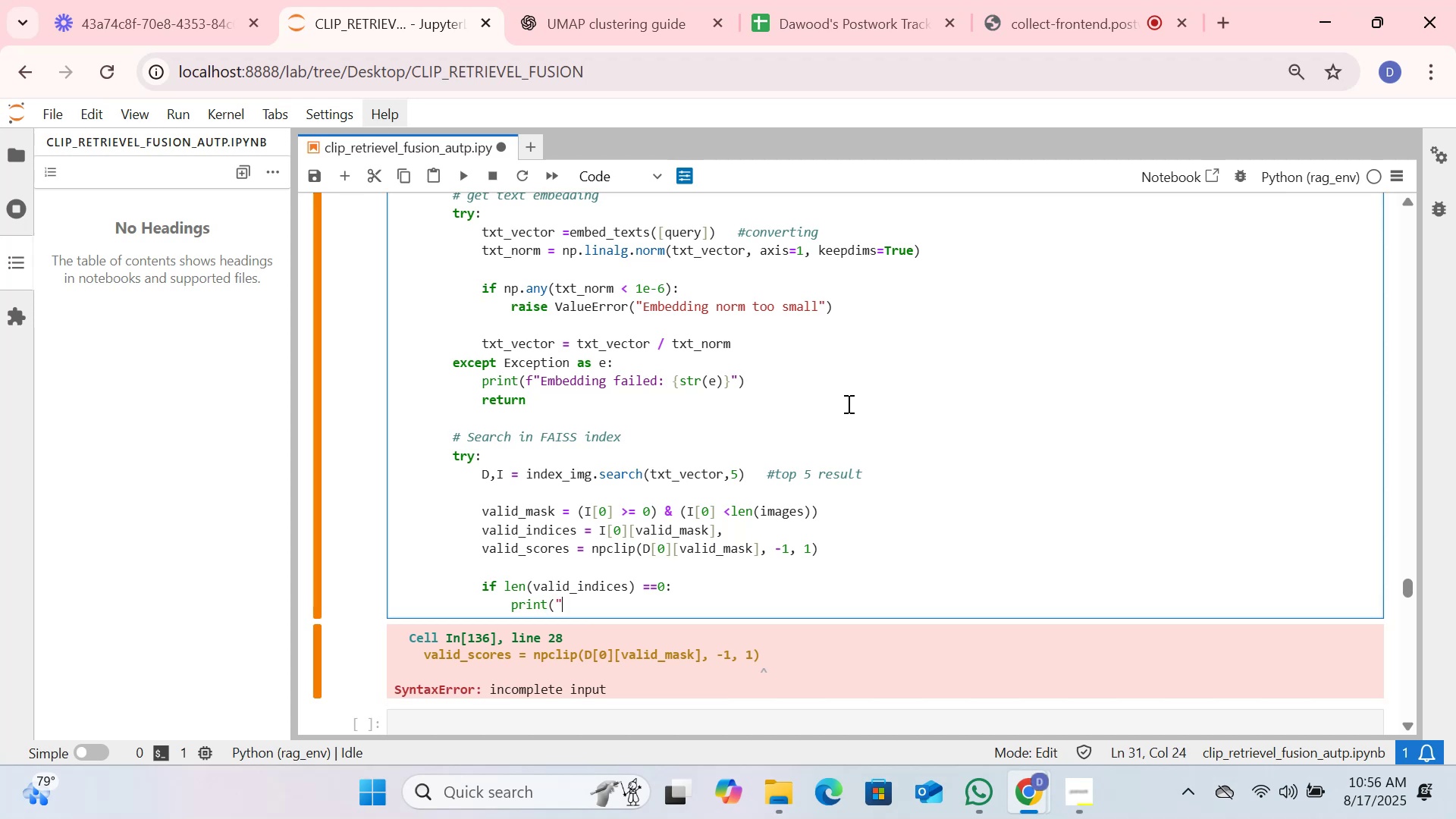 
type(Nova)
key(Backspace)
key(Backspace)
type( )
key(Backspace)
key(Backspace)
key(Backspace)
type(Valid results founds)
 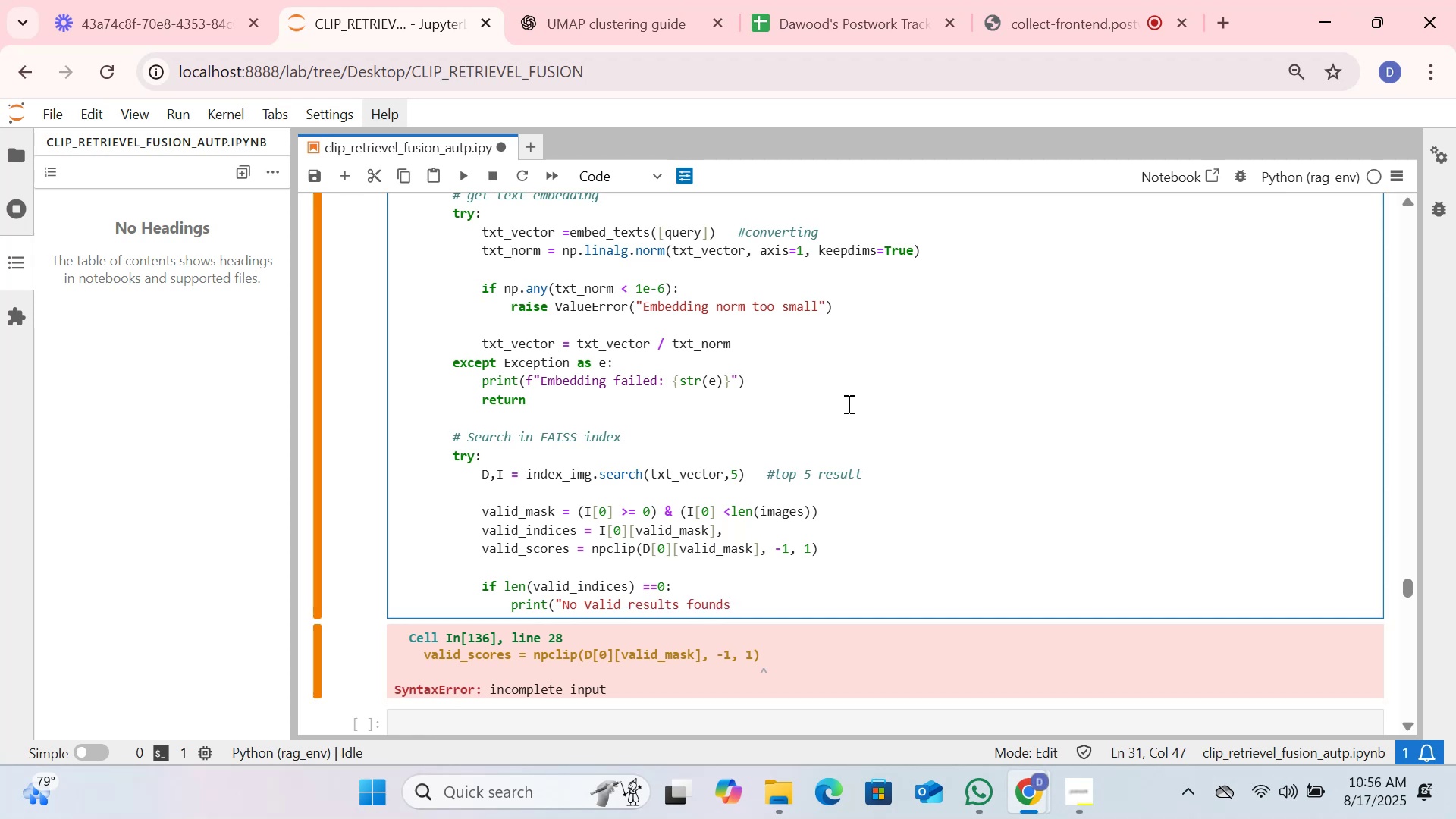 
hold_key(key=Break, duration=0.54)
 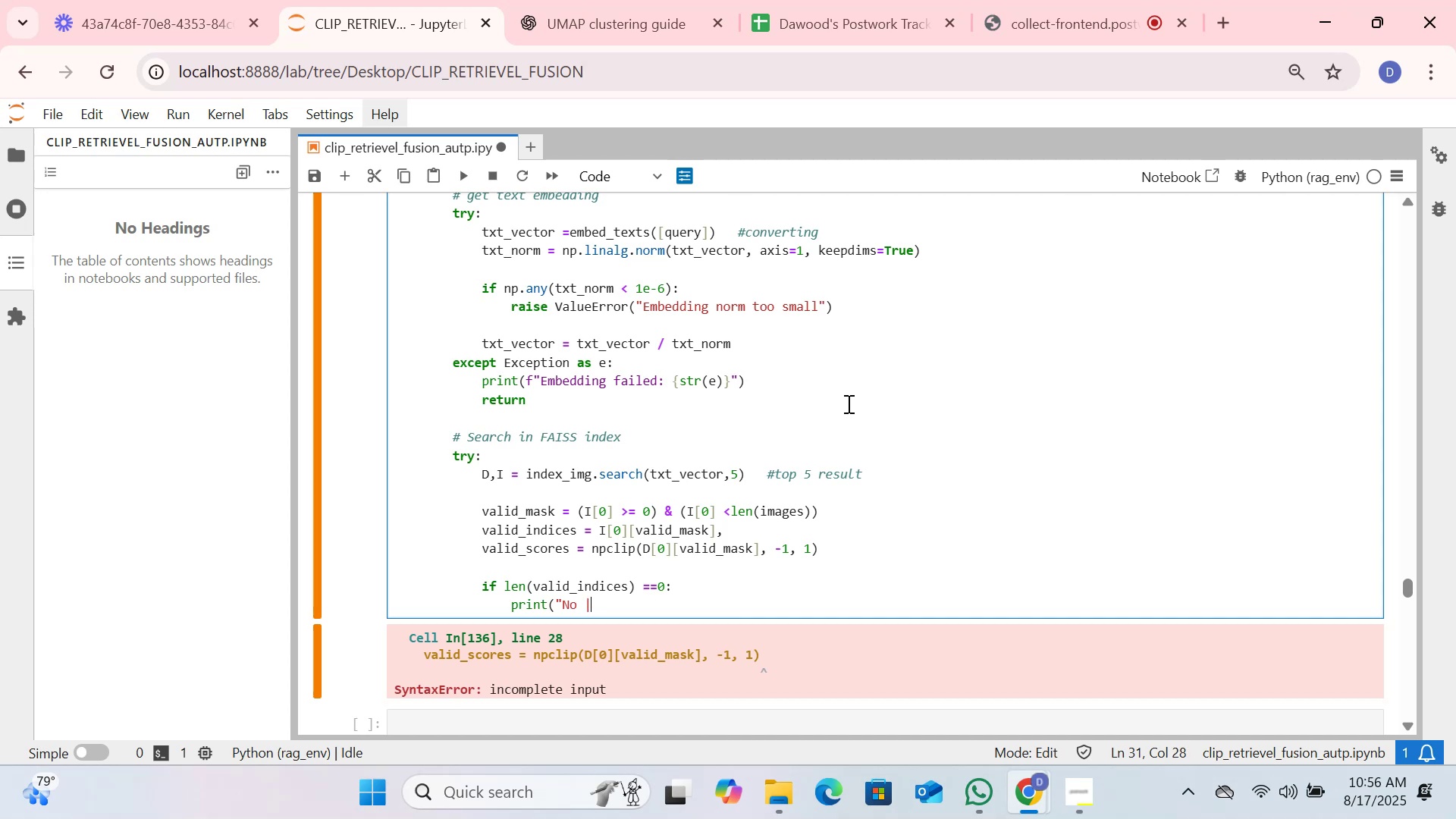 
key(Control+Semicolon)
 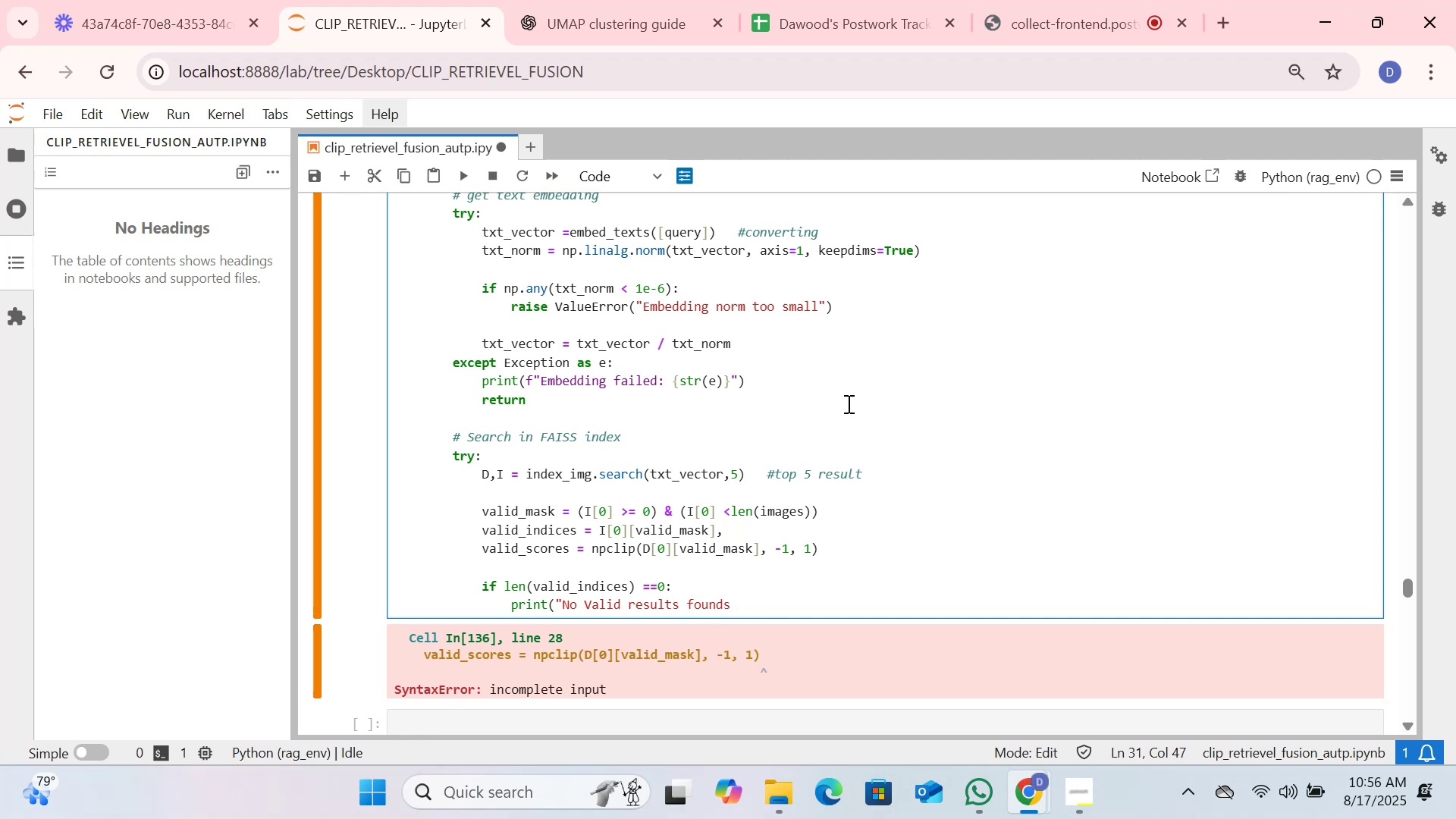 
key(Shift+Quote)
 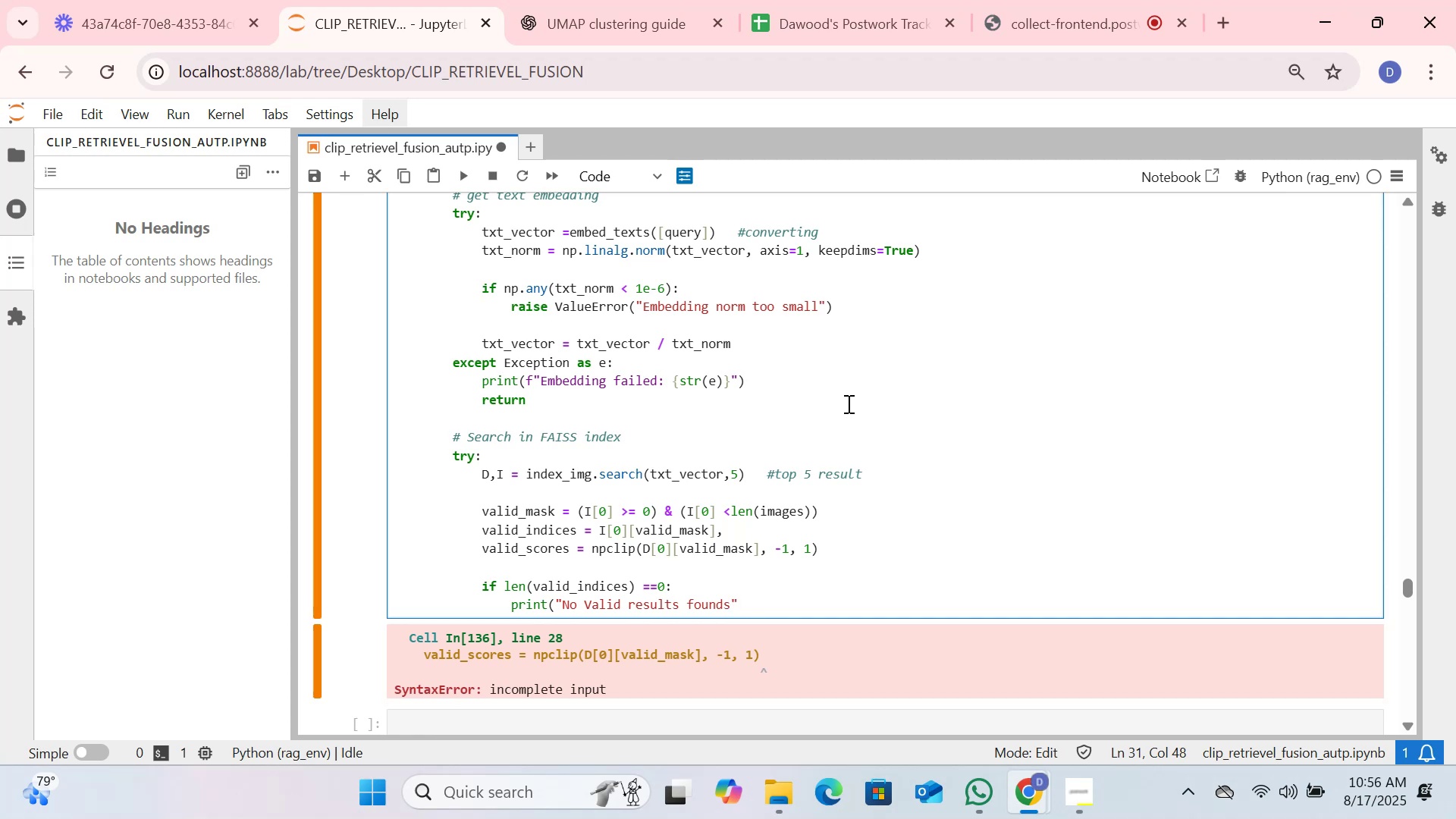 
key(Shift+0)
 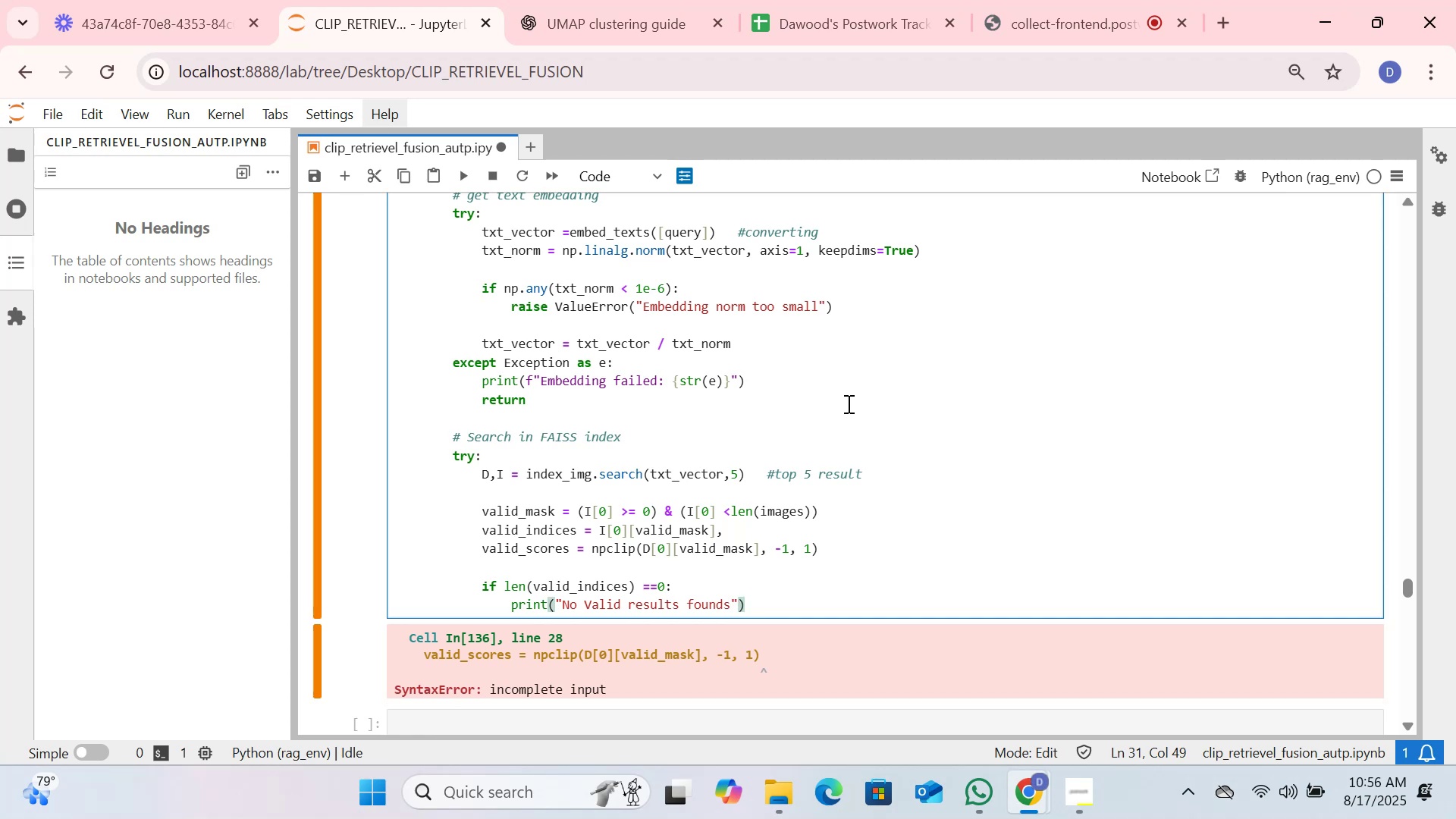 
key(Enter)
 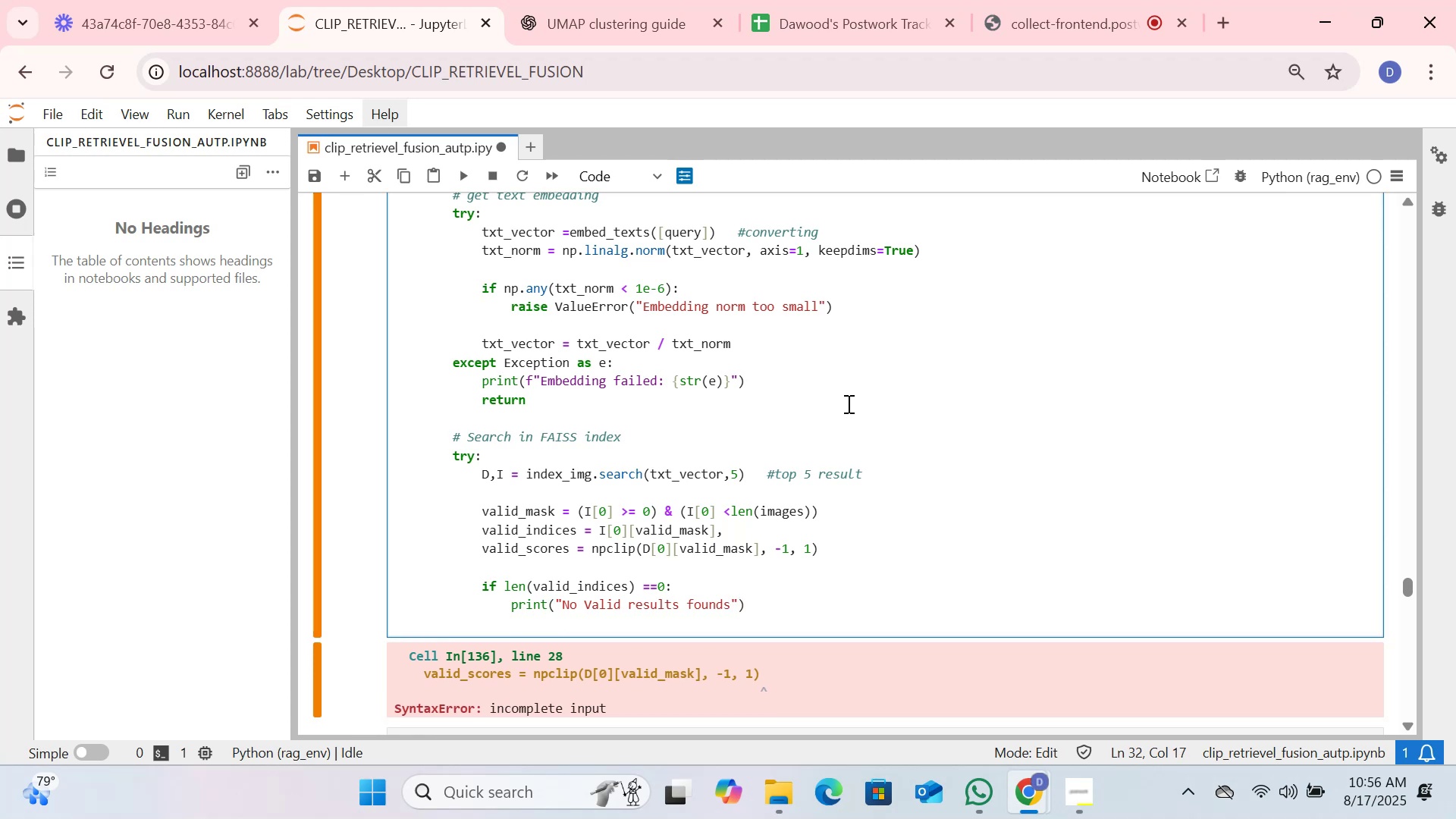 
key(I)
 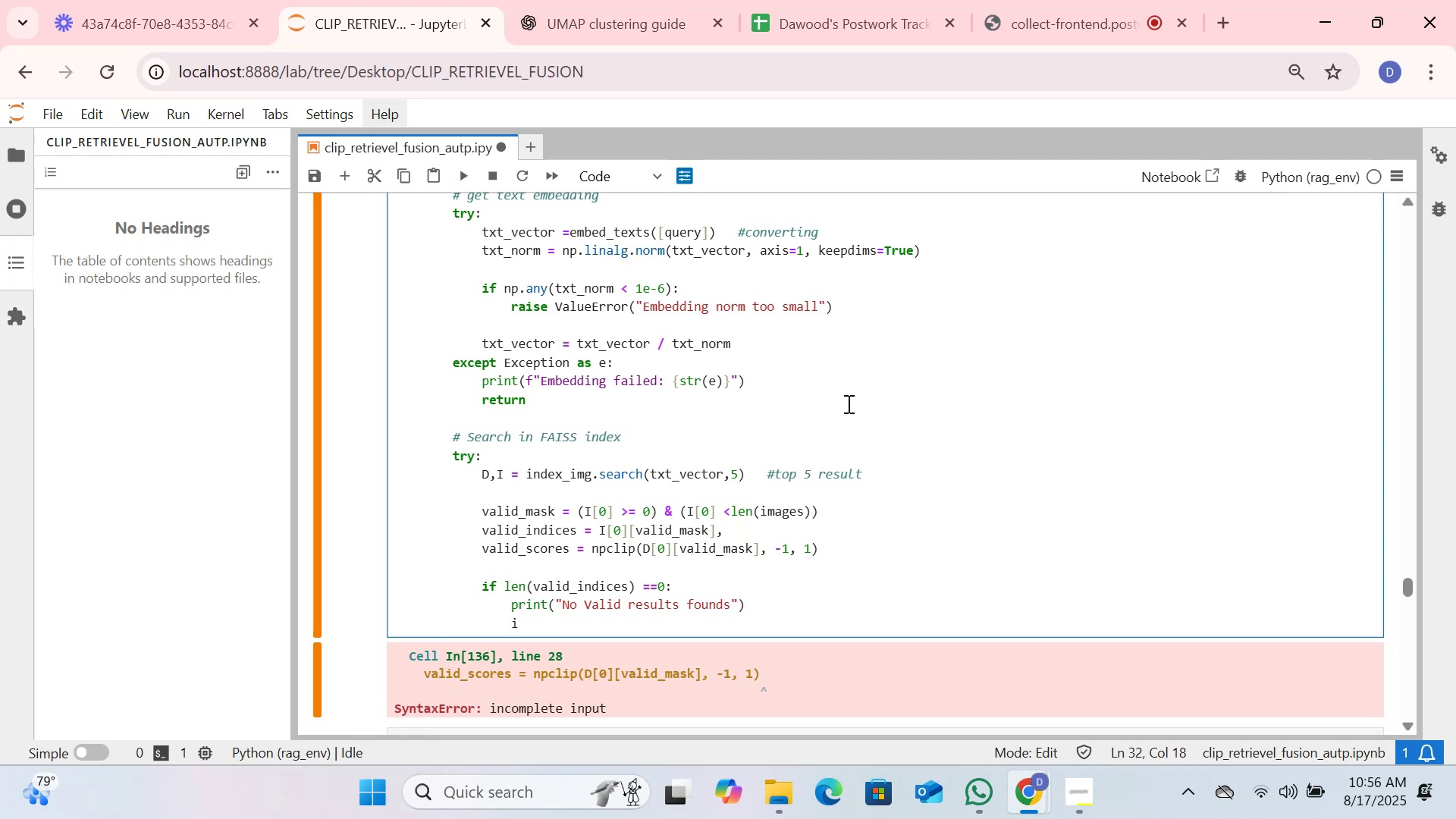 
key(Backspace)
 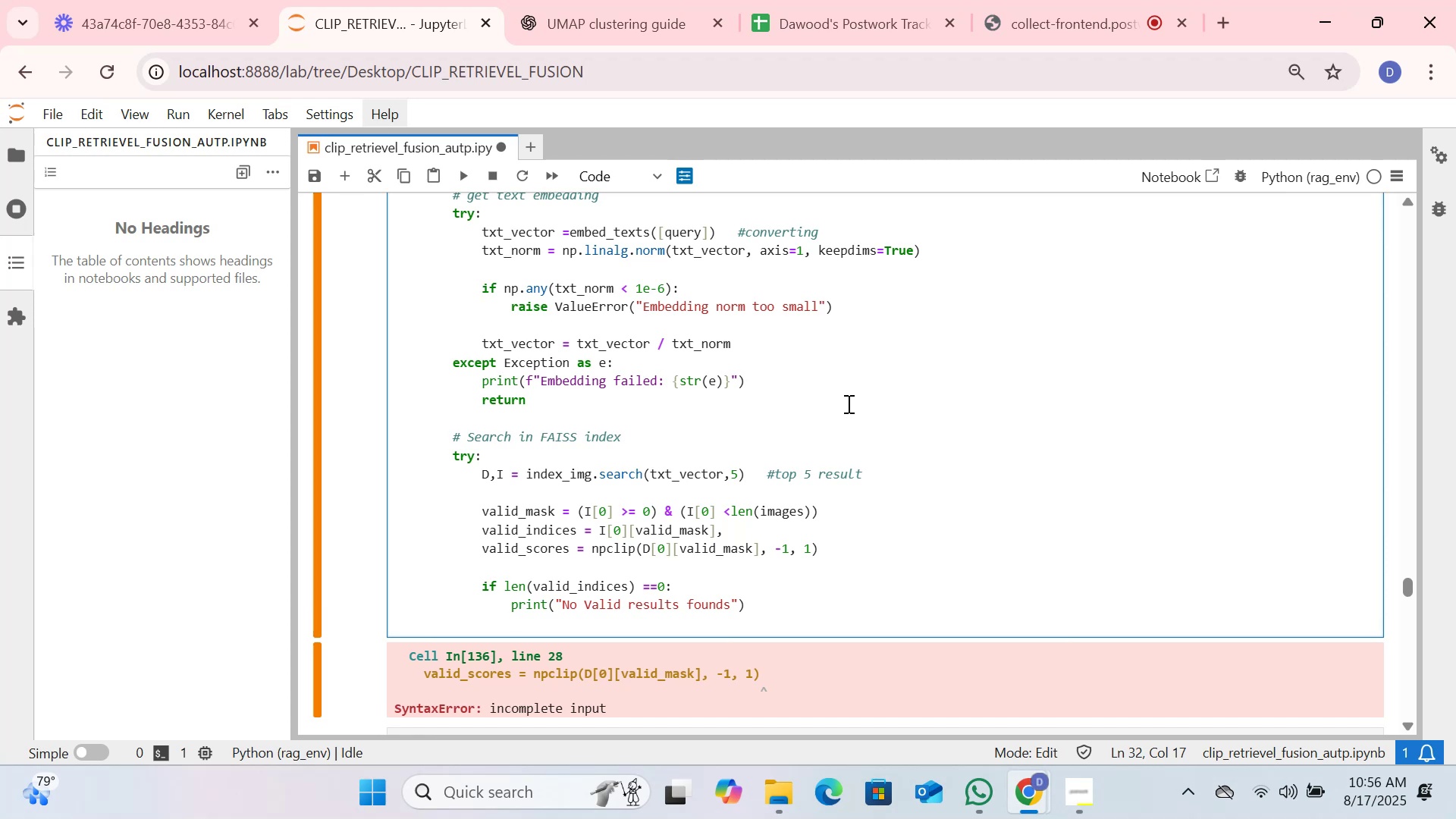 
key(Shift+I)
 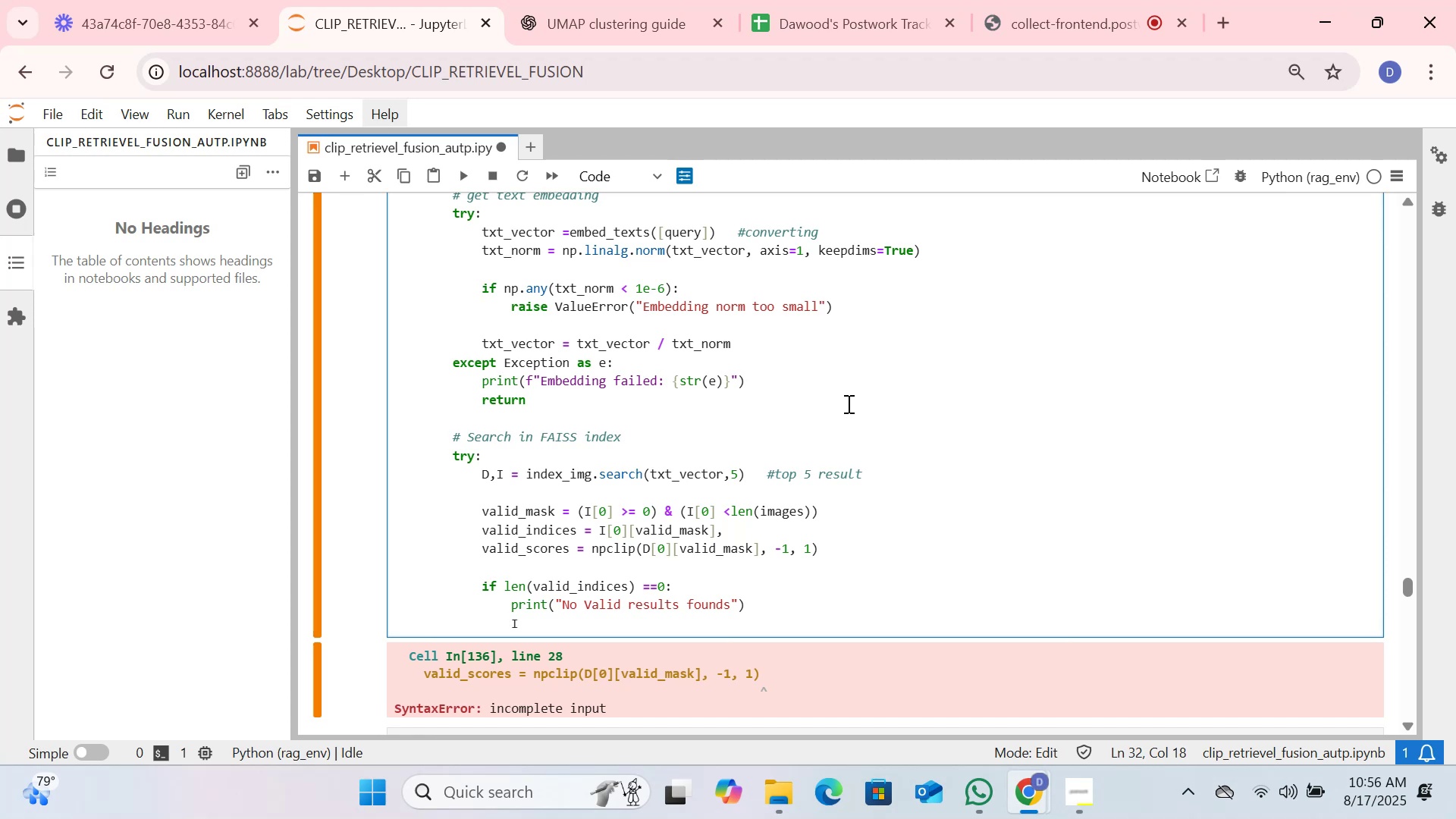 
key(BracketLeft)
 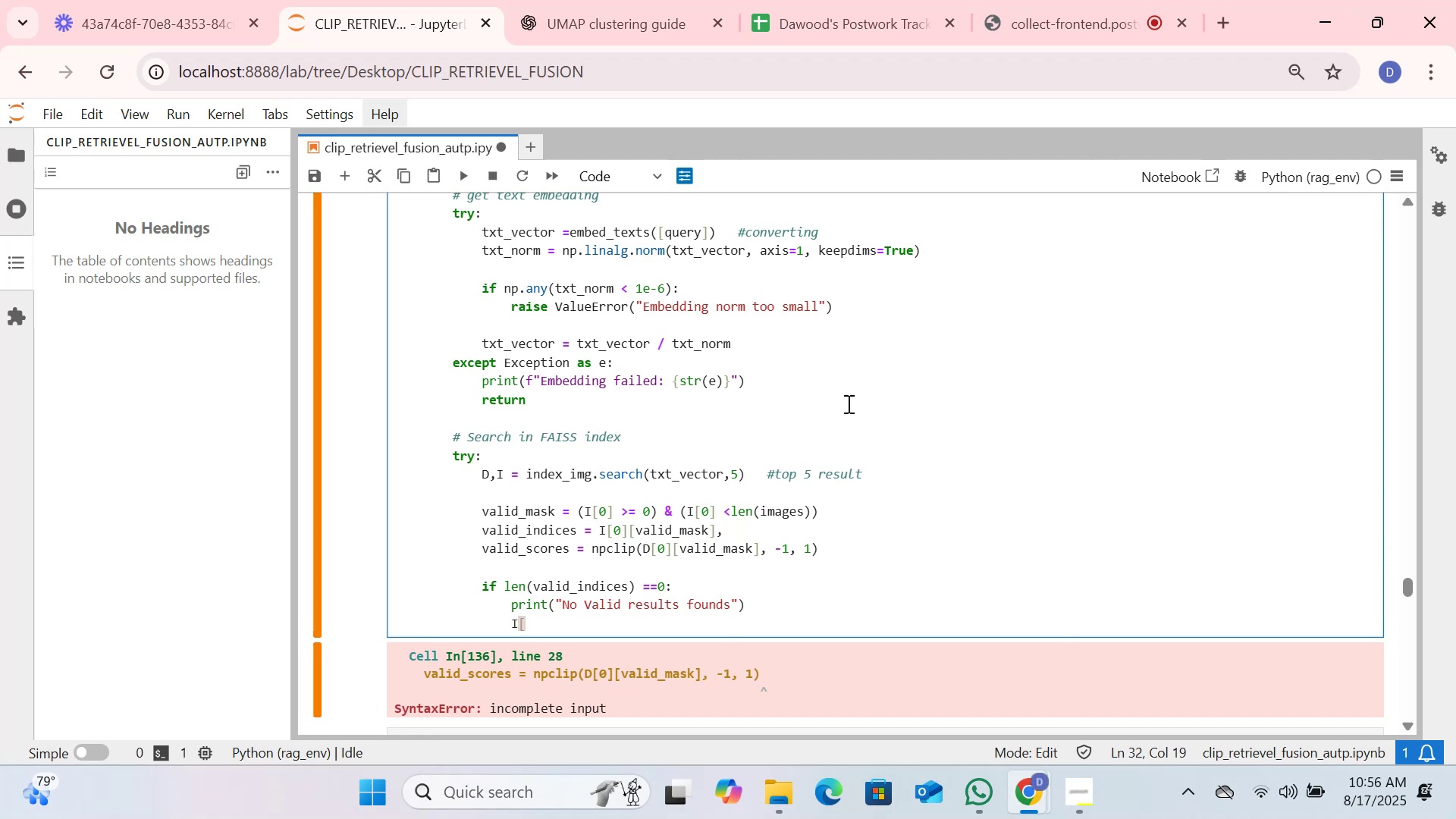 
key(0)
 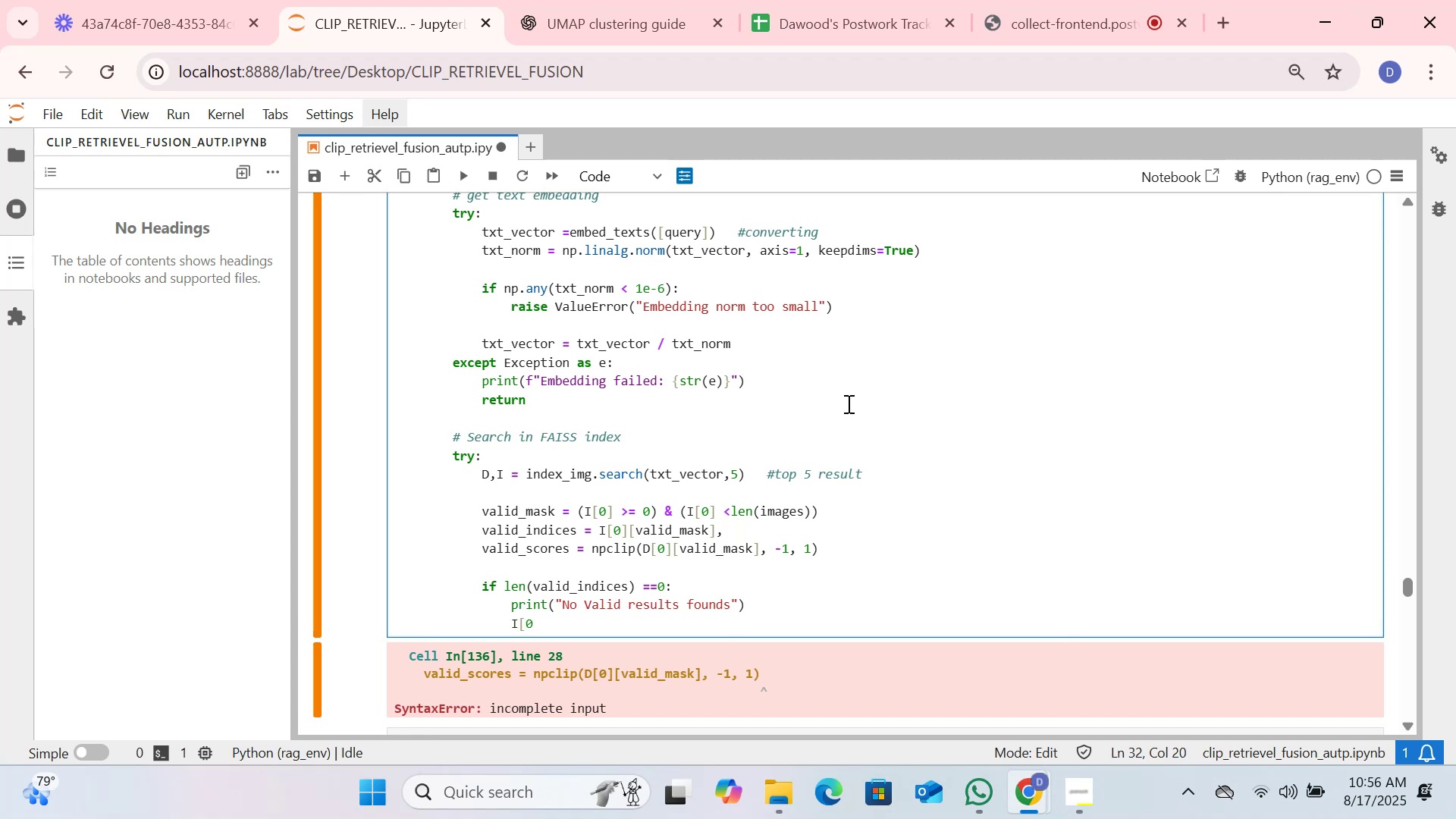 
key(BracketRight)
 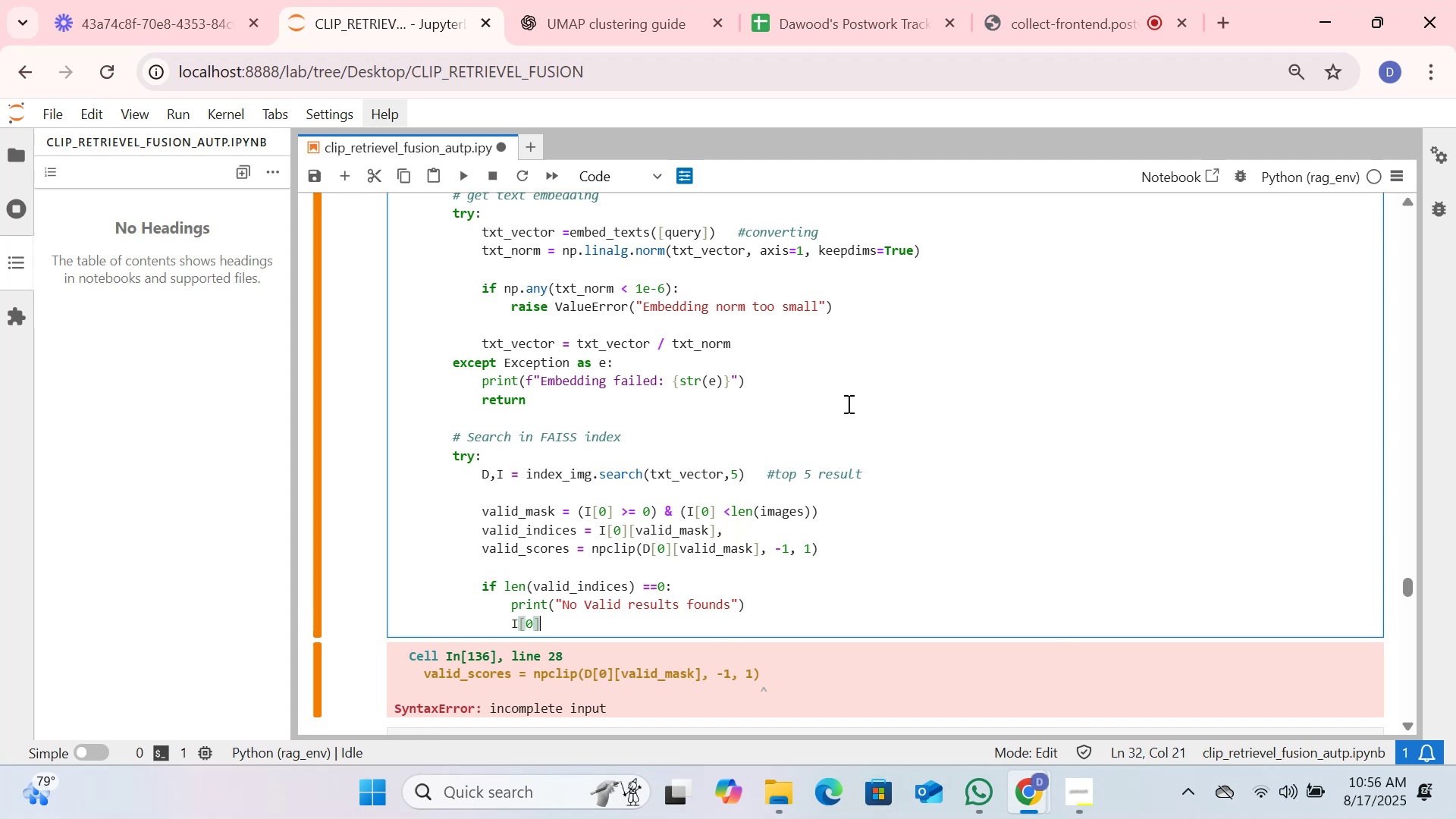 
key(Space)
 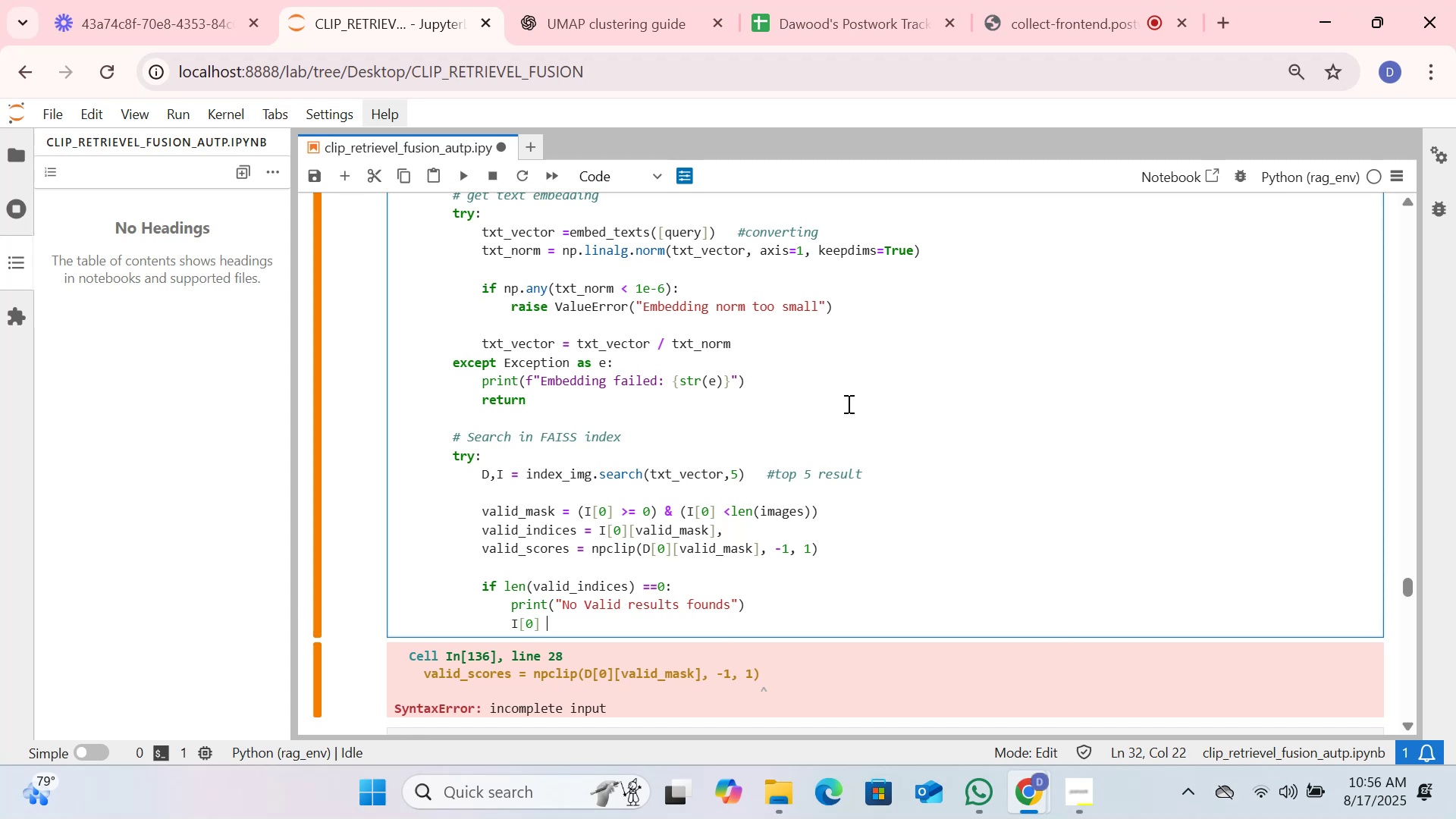 
key(Equal)
 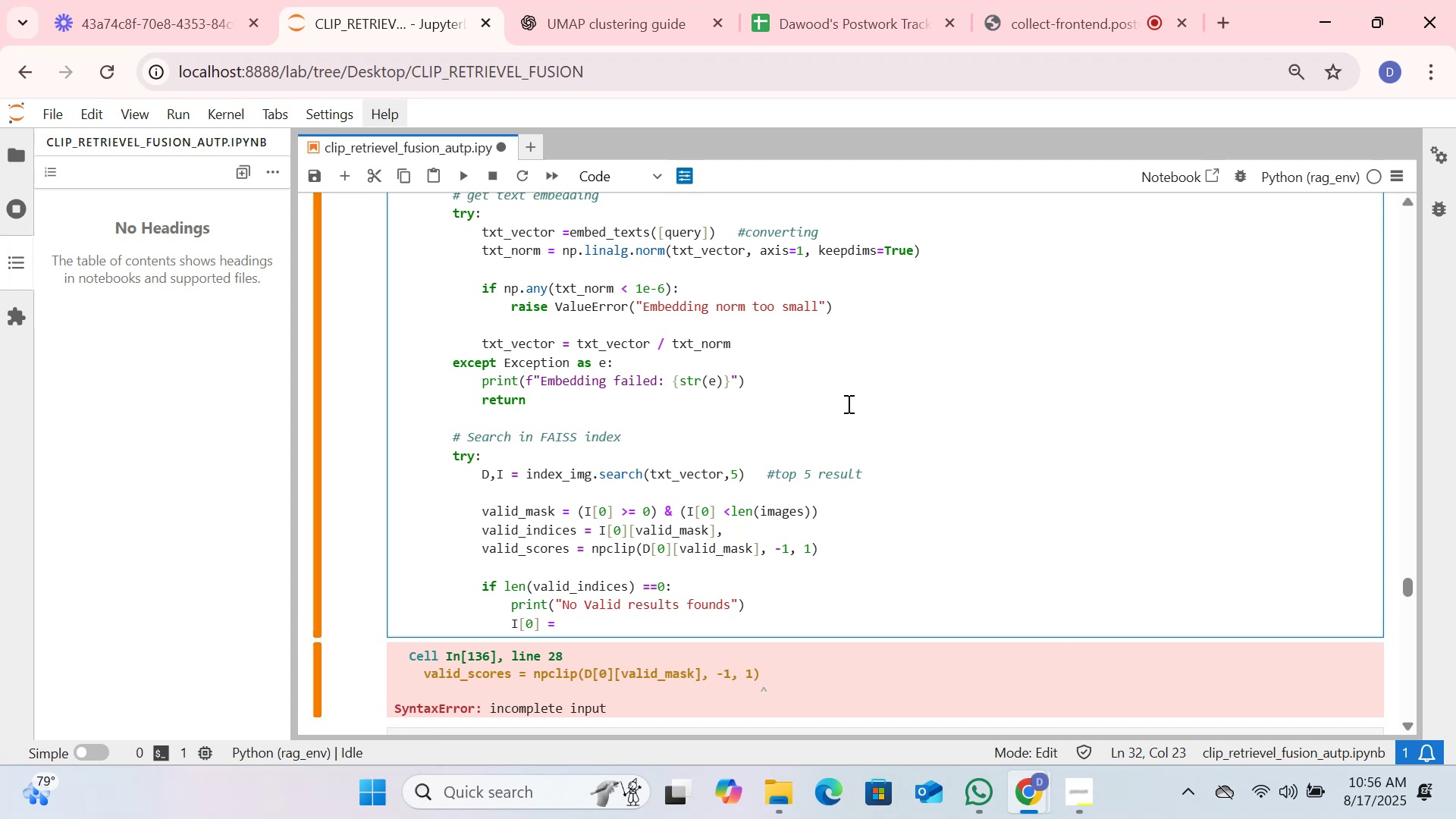 
key(Space)
 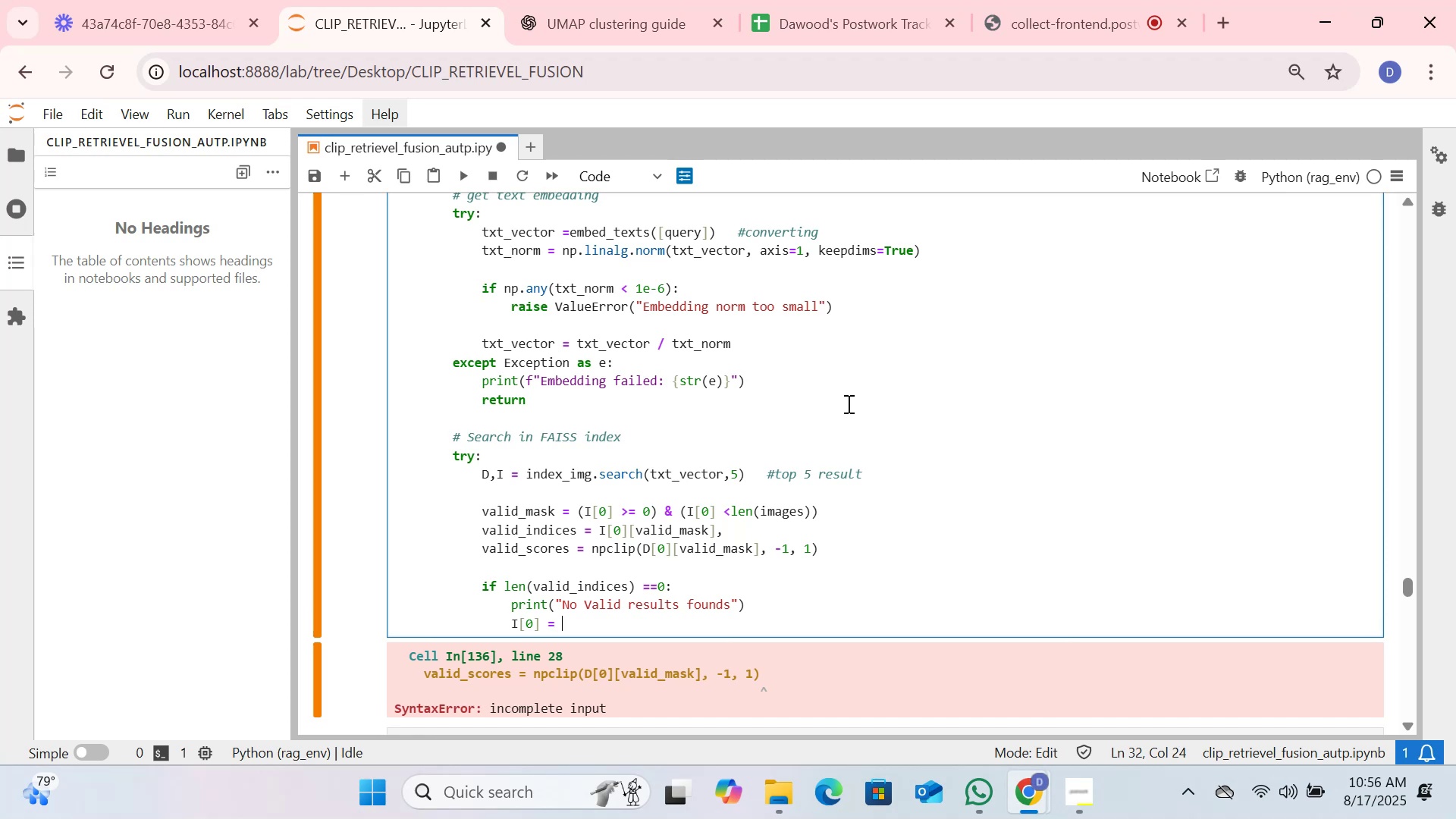 
key(BracketLeft)
 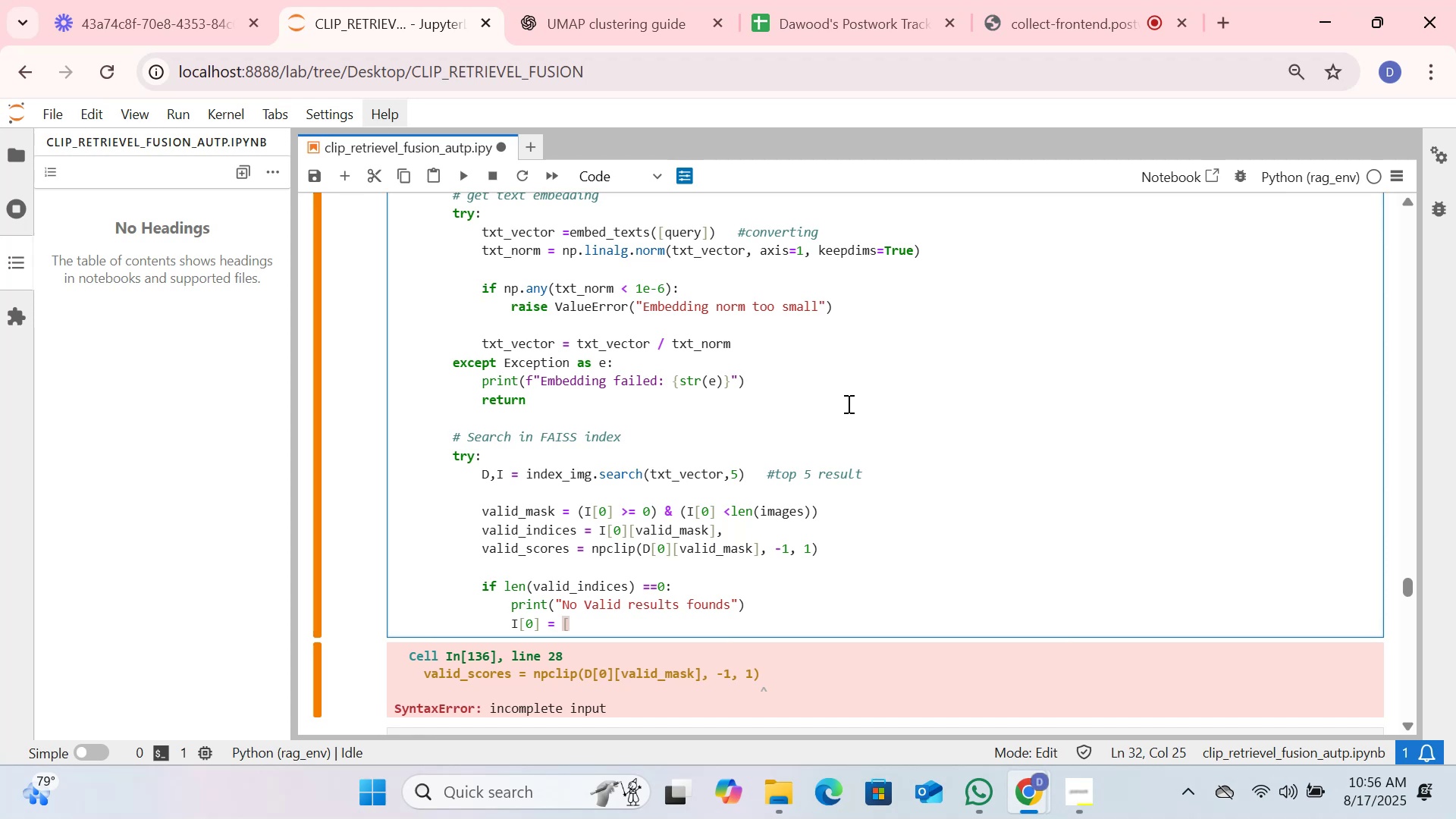 
key(0)
 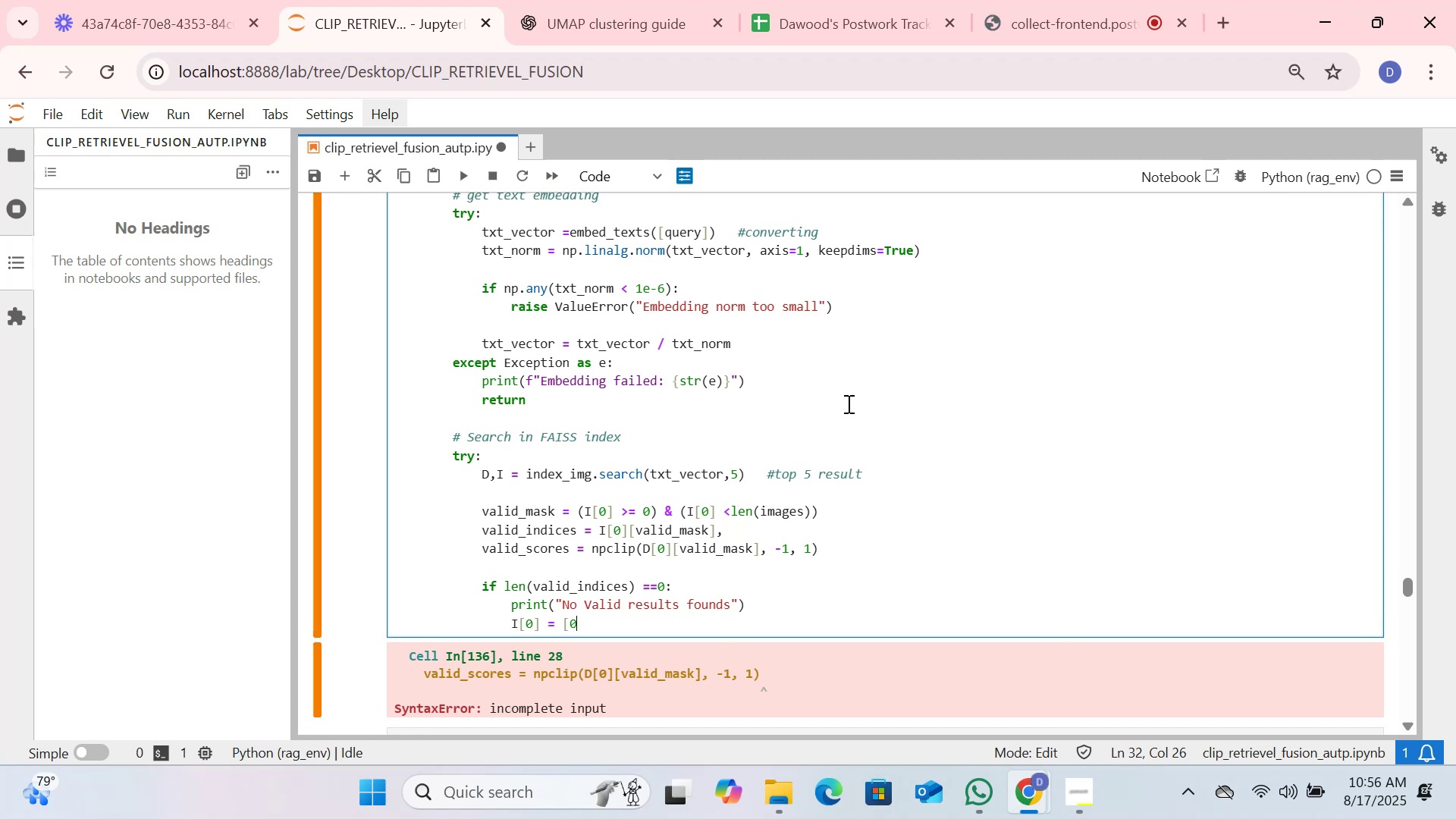 
key(BracketRight)
 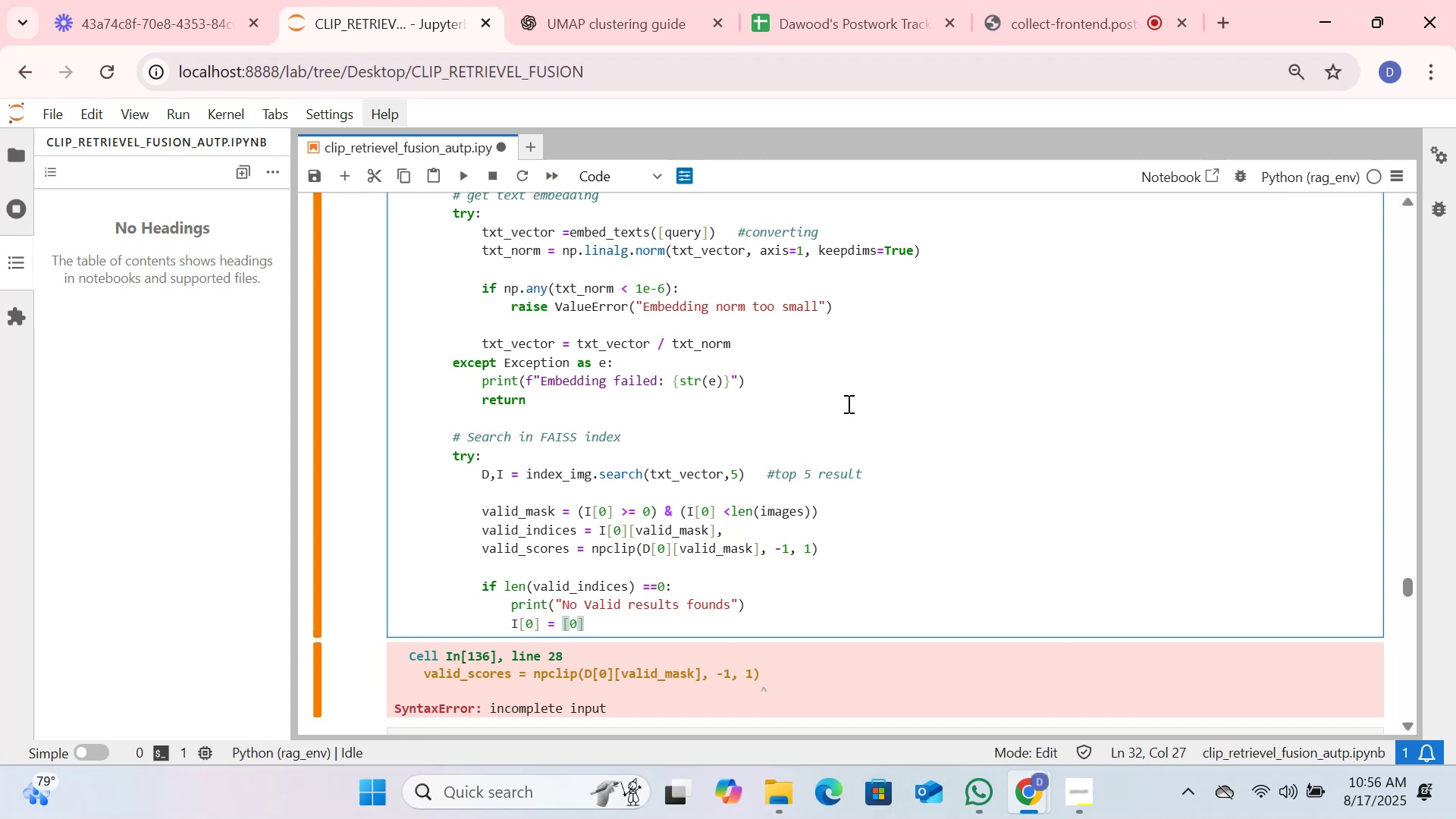 
key(Shift+8)
 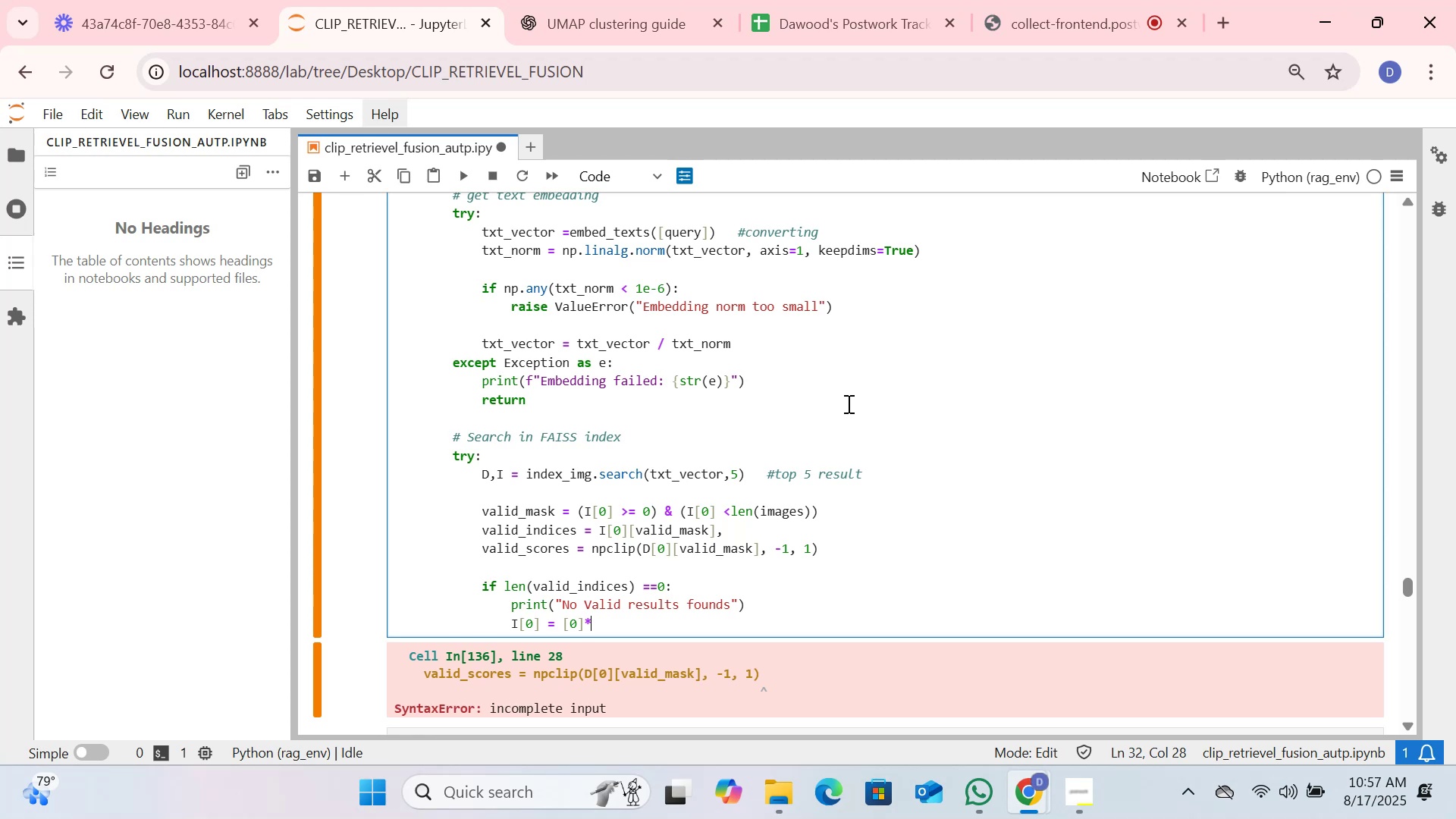 
key(5)
 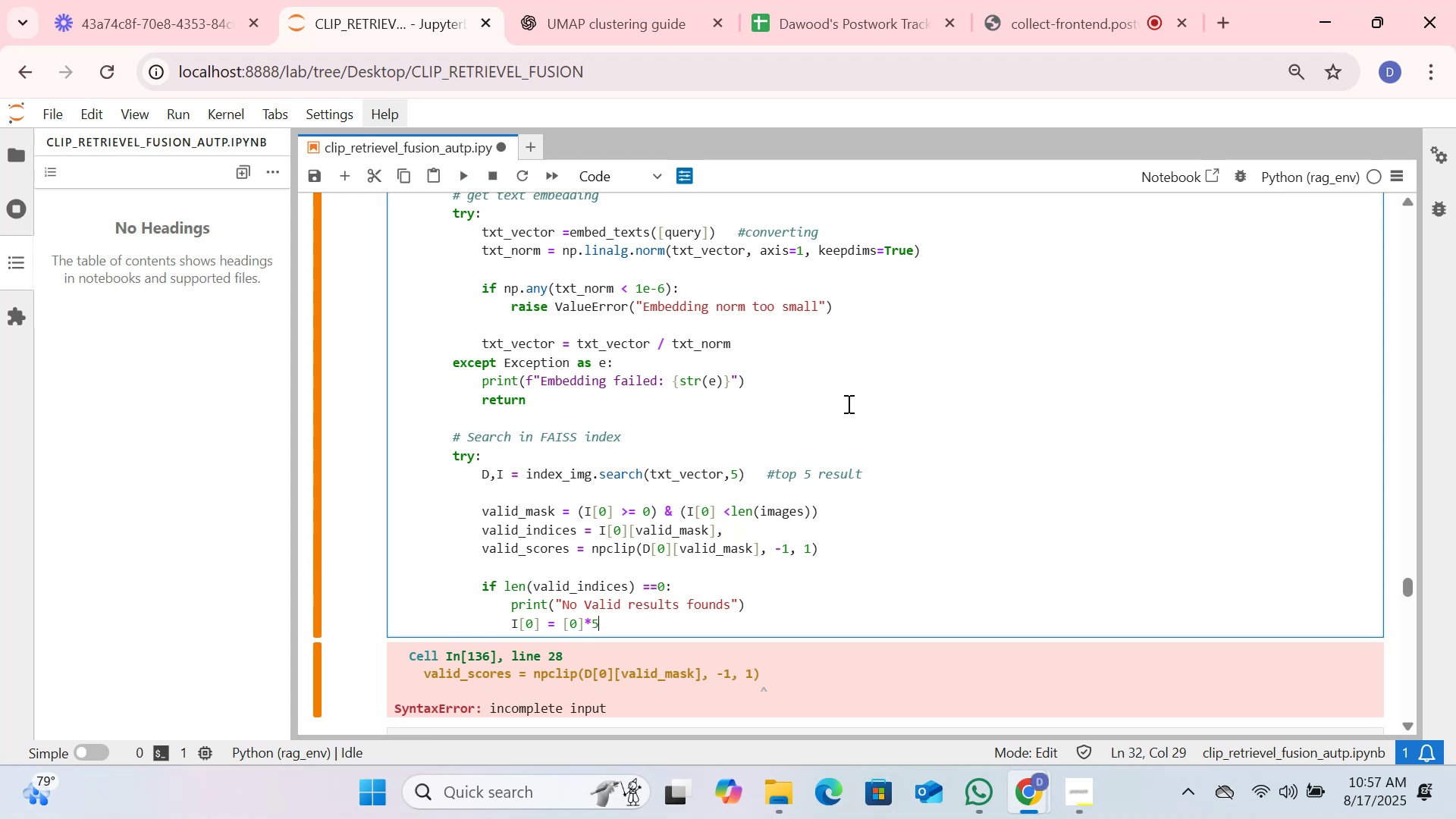 
key(Backslash)
 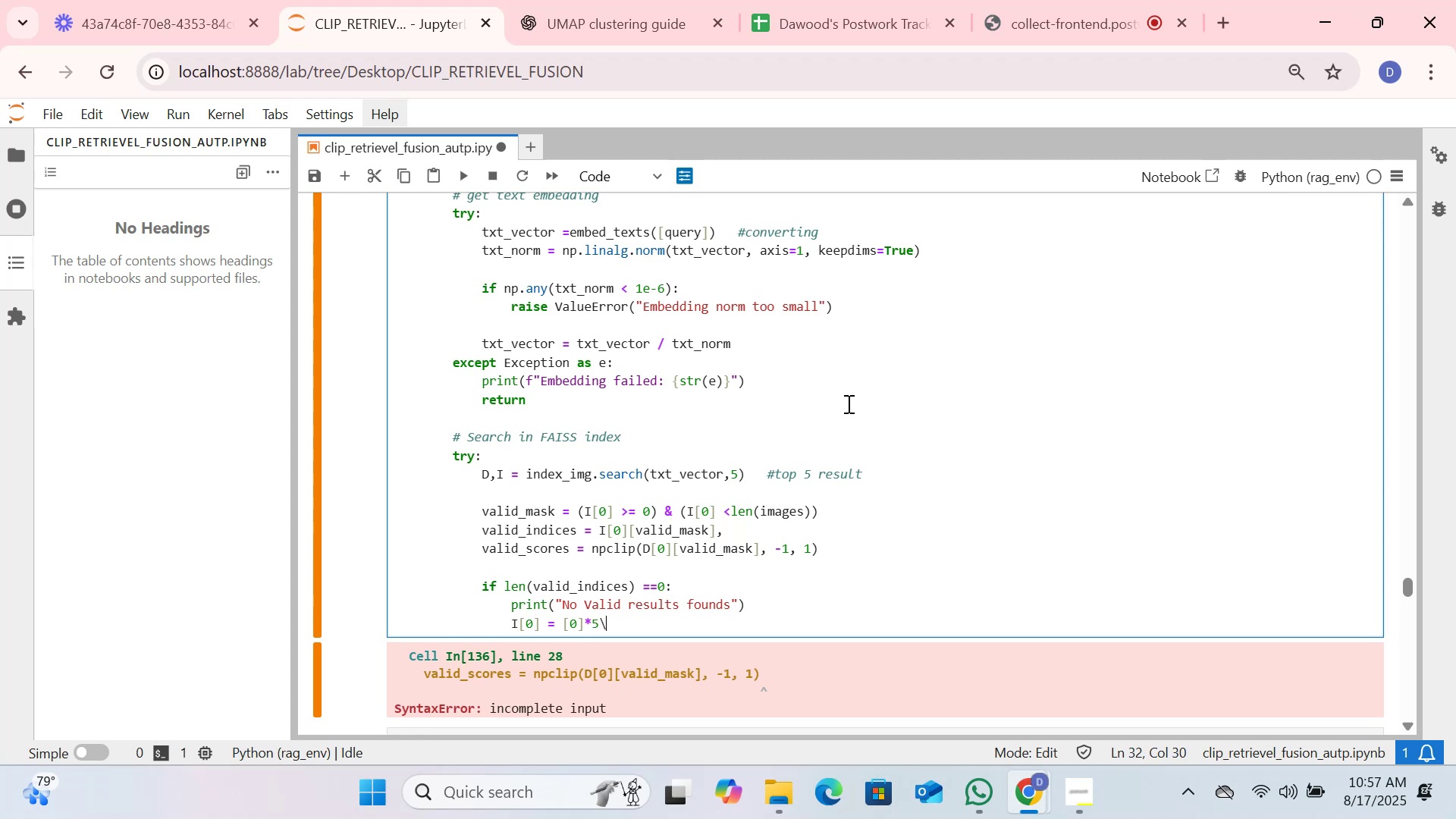 
key(Backspace)
 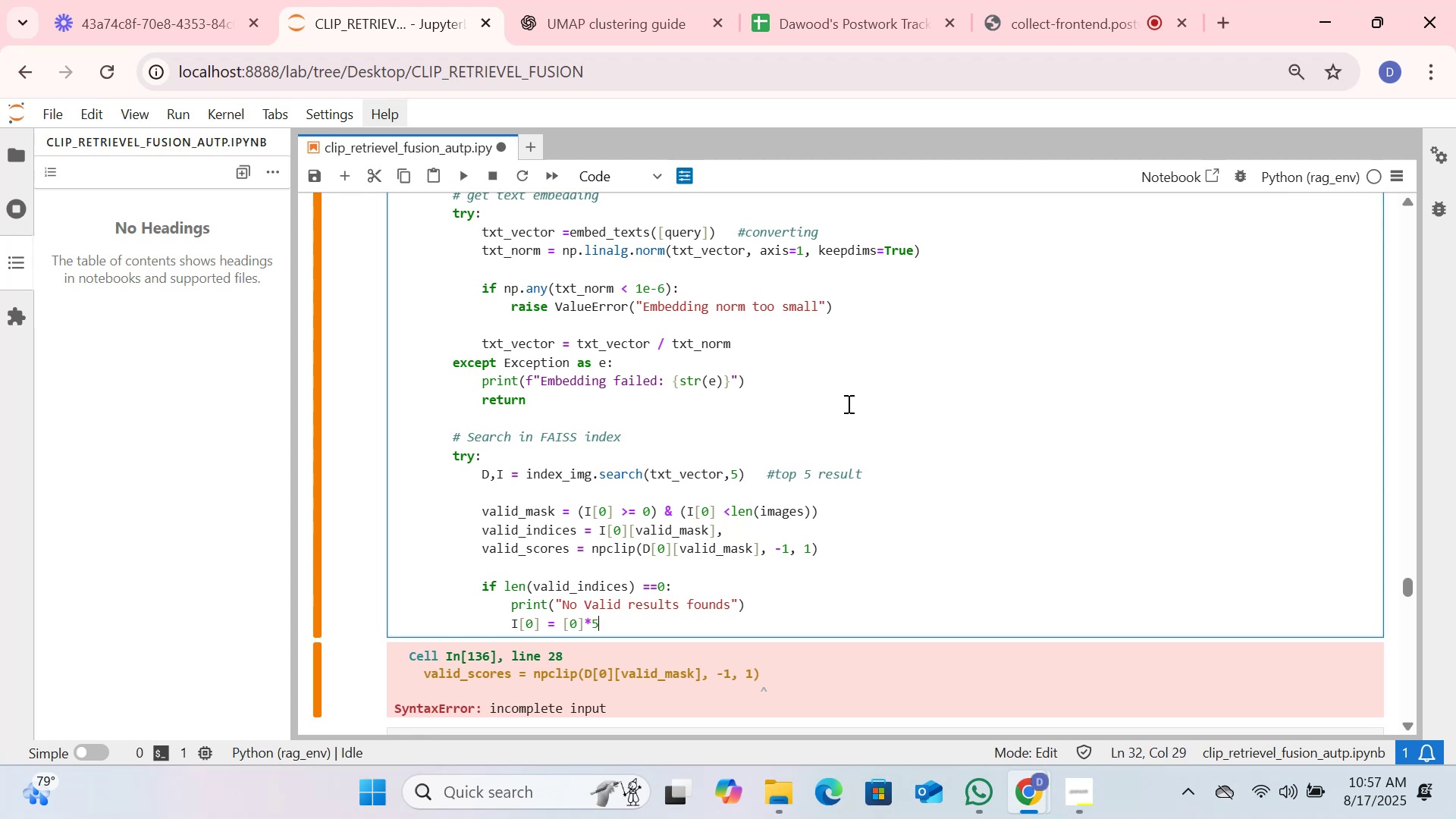 
key(Backslash)
 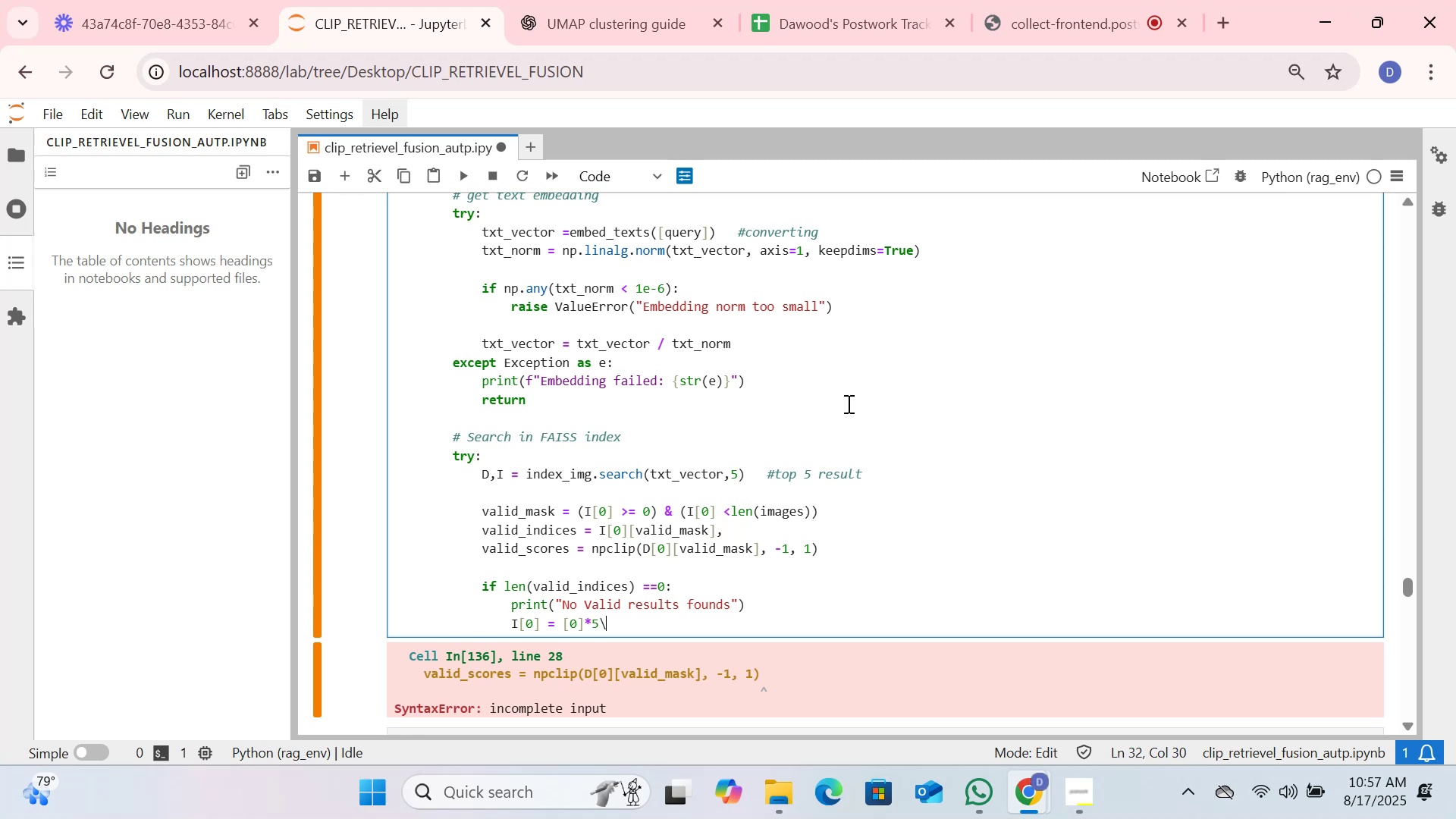 
key(Backspace)
 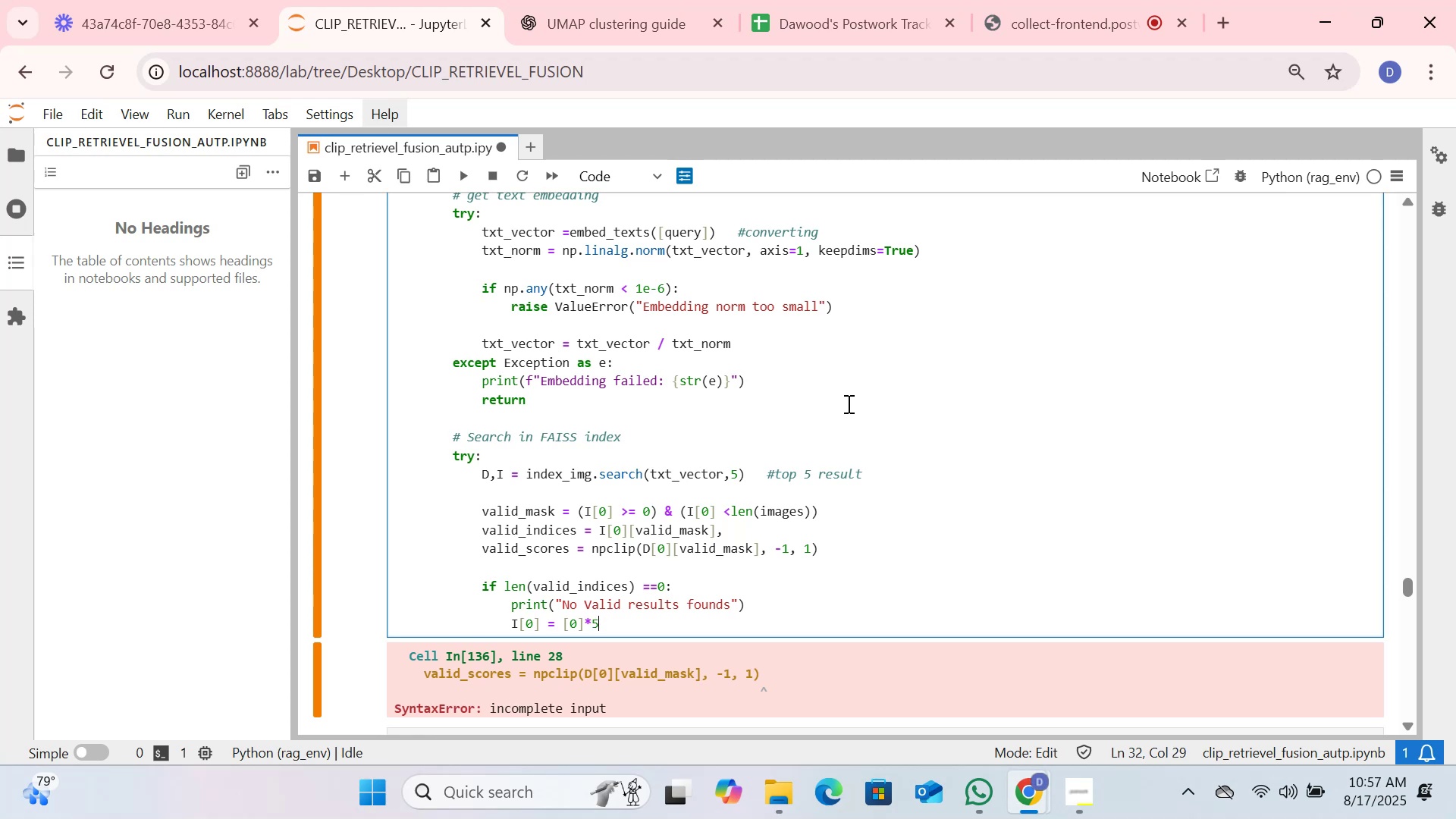 
key(Enter)
 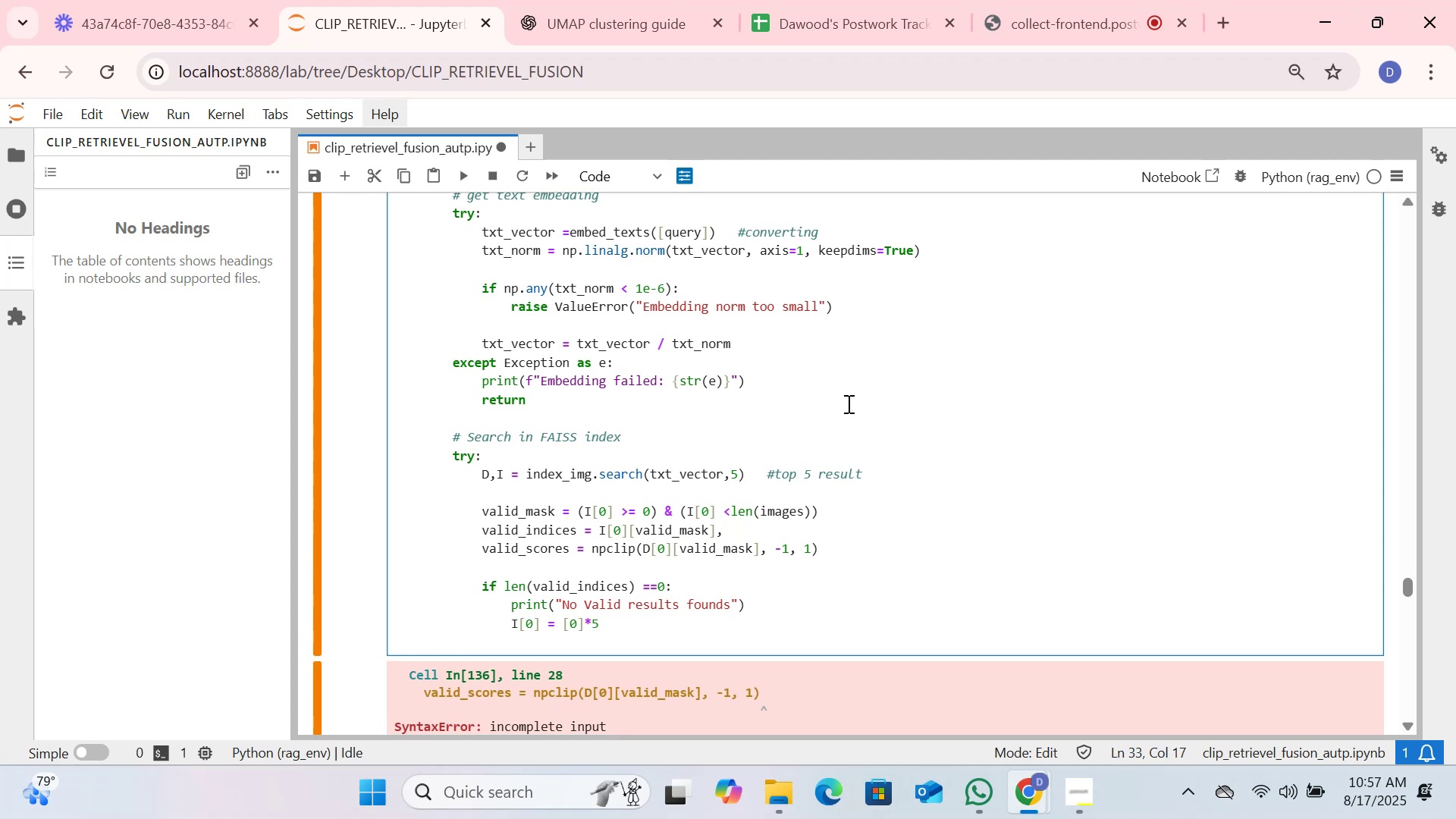 
wait(8.49)
 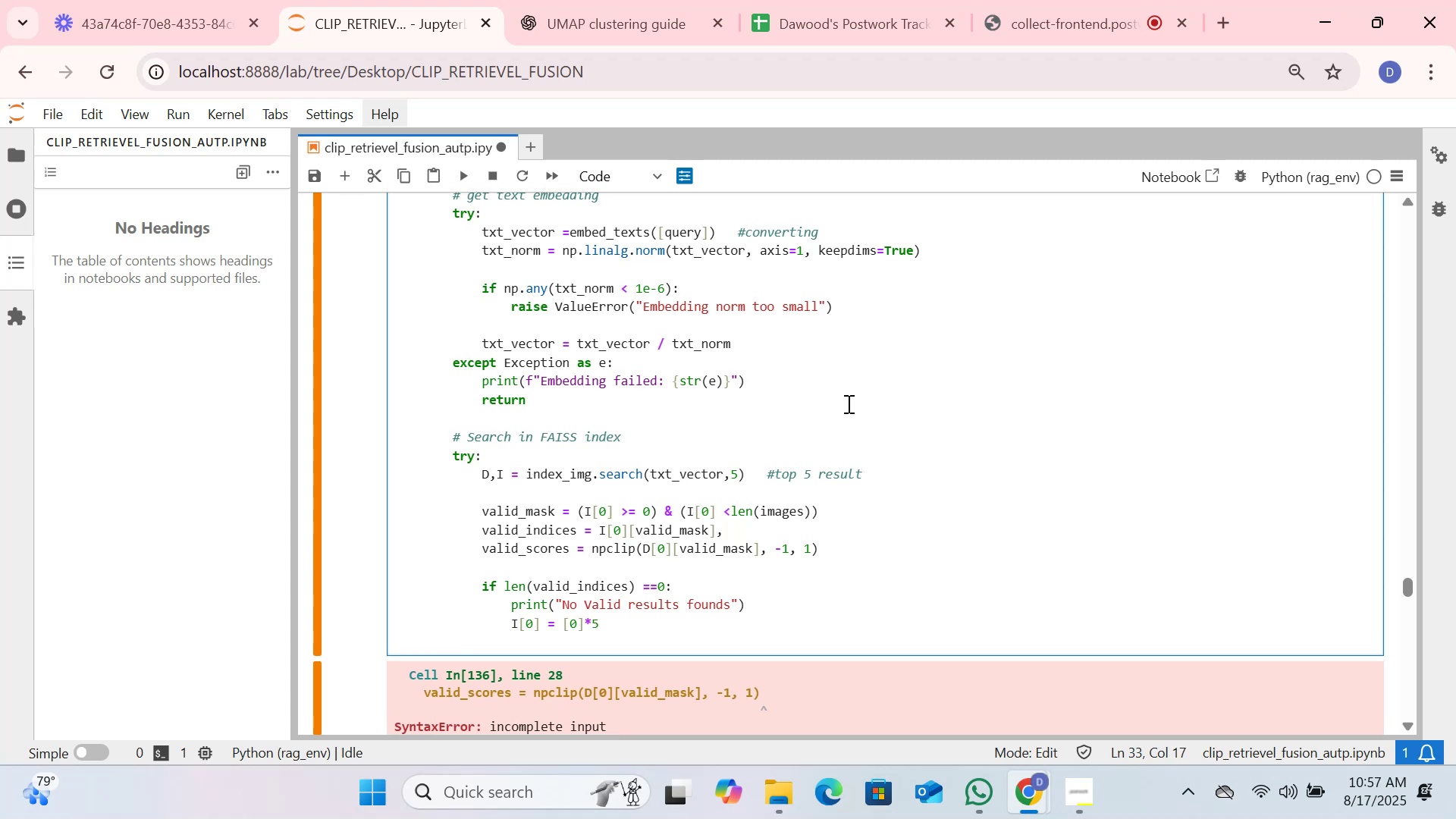 
hold_key(key=Break, duration=0.38)
 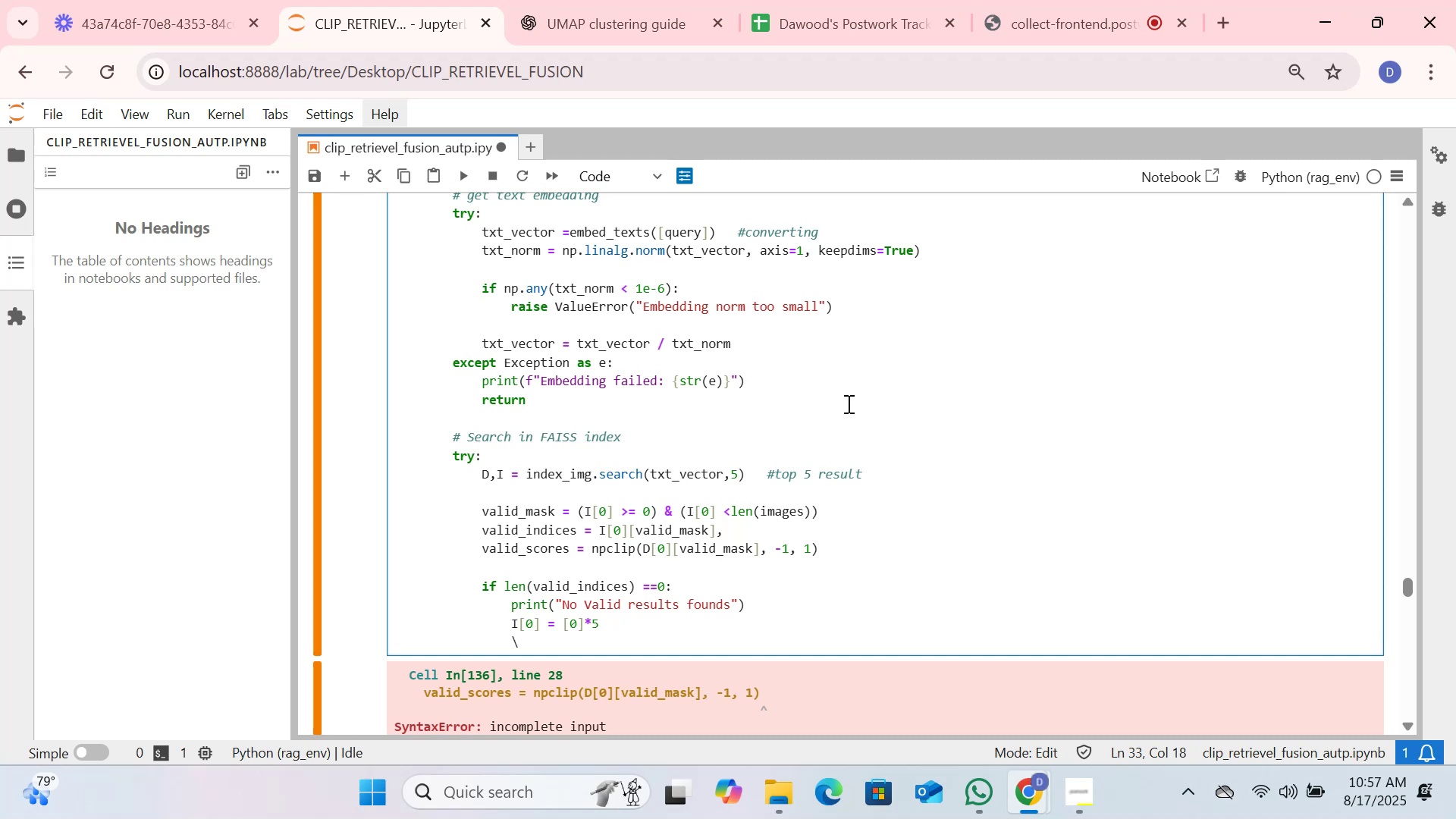 
key(Backspace)
 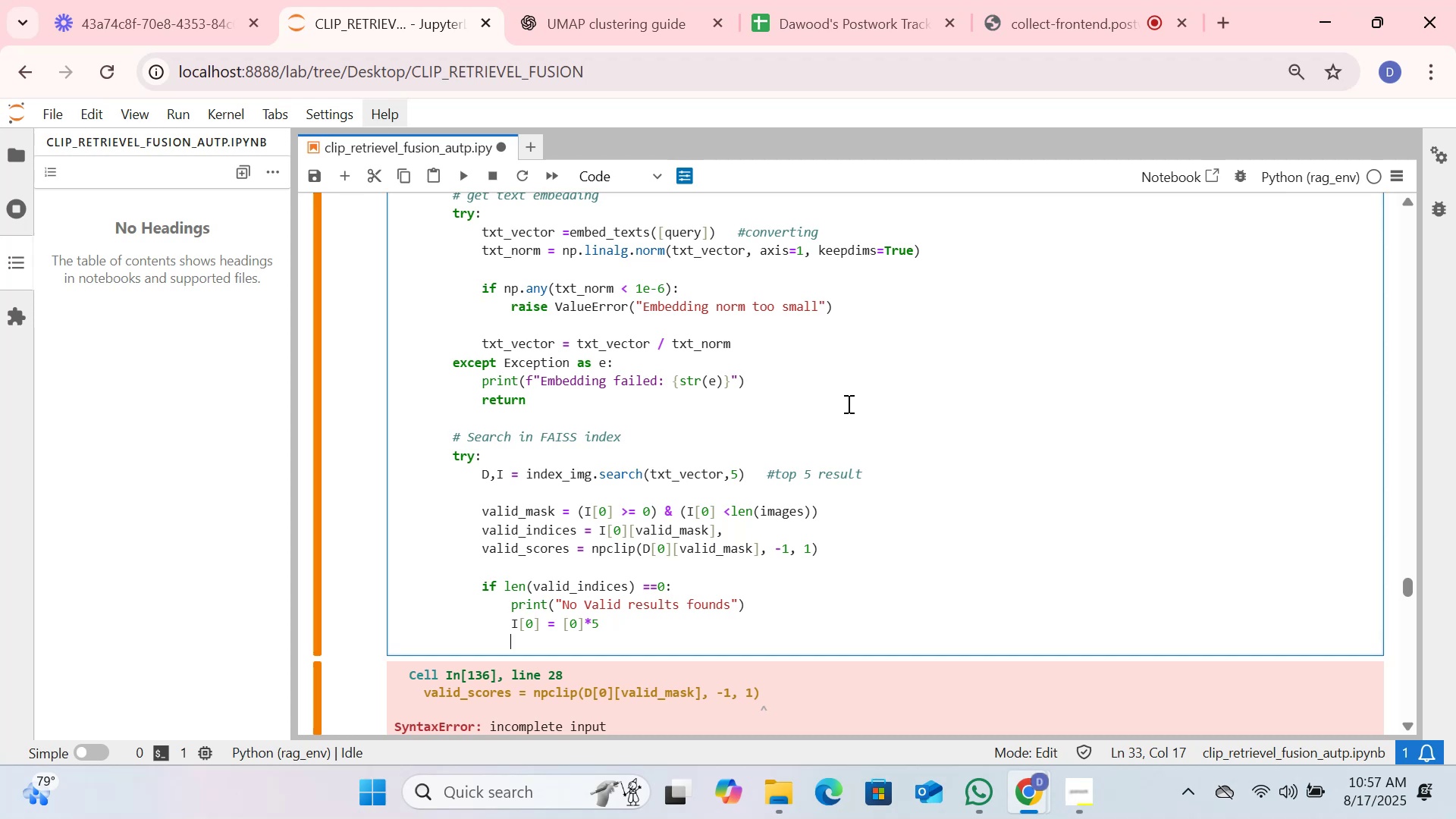 
wait(7.16)
 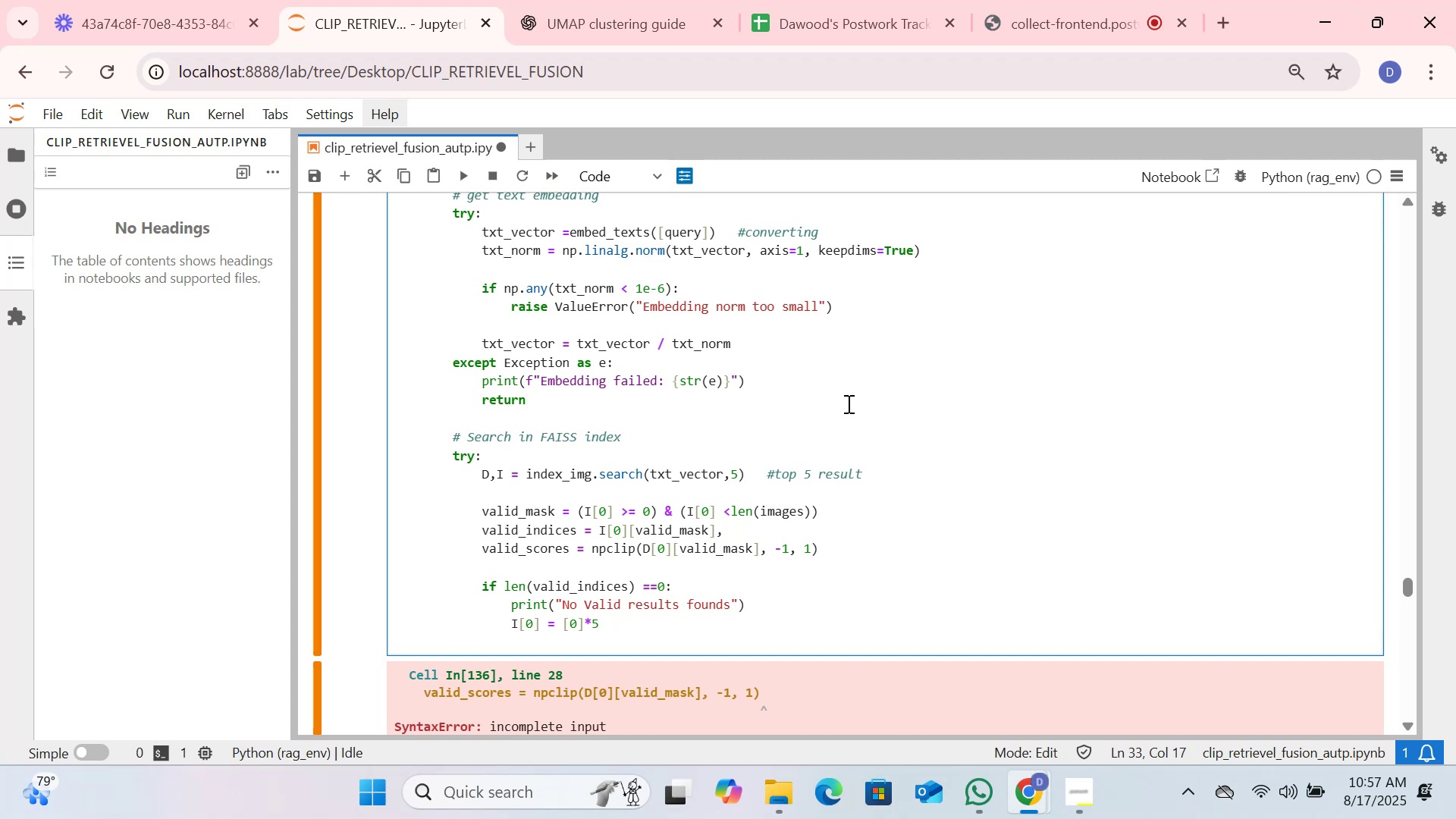 
key(Shift+S)
 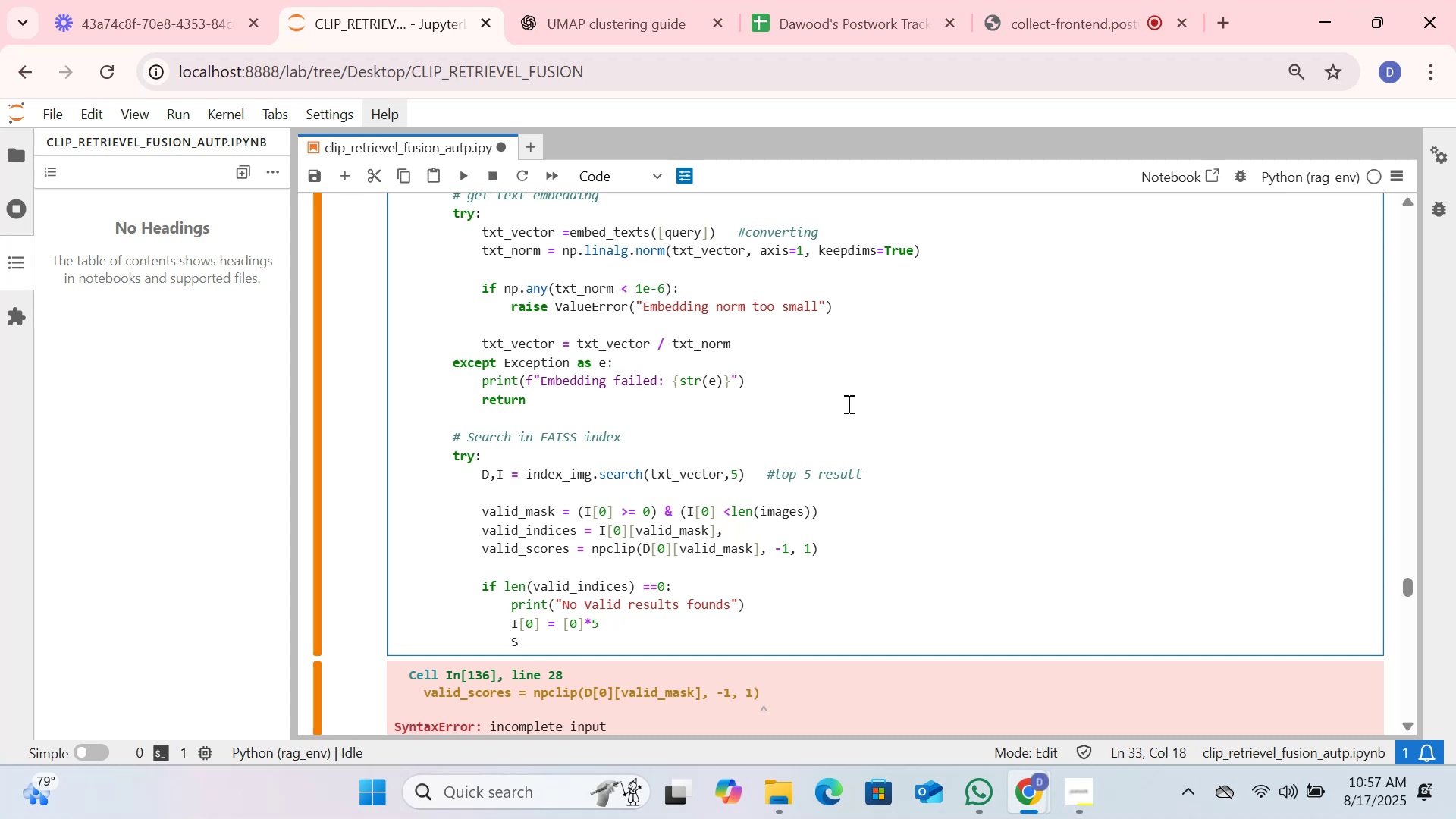 
key(Backspace)
 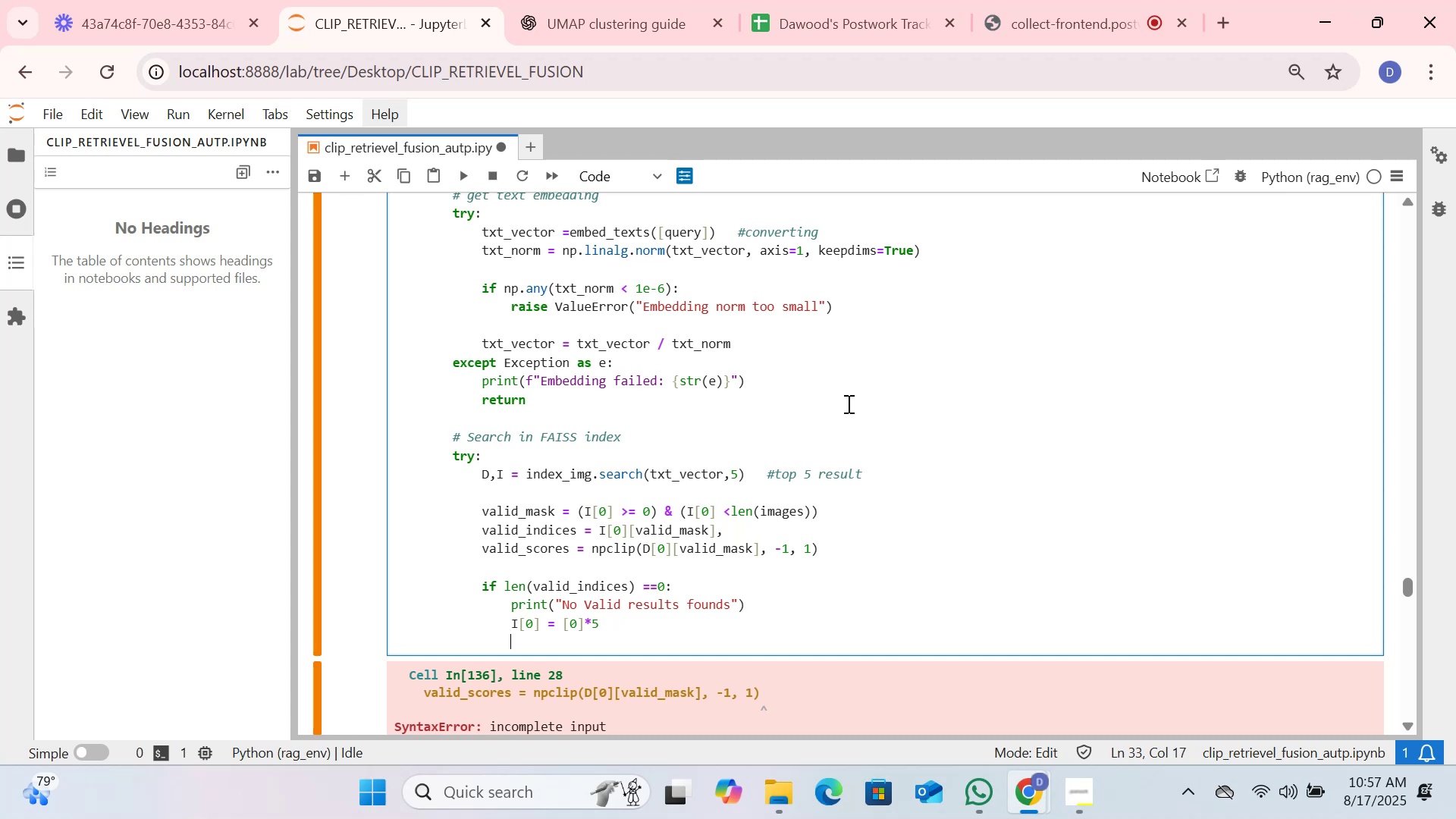 
key(Shift+D)
 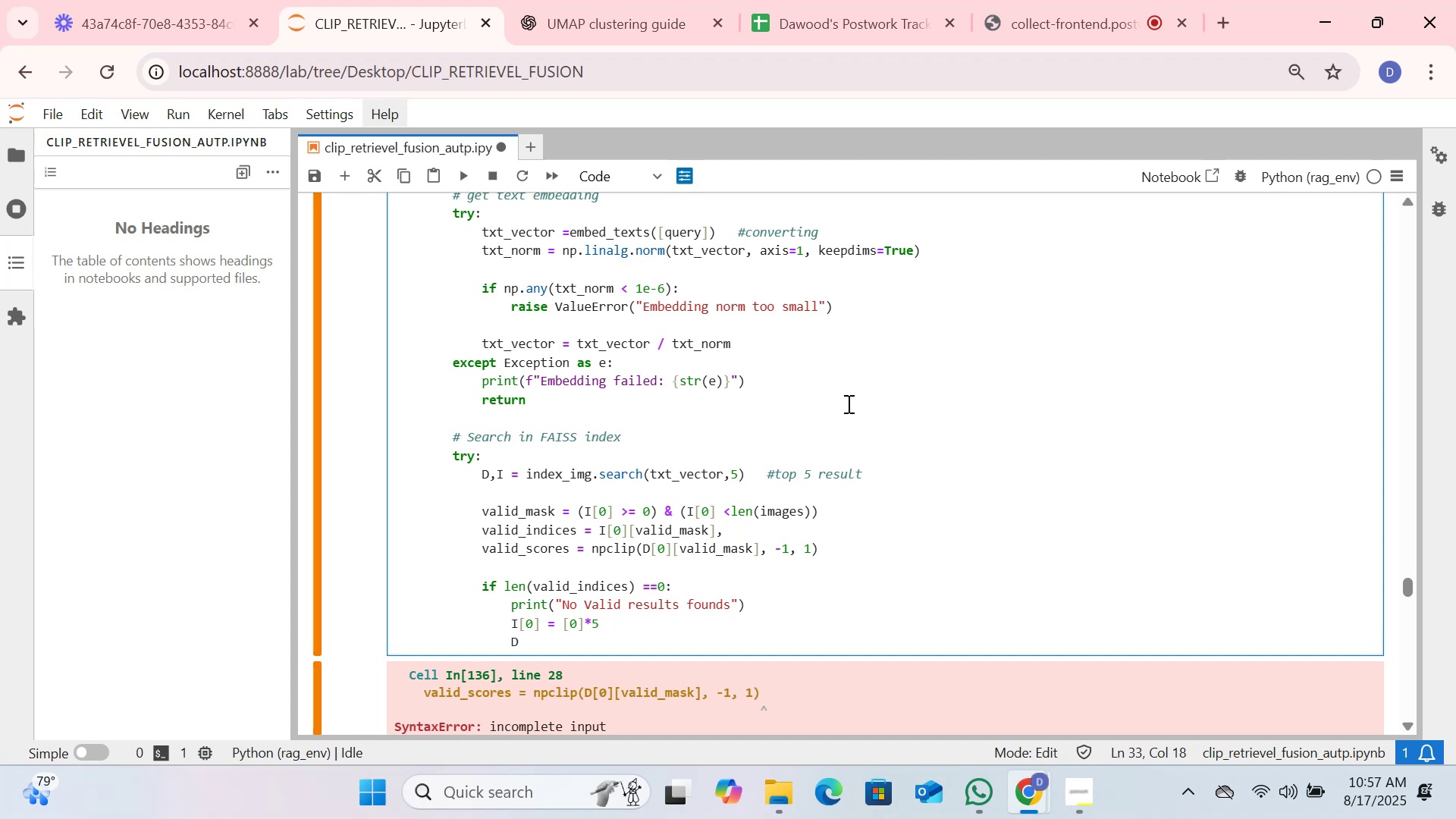 
key(BracketLeft)
 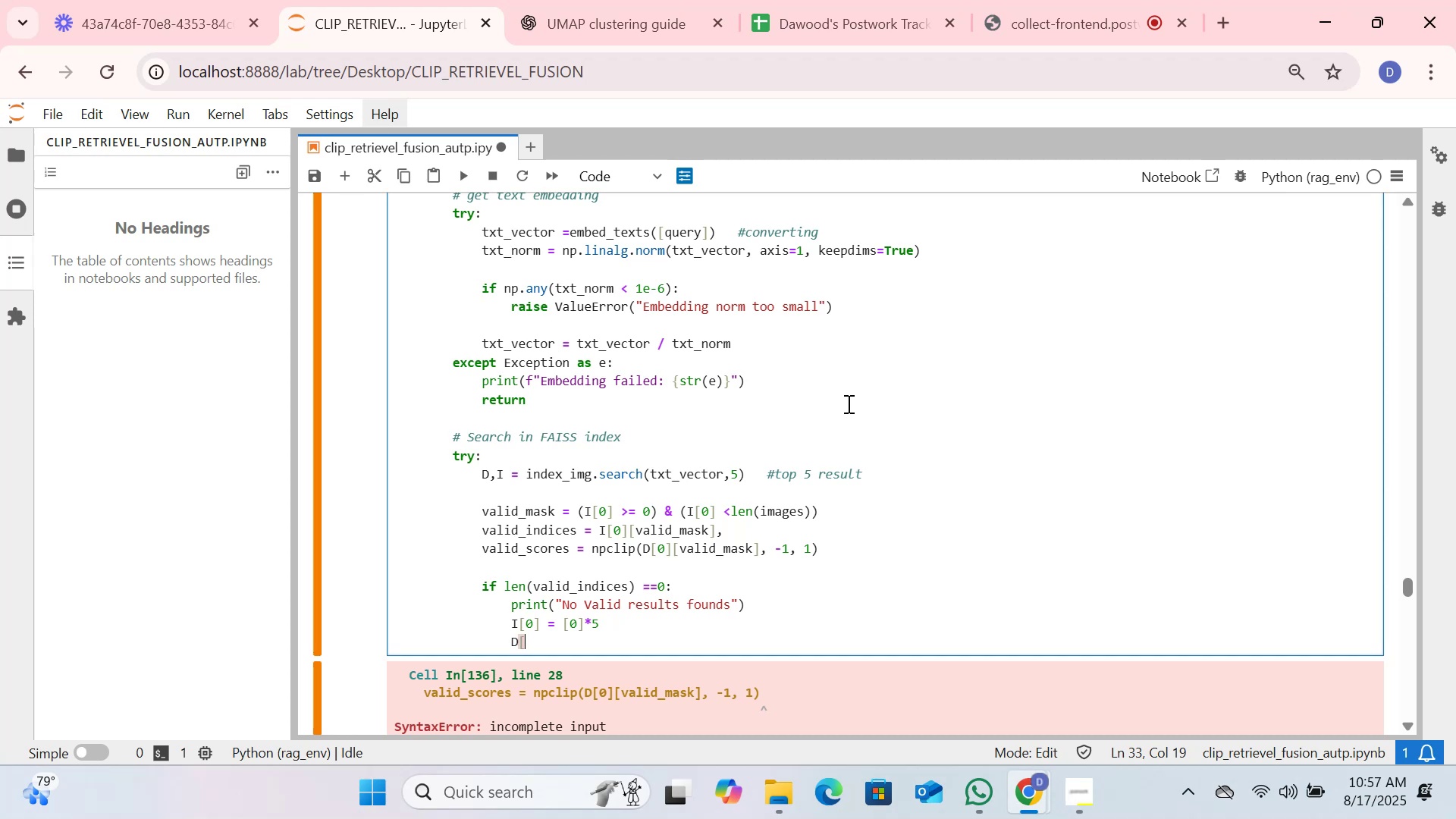 
key(0)
 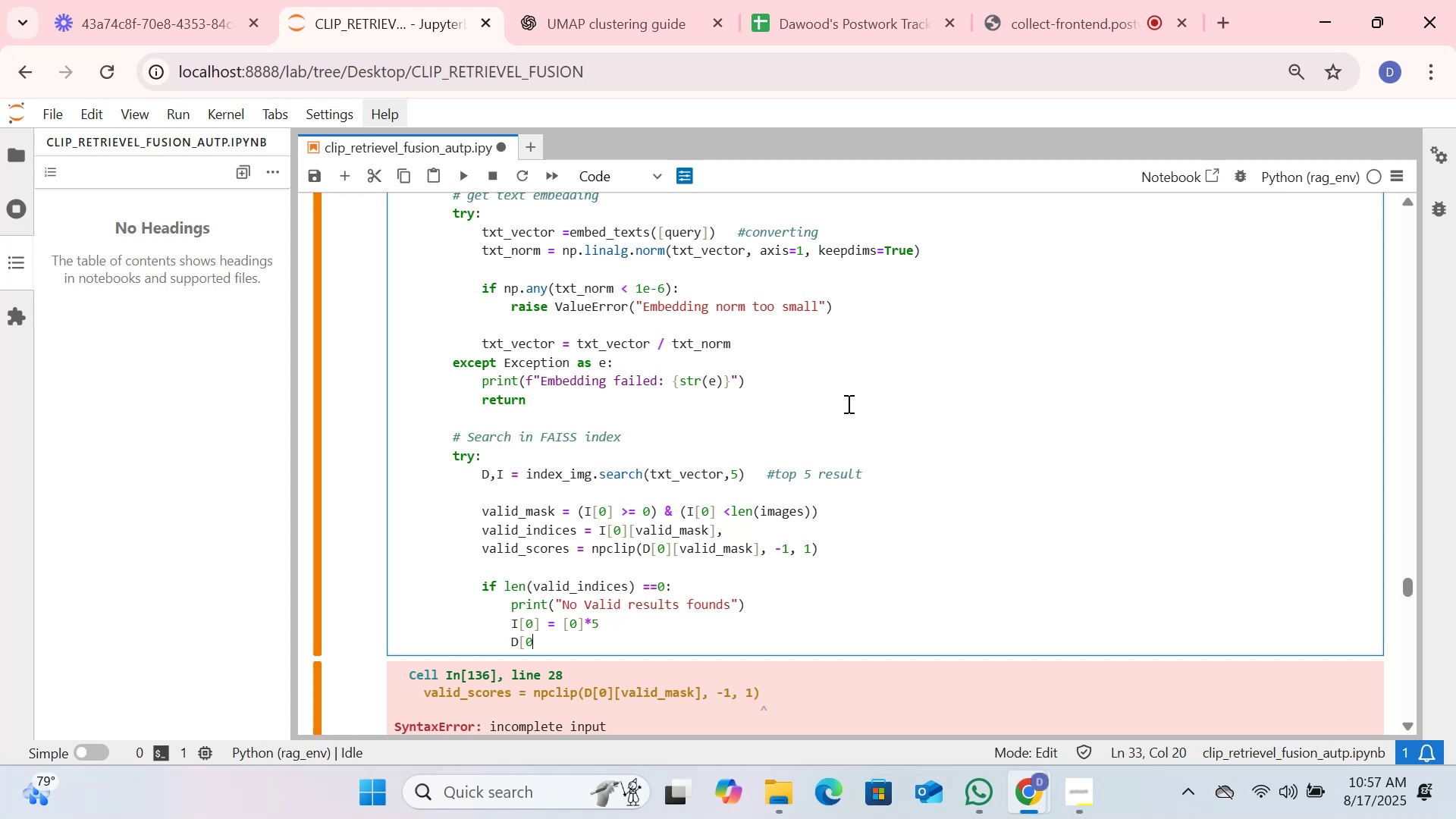 
key(BracketRight)
 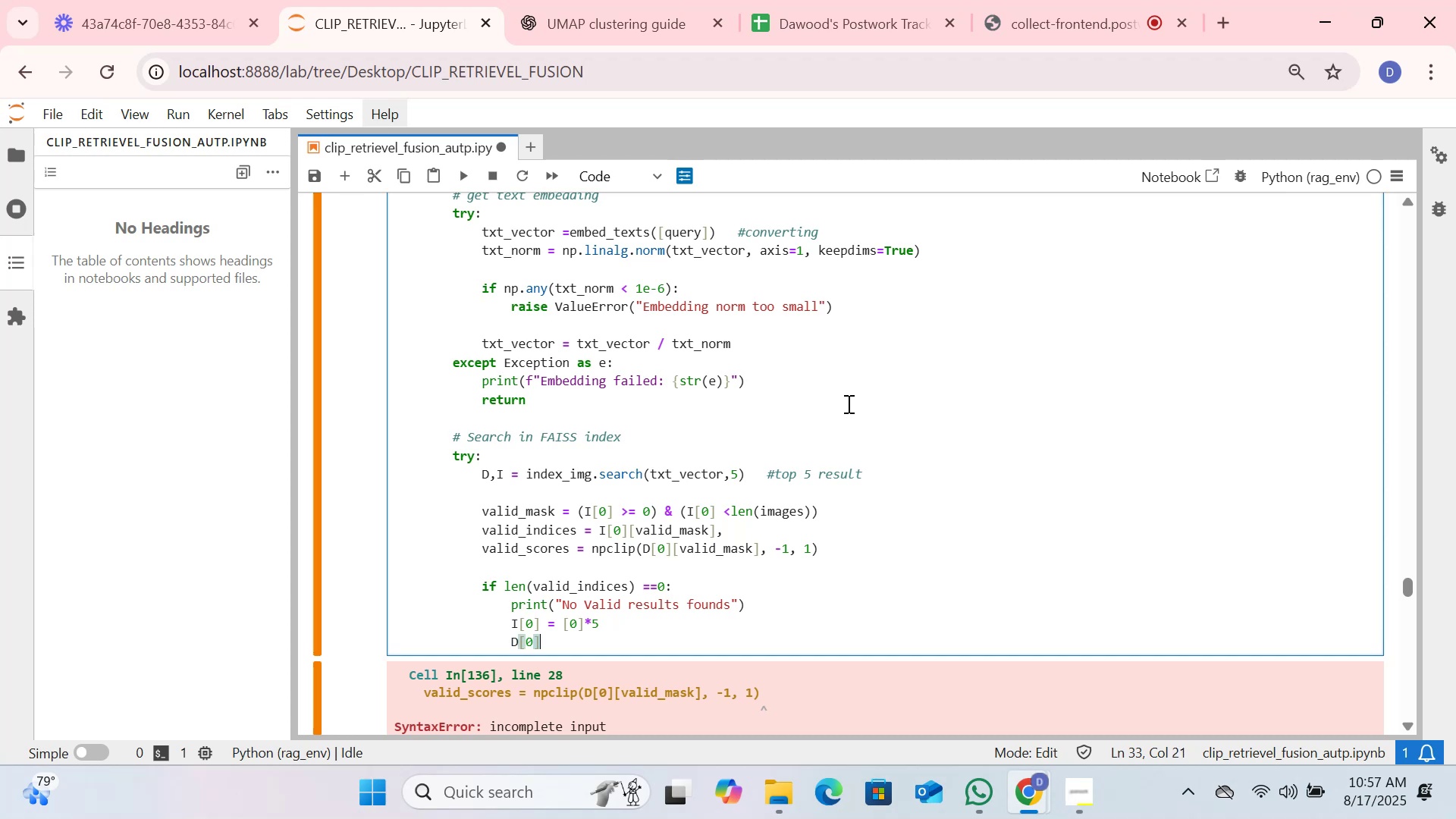 
key(Space)
 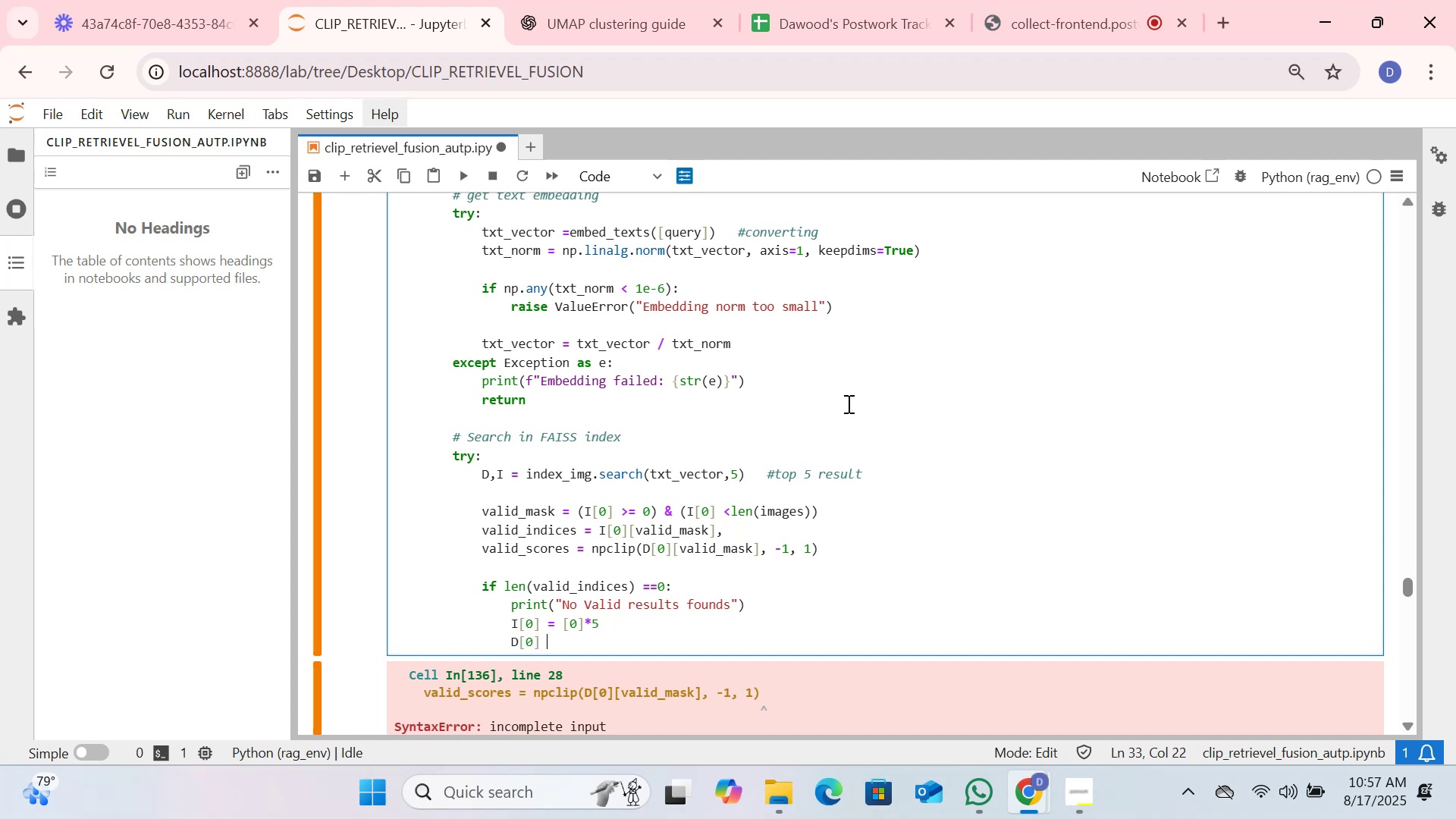 
key(Equal)
 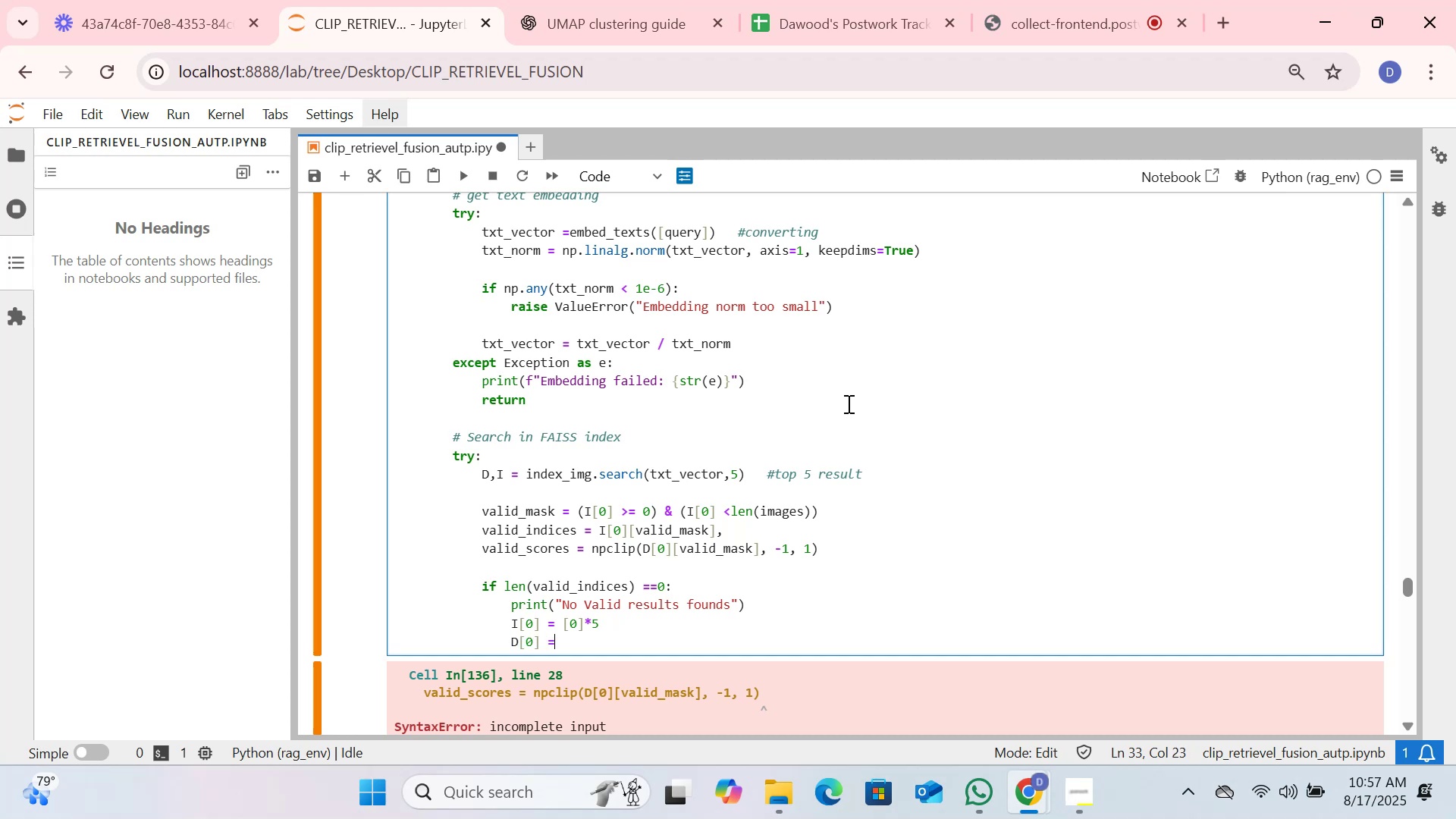 
key(Space)
 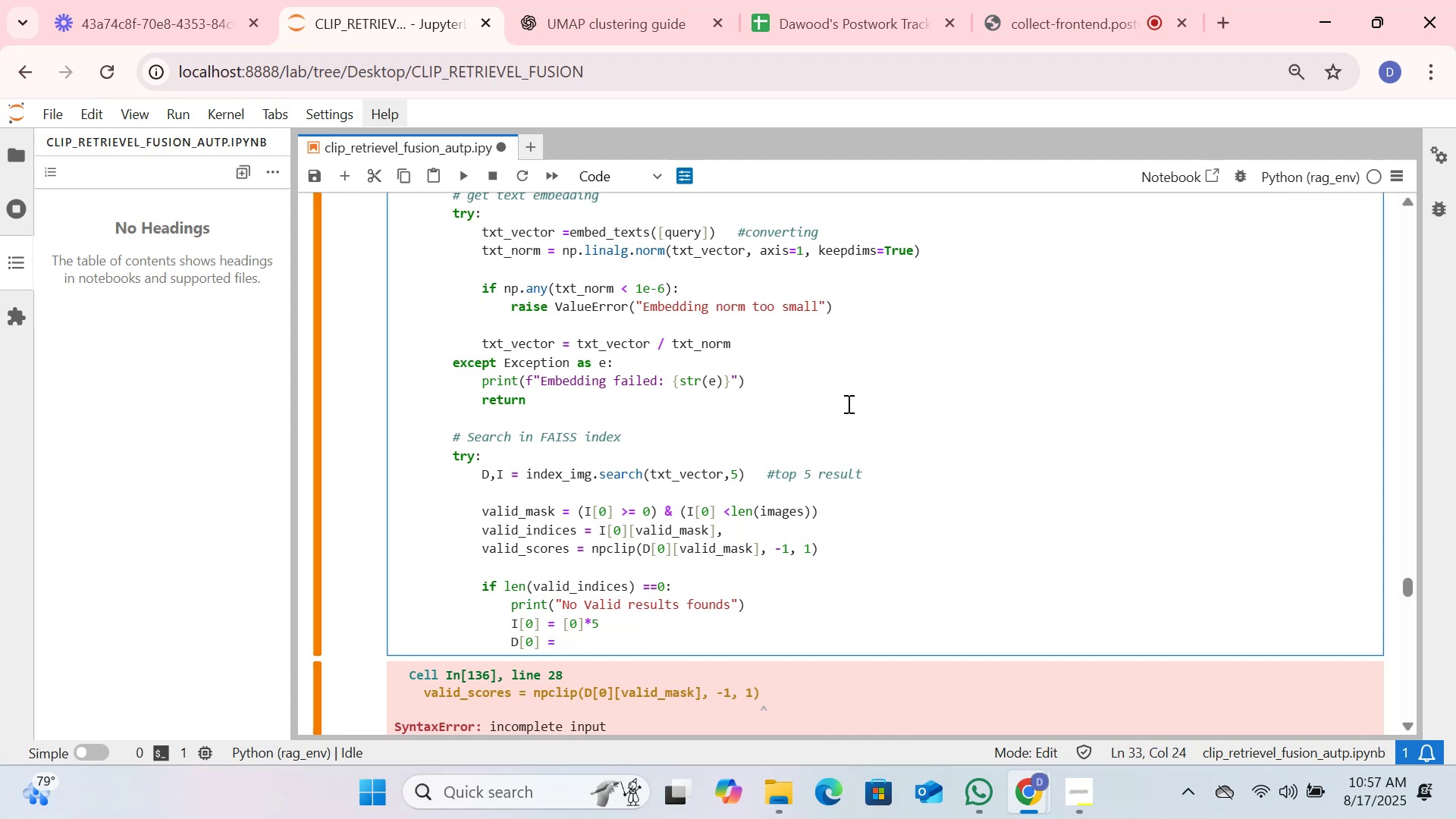 
key(BracketLeft)
 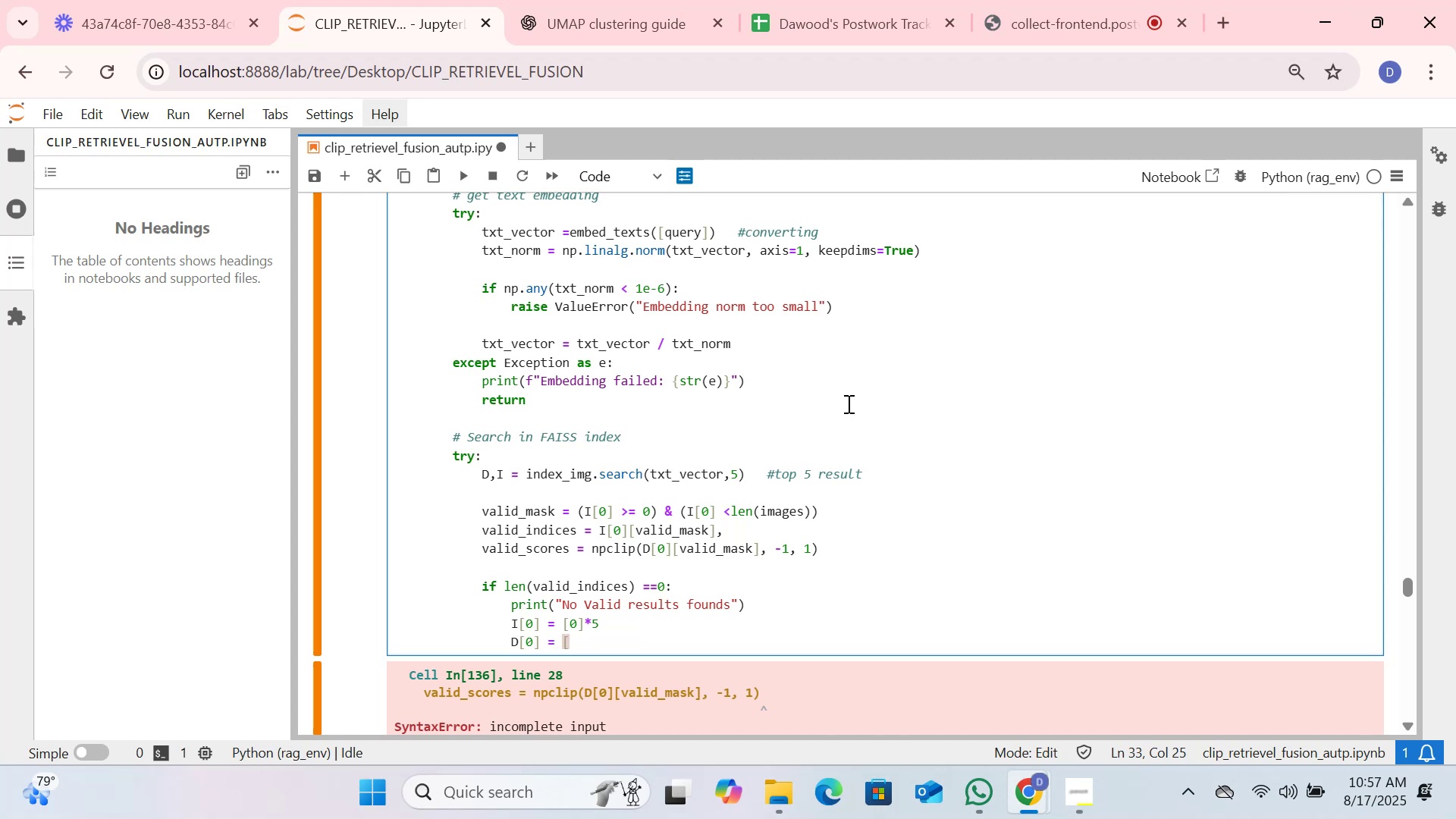 
key(0)
 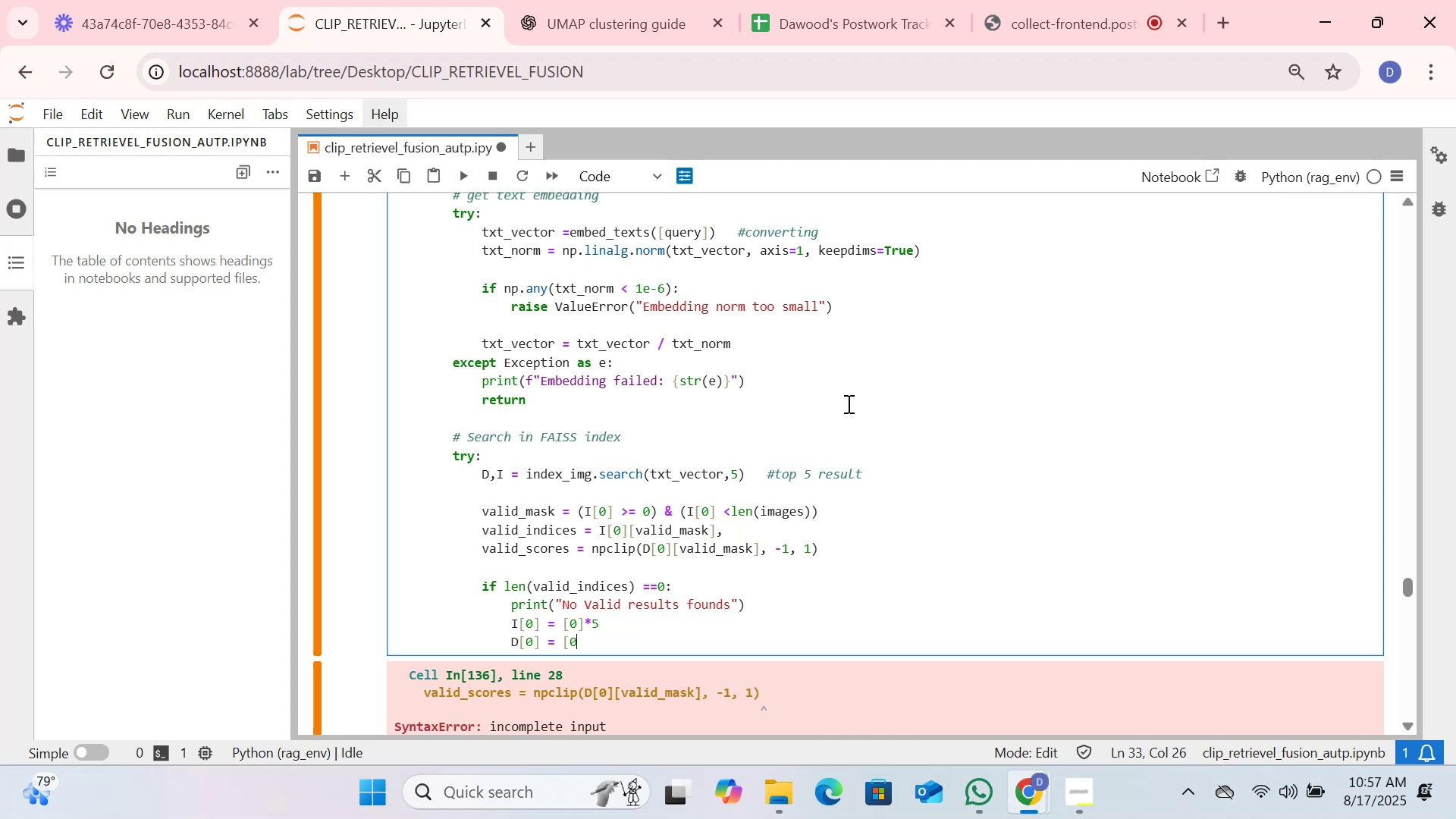 
key(Period)
 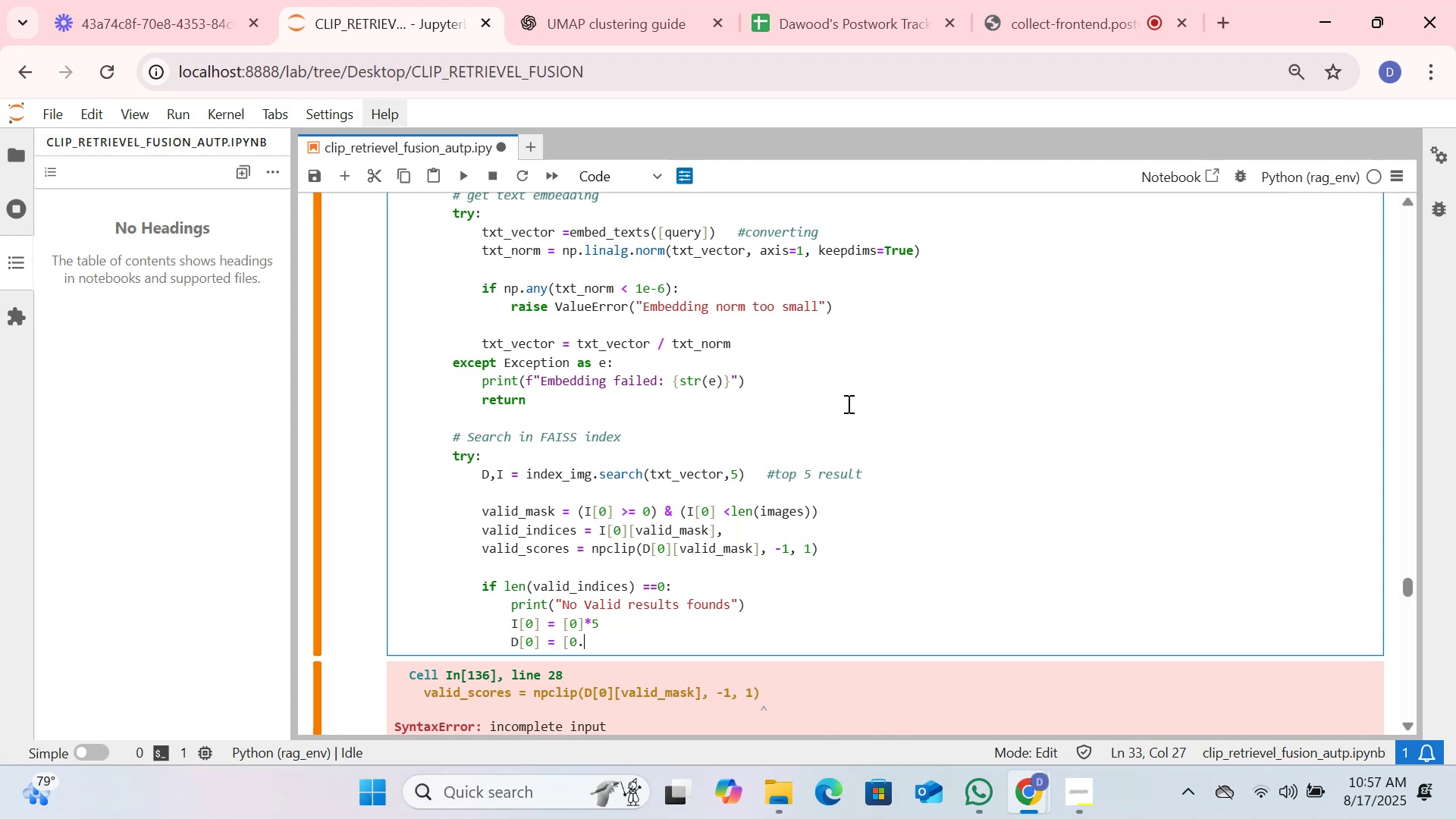 
key(0)
 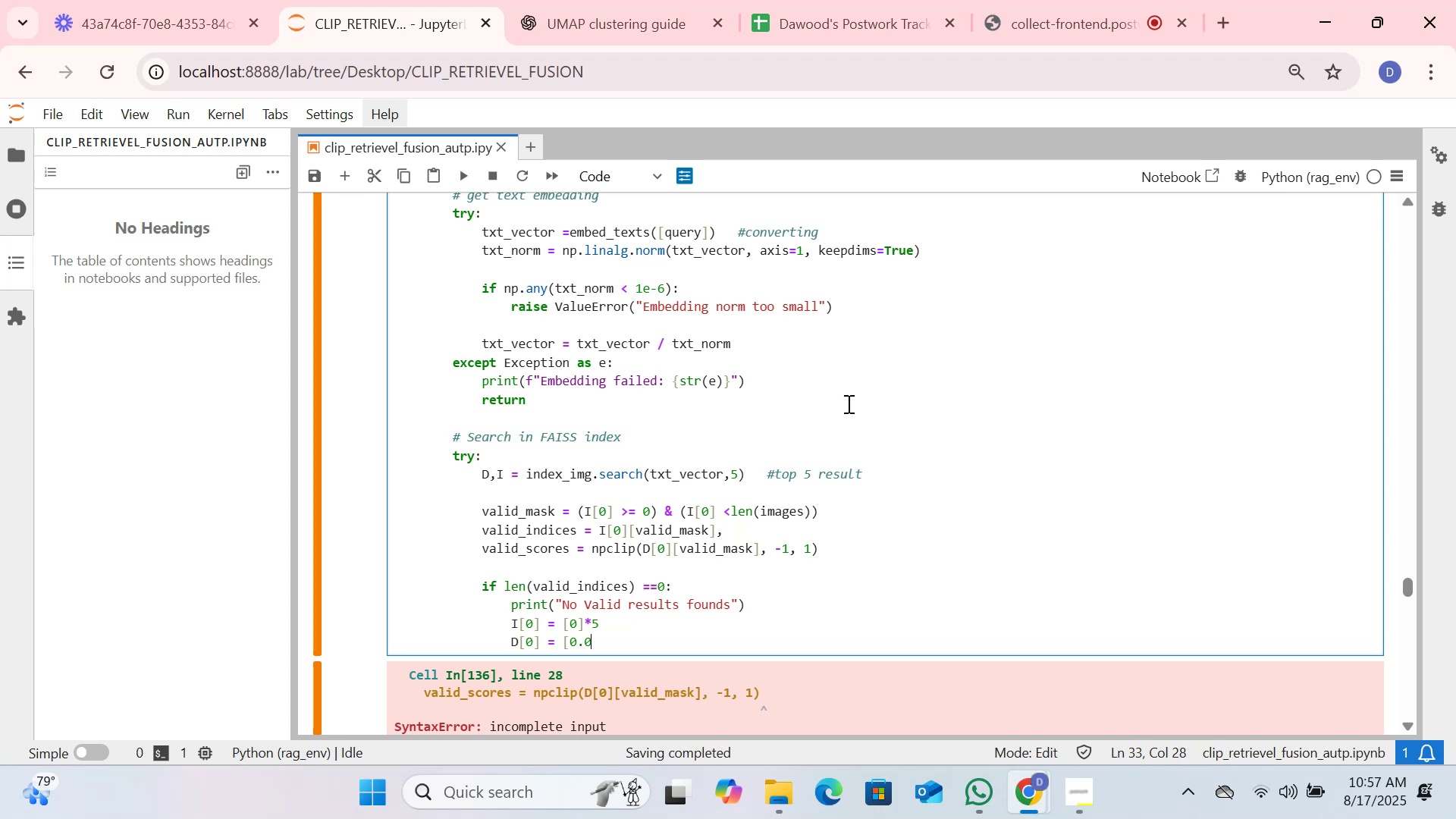 
type(]*5)
 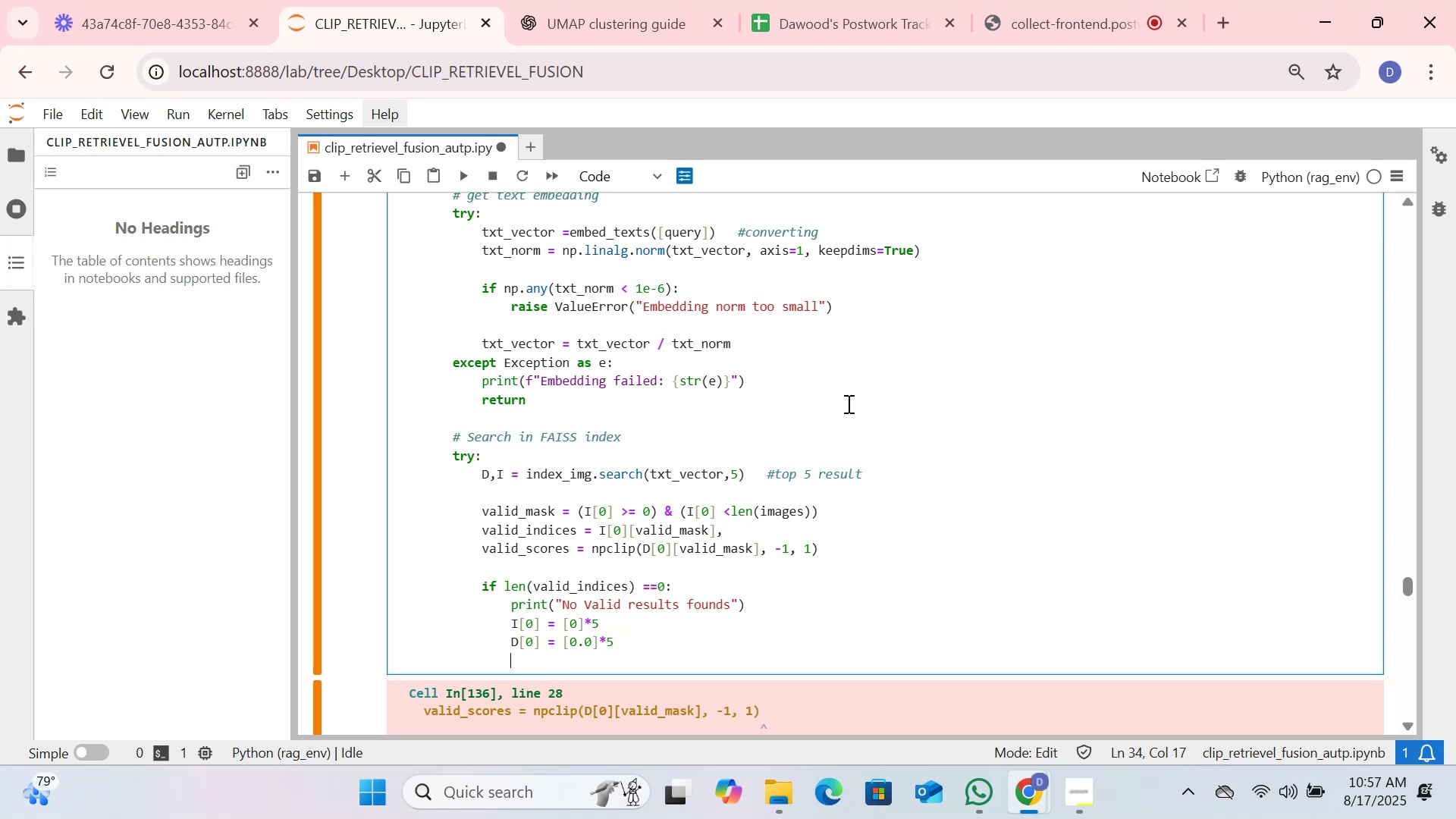 
 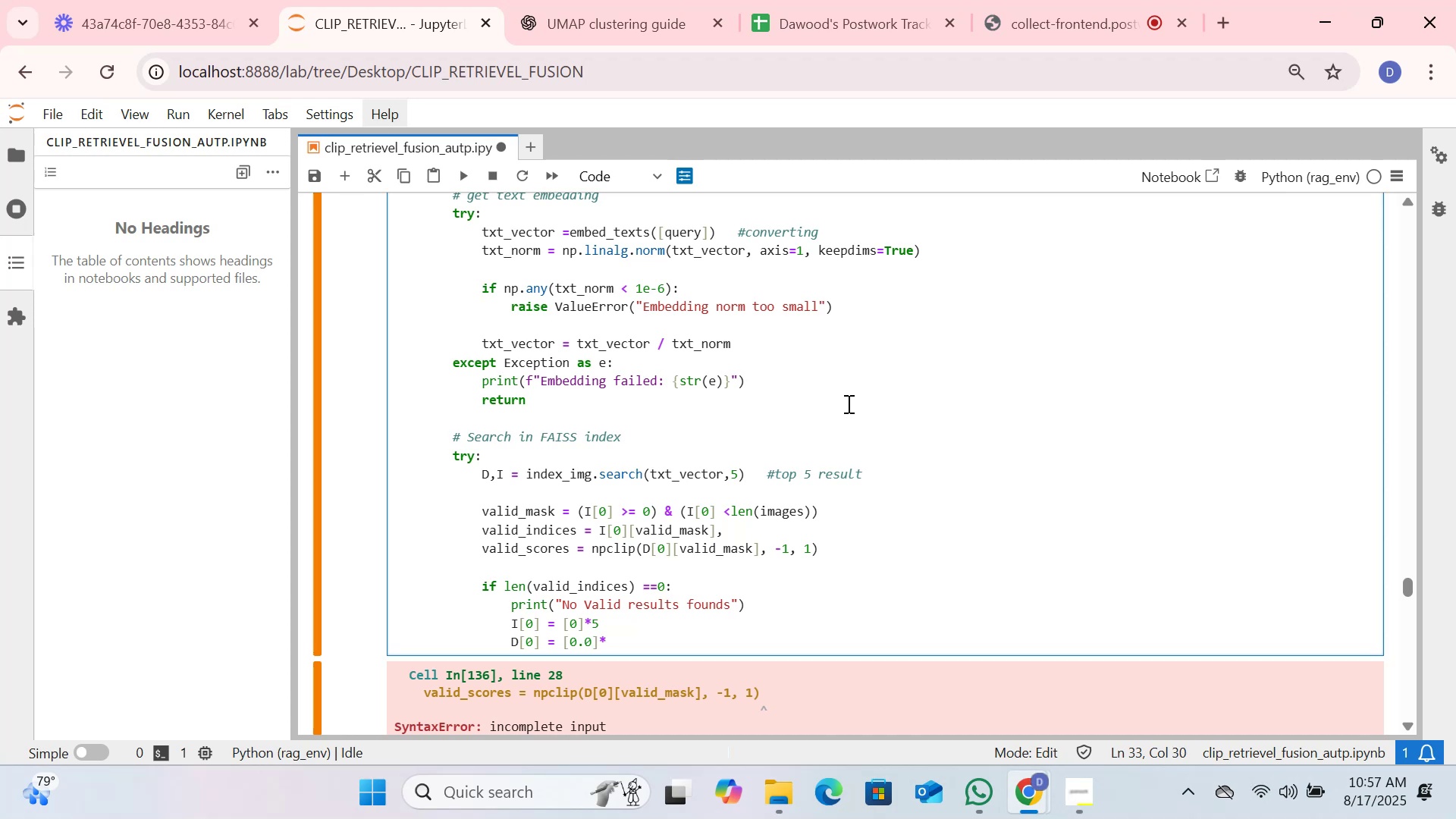 
key(Enter)
 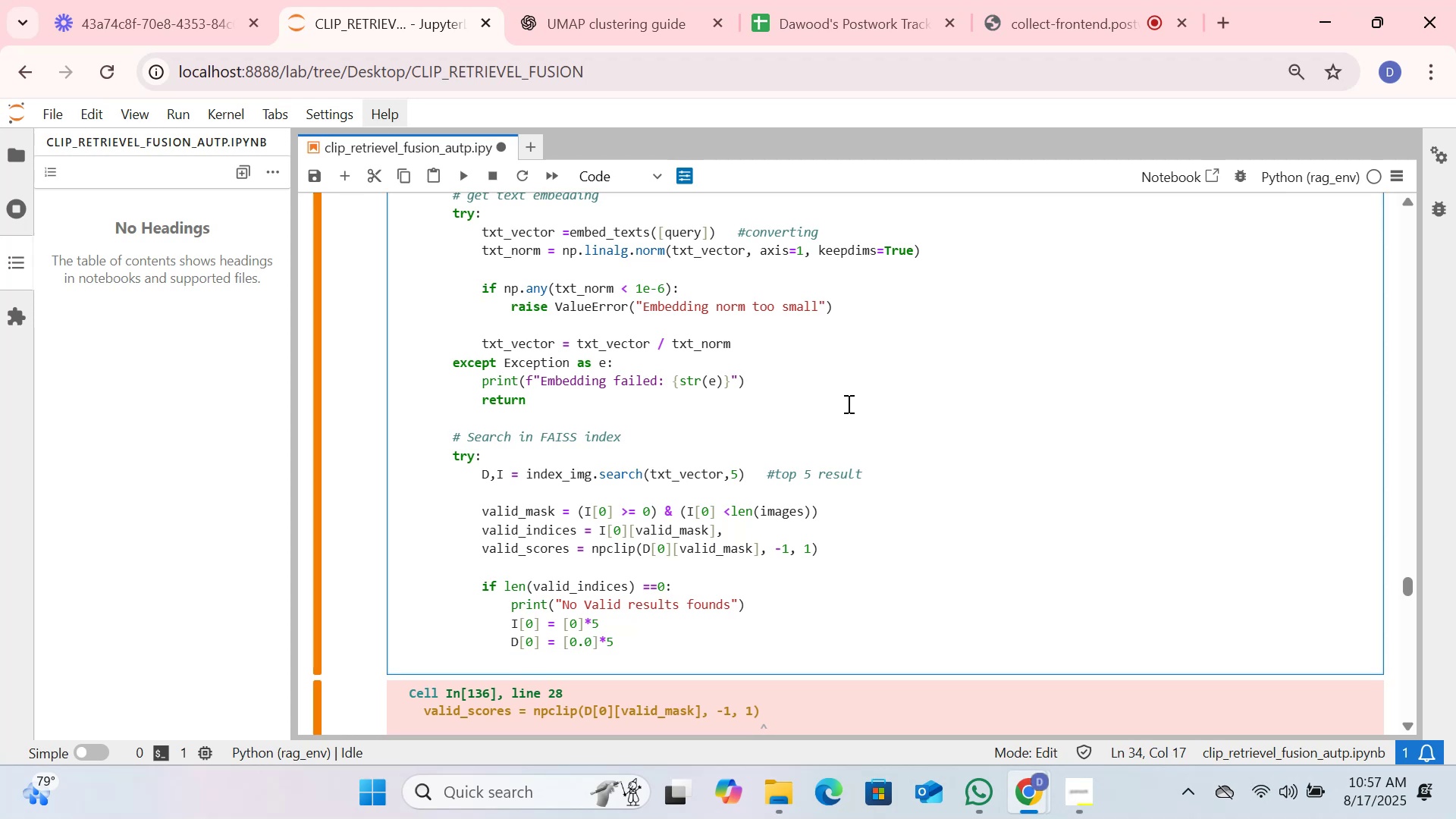 
type(except )
 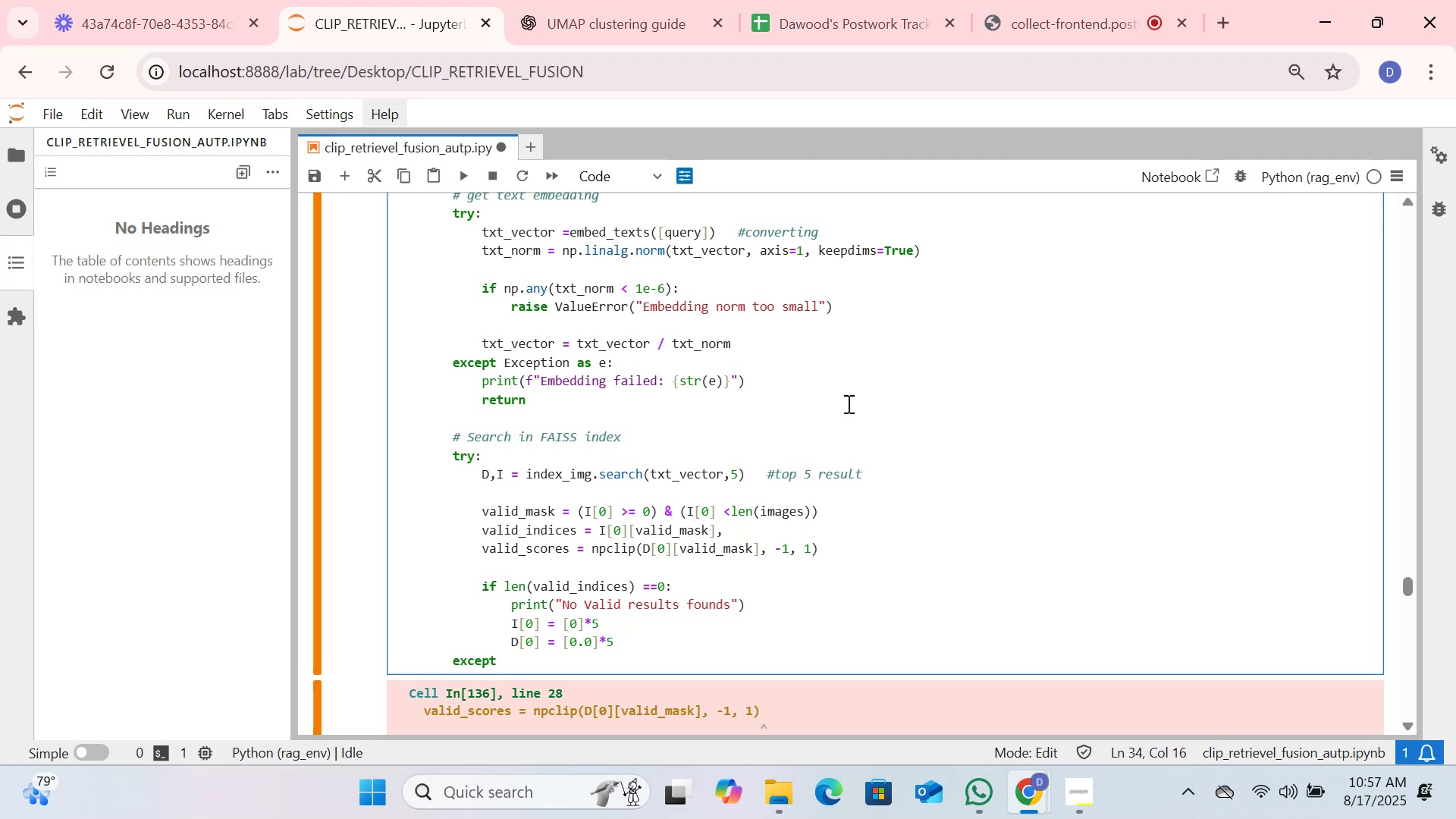 
key(Shift+E)
 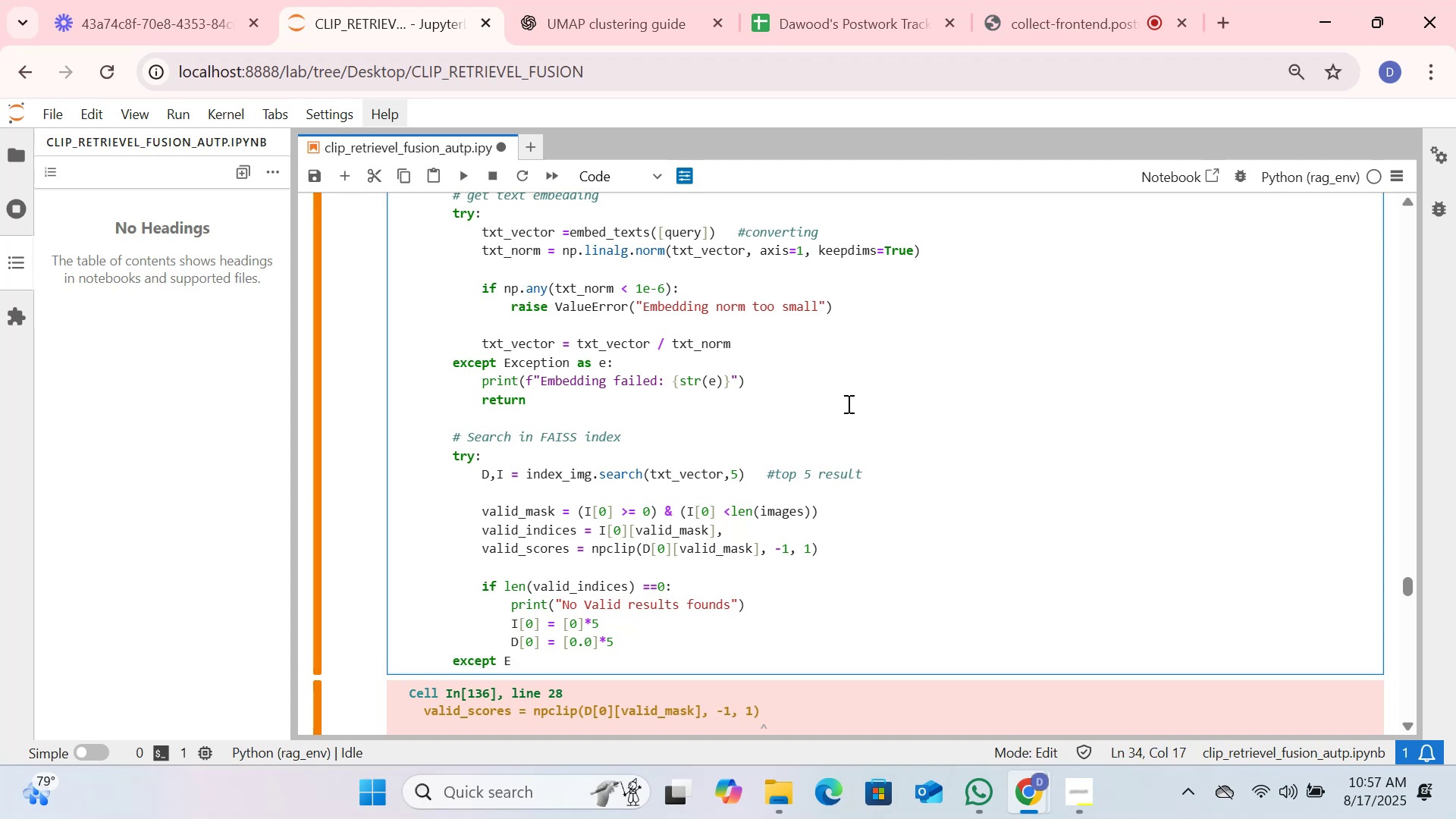 
type(xceptiom)
key(Backspace)
type(n as e)
 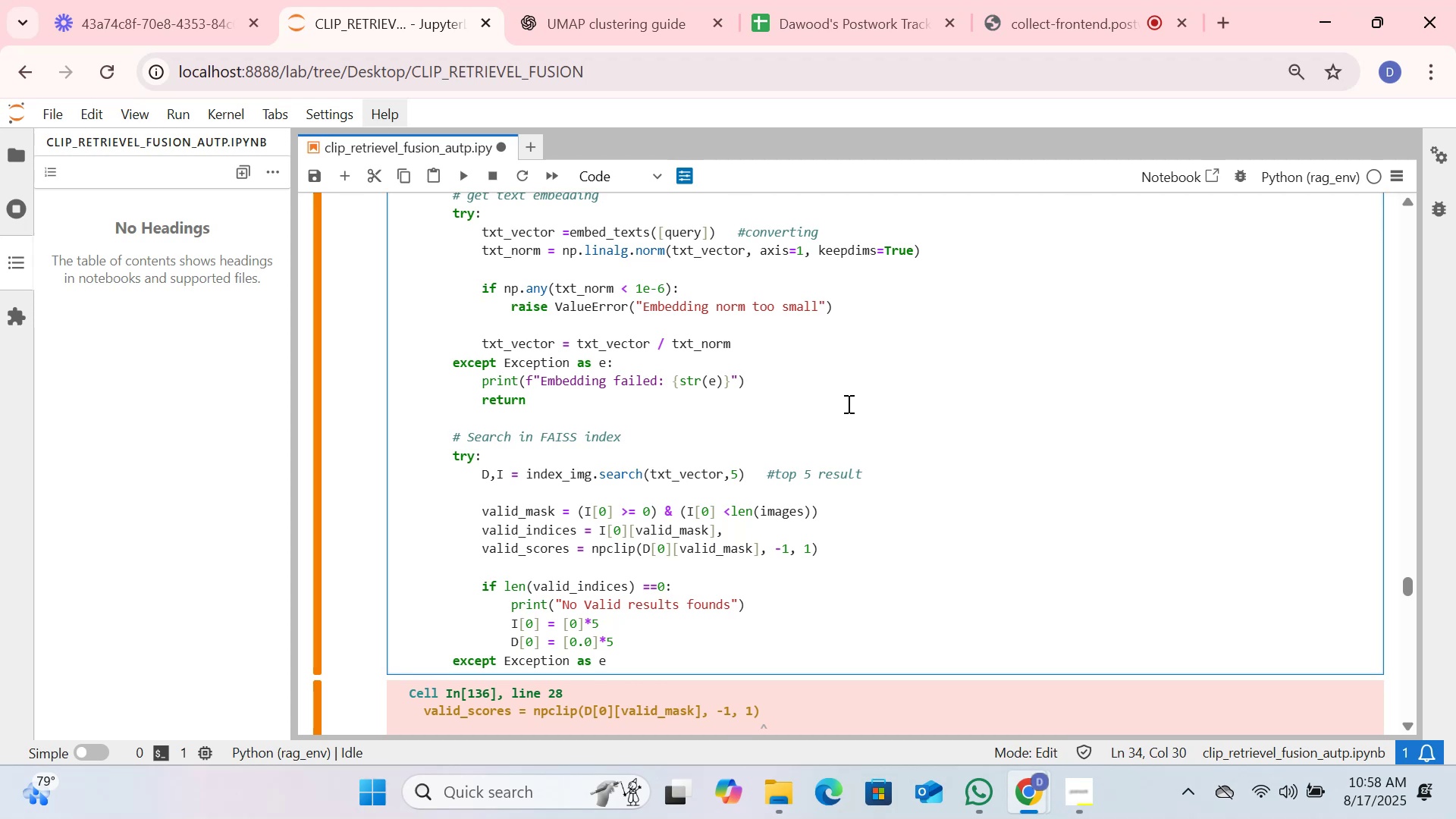 
key(Shift+Semicolon)
 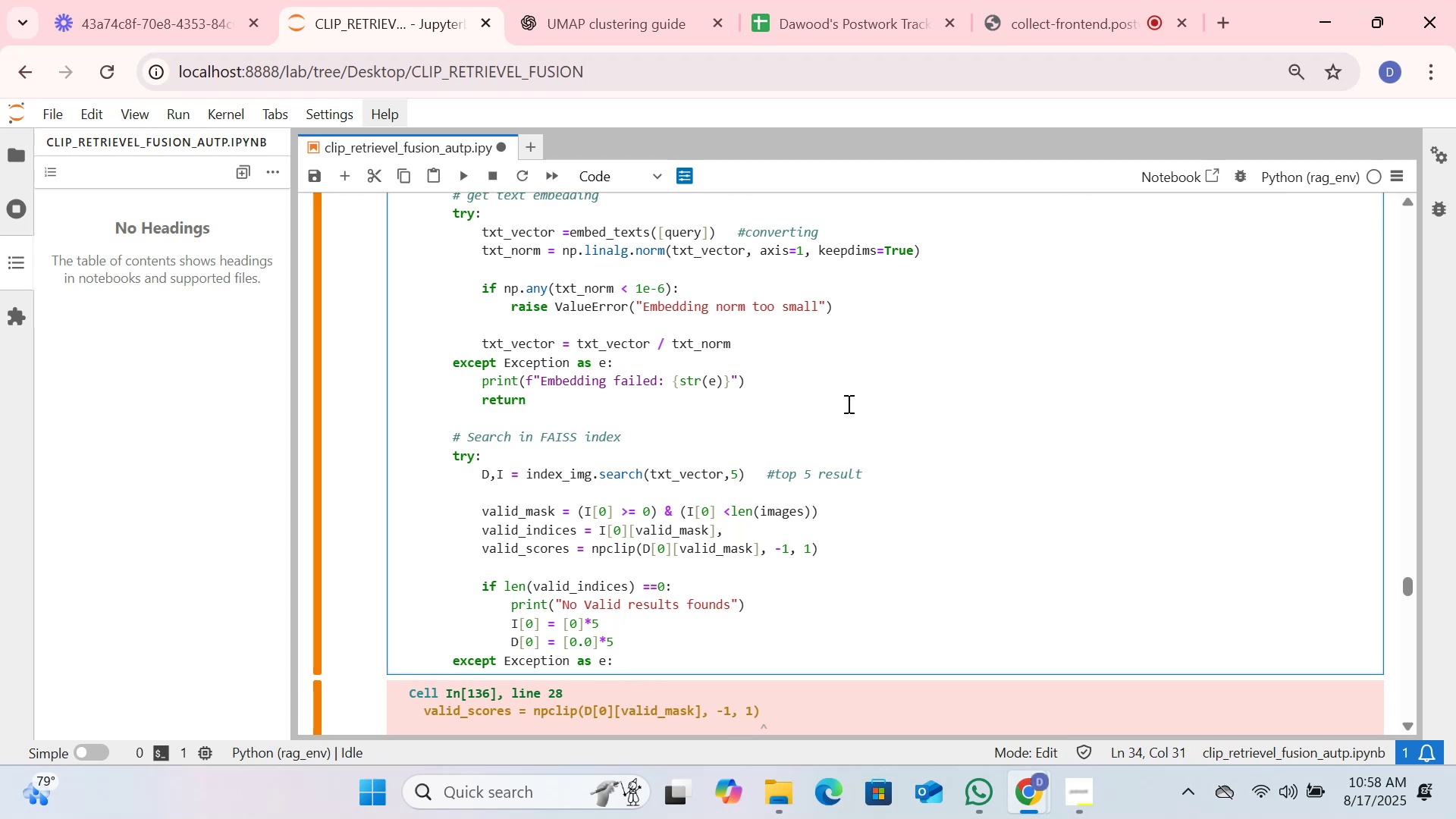 
key(Enter)
 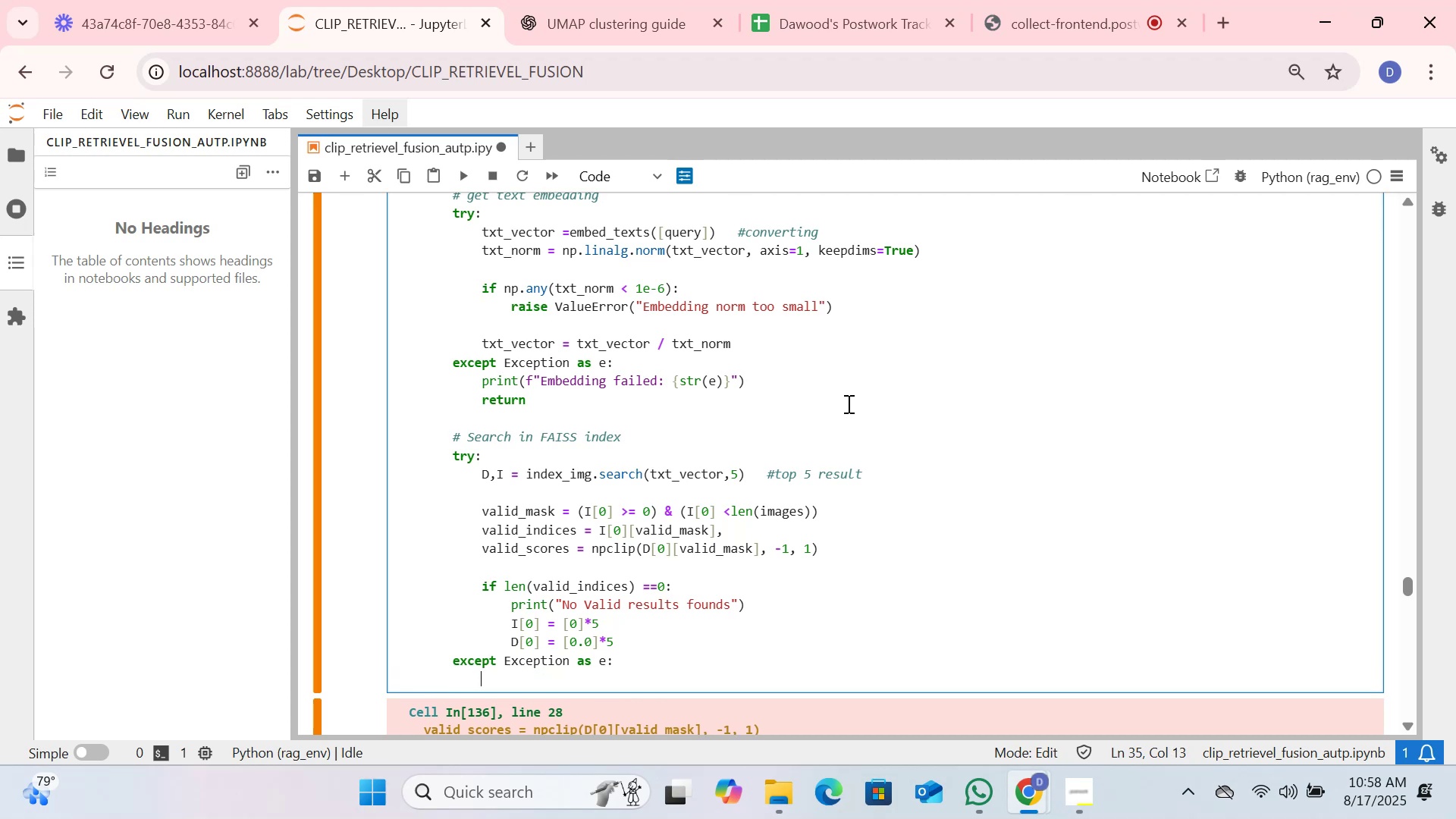 
type(print")
 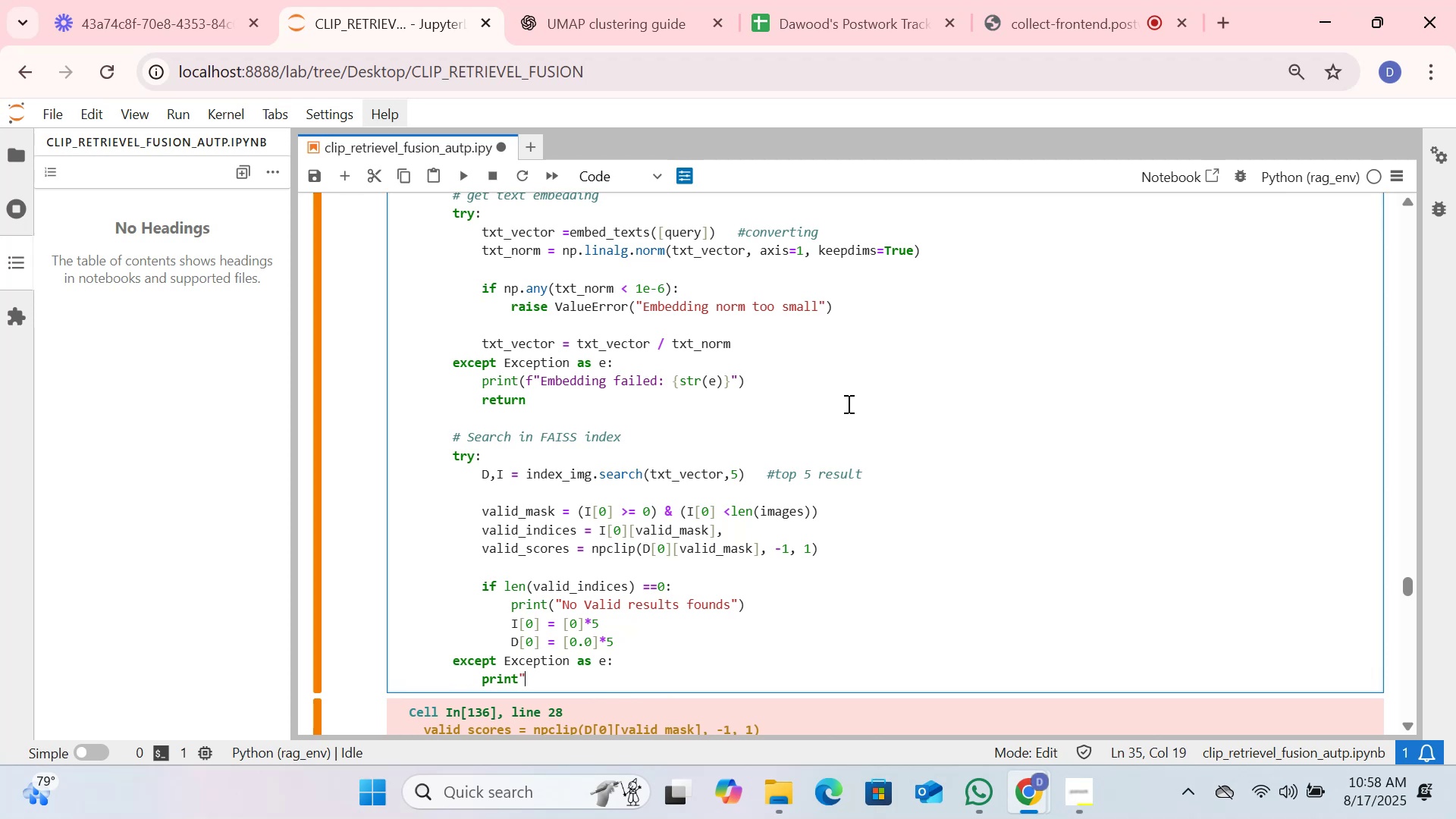 
wait(7.64)
 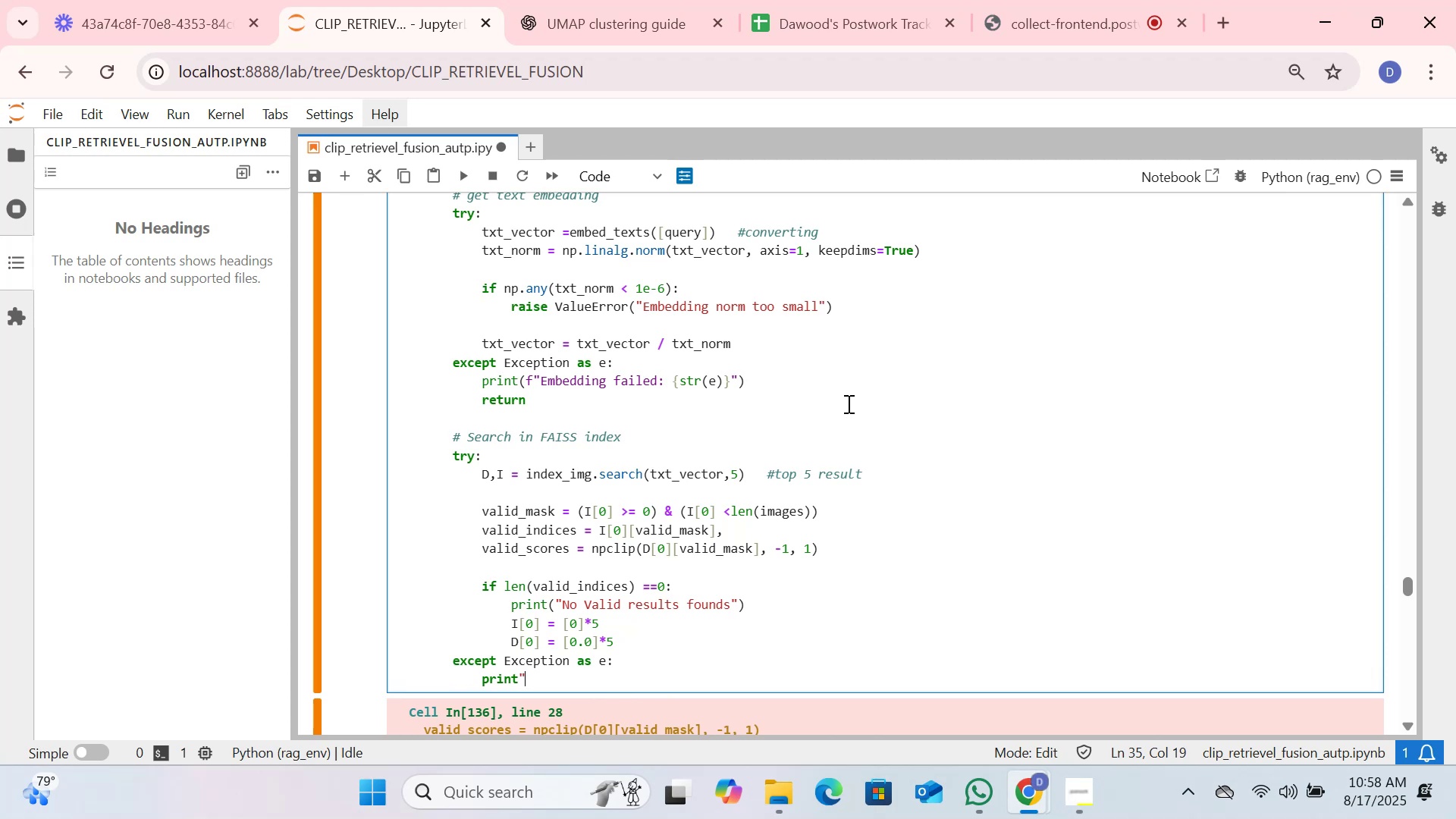 
type(Search)
 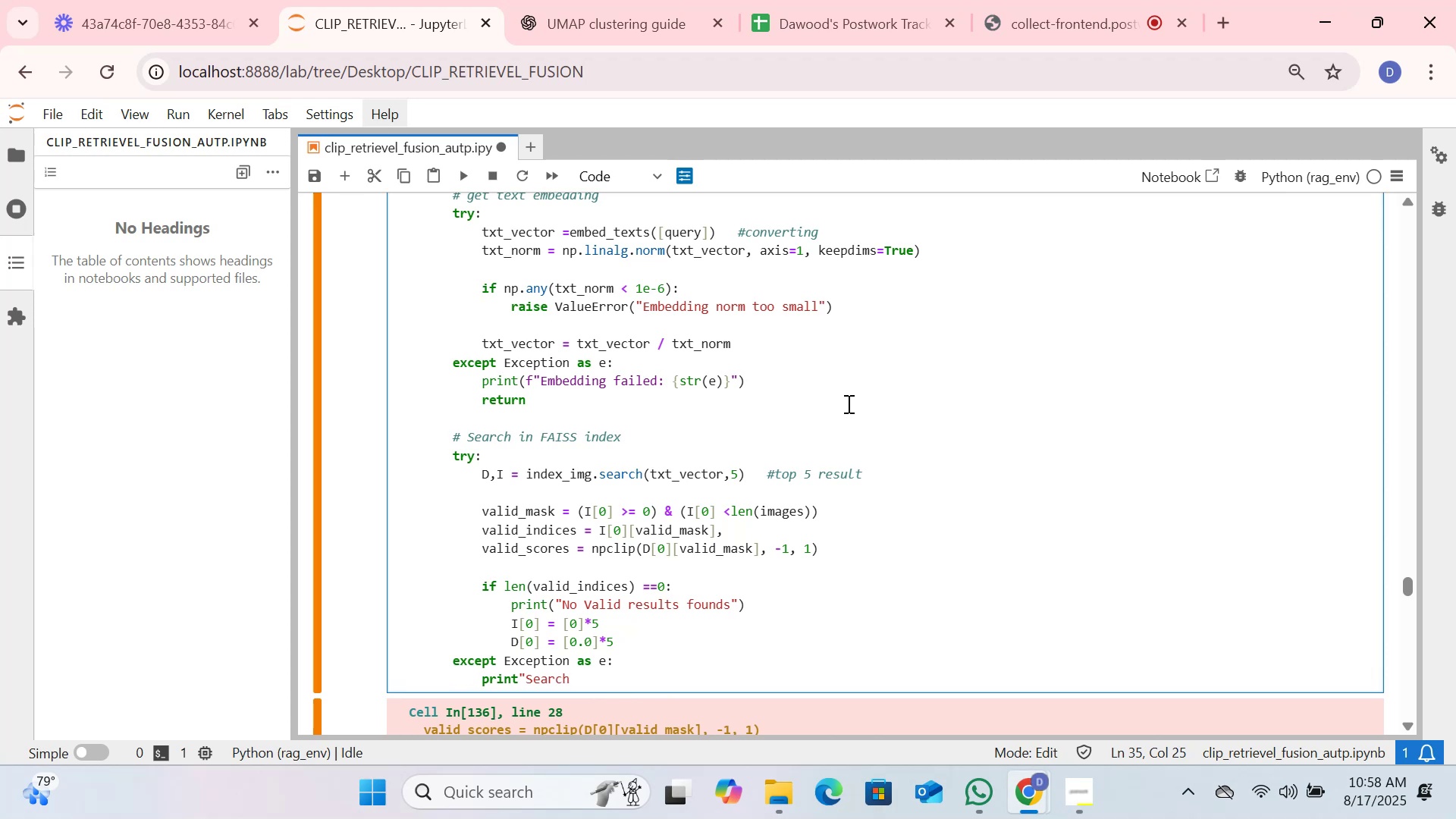 
type( failed: ")
 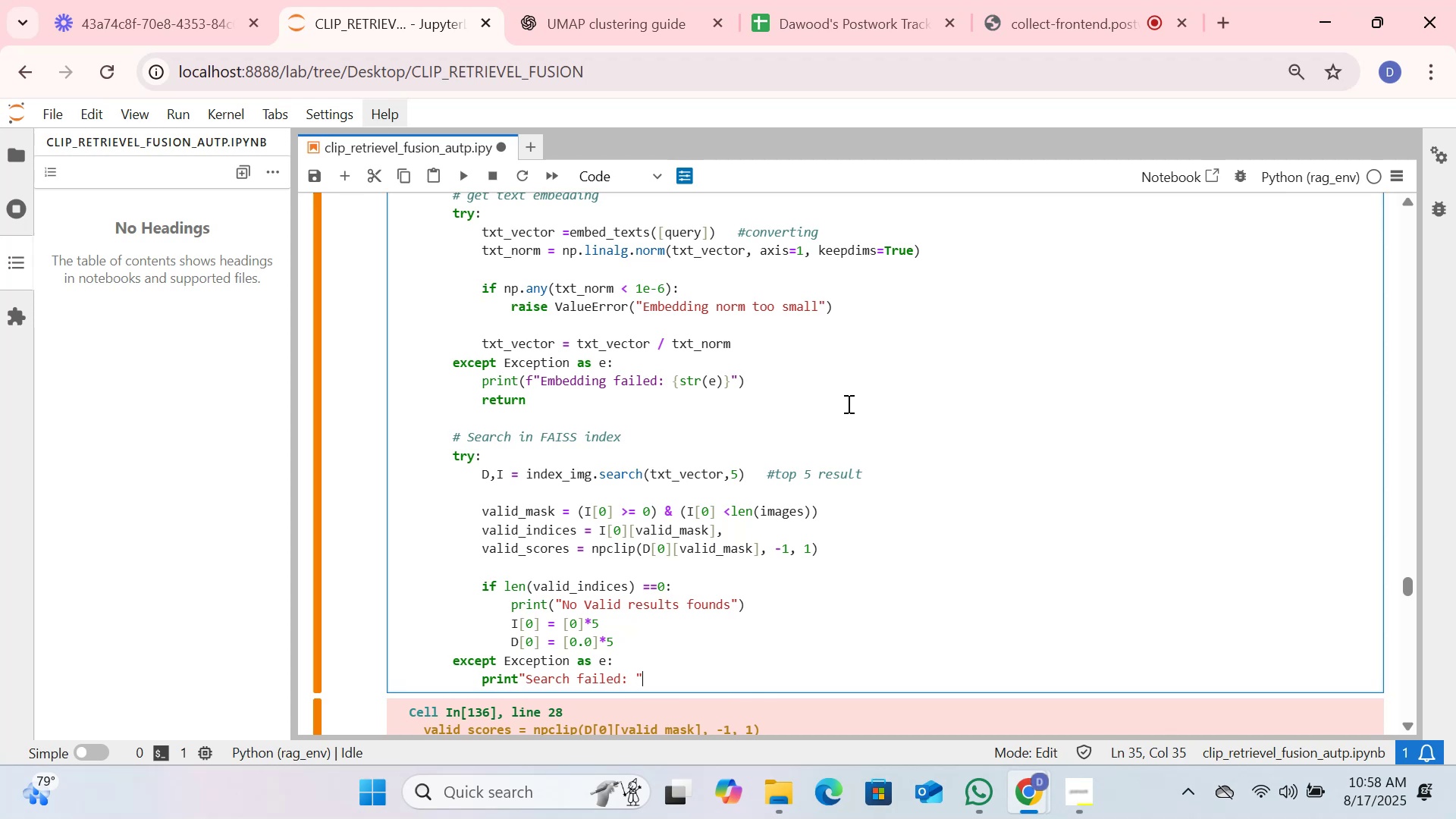 
key(Enter)
 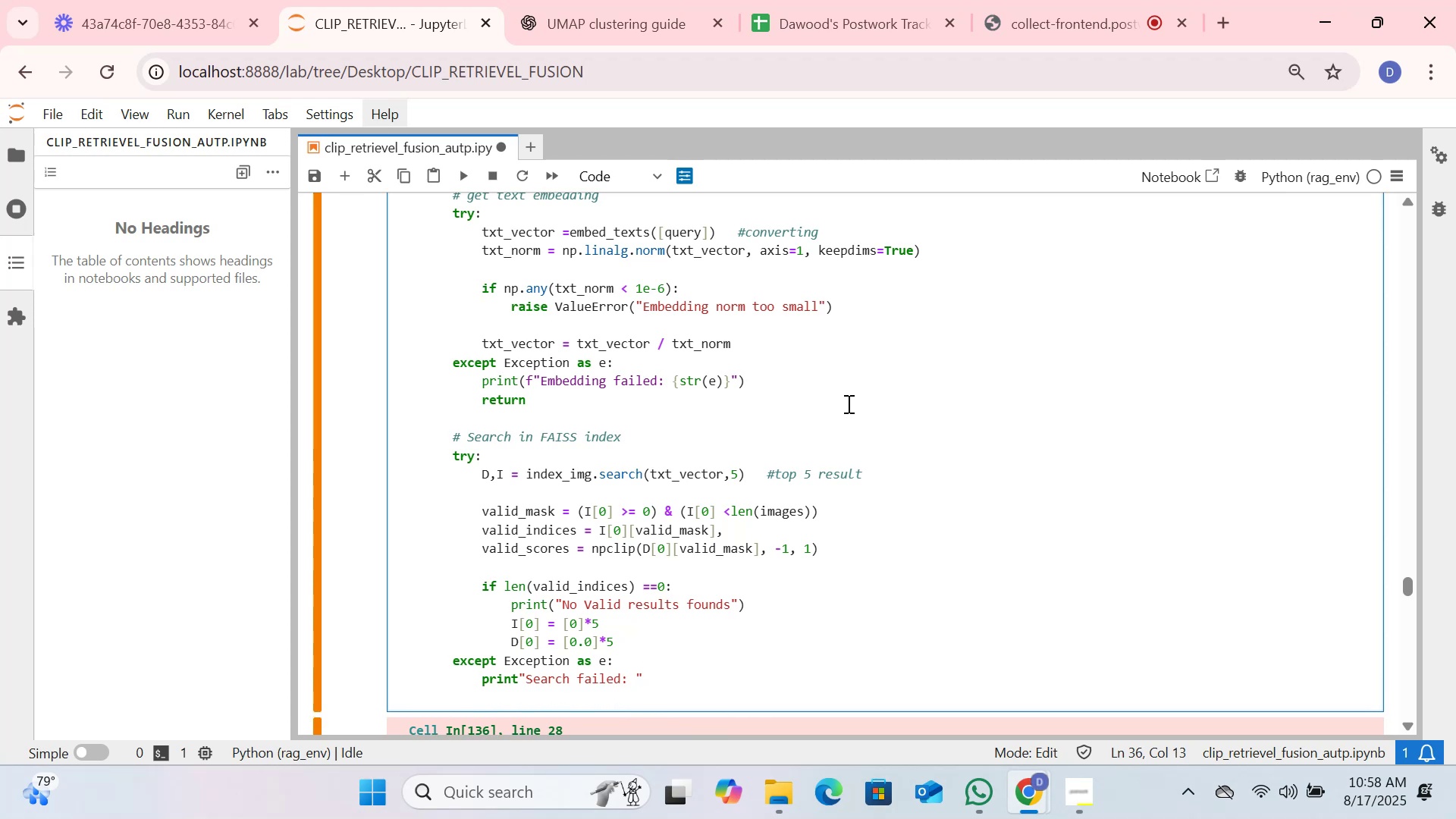 
type(RE)
key(Backspace)
key(Backspace)
type(return)
 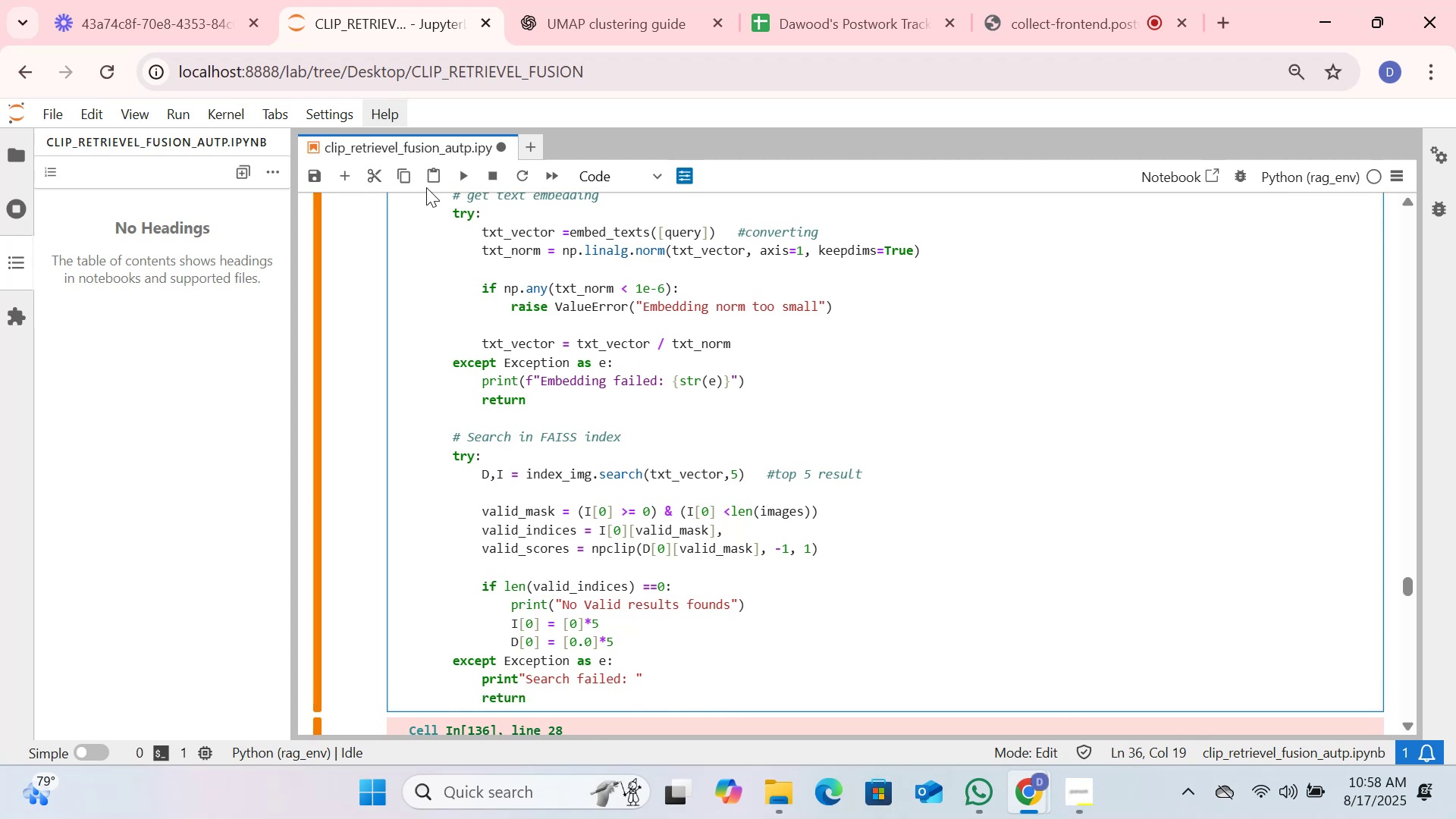 
left_click([466, 177])
 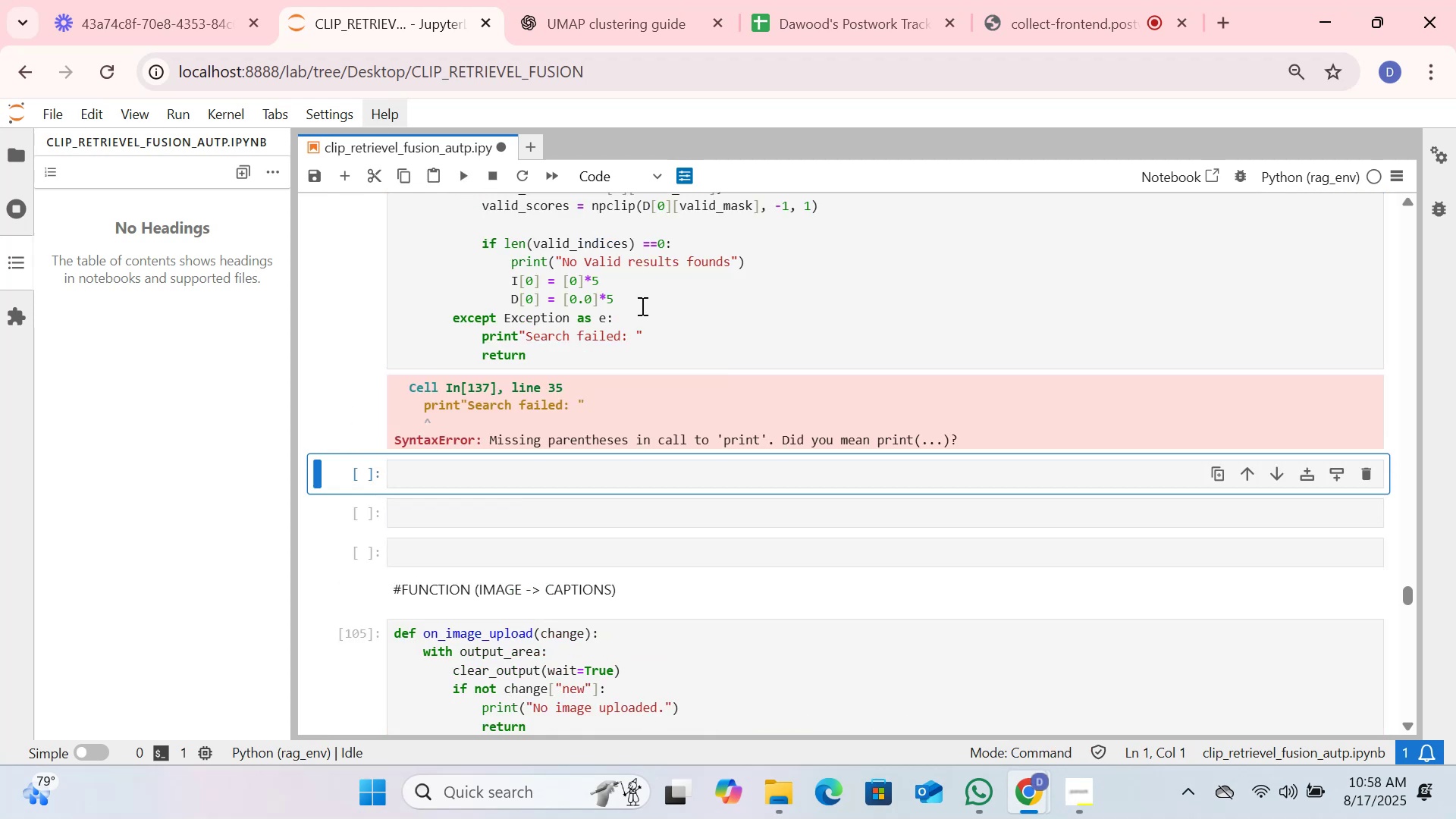 
scroll: coordinate [641, 306], scroll_direction: up, amount: 3.0
 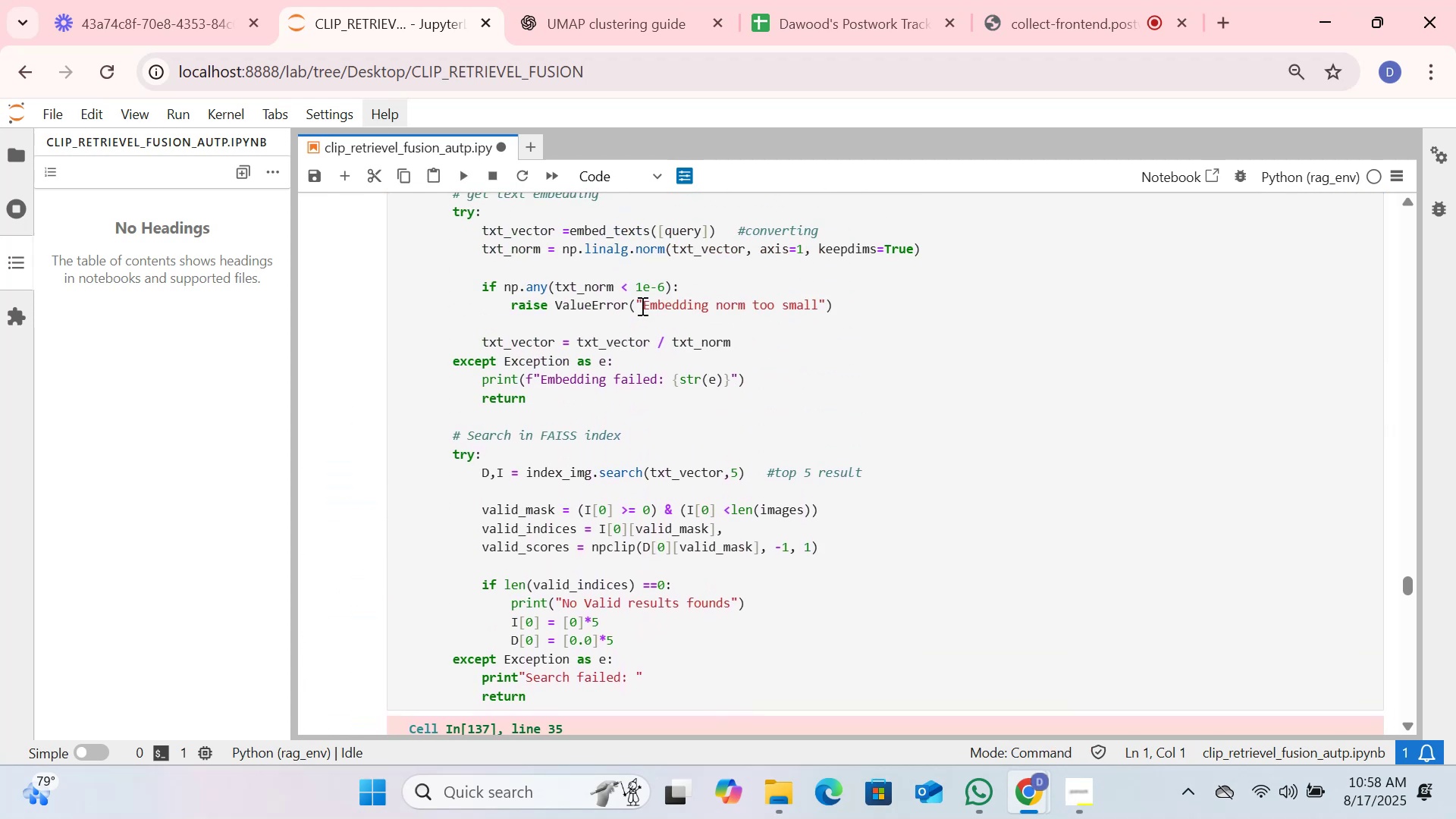 
scroll: coordinate [641, 306], scroll_direction: down, amount: 1.0
 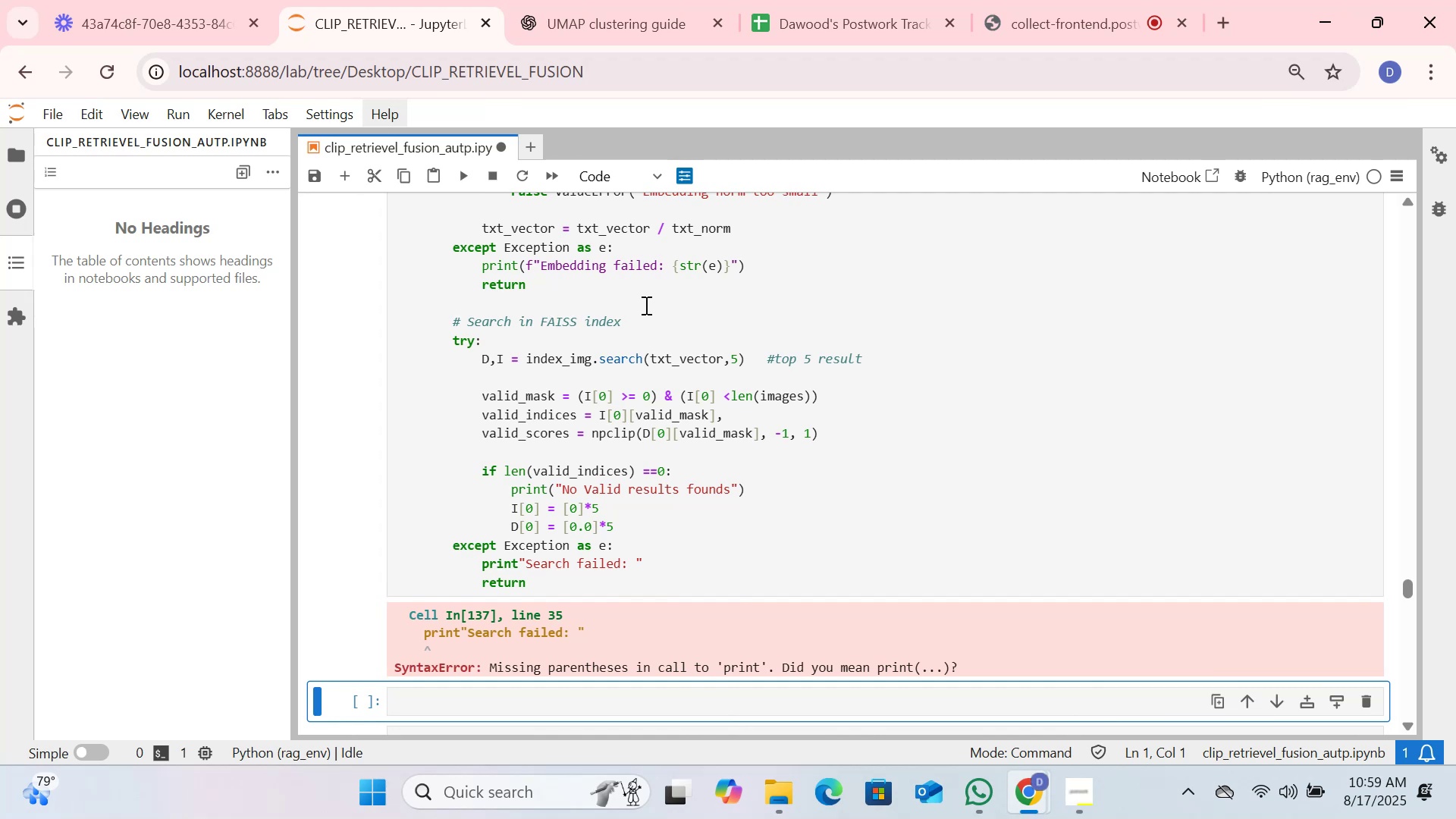 
wait(11.85)
 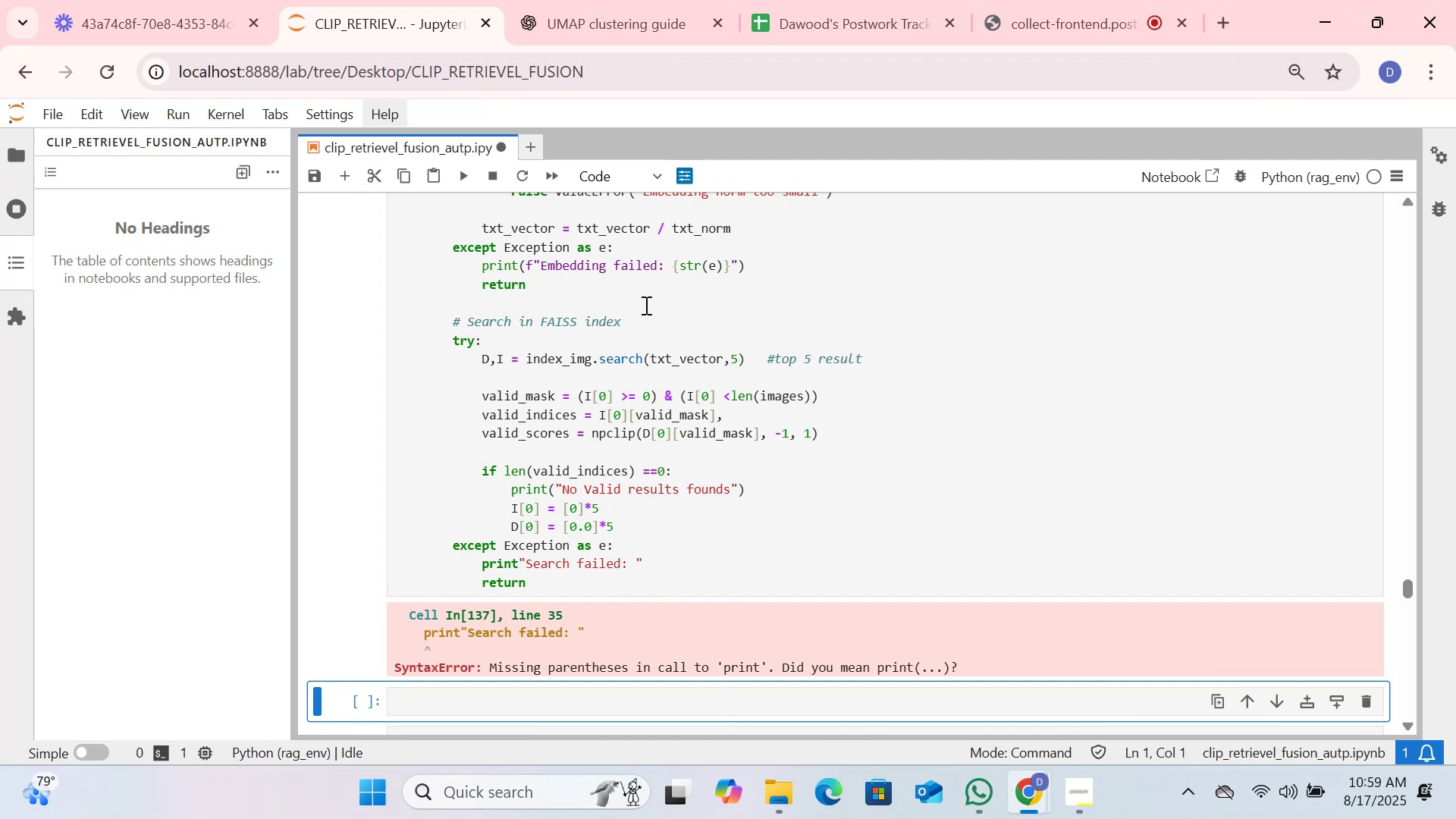 
left_click([519, 561])
 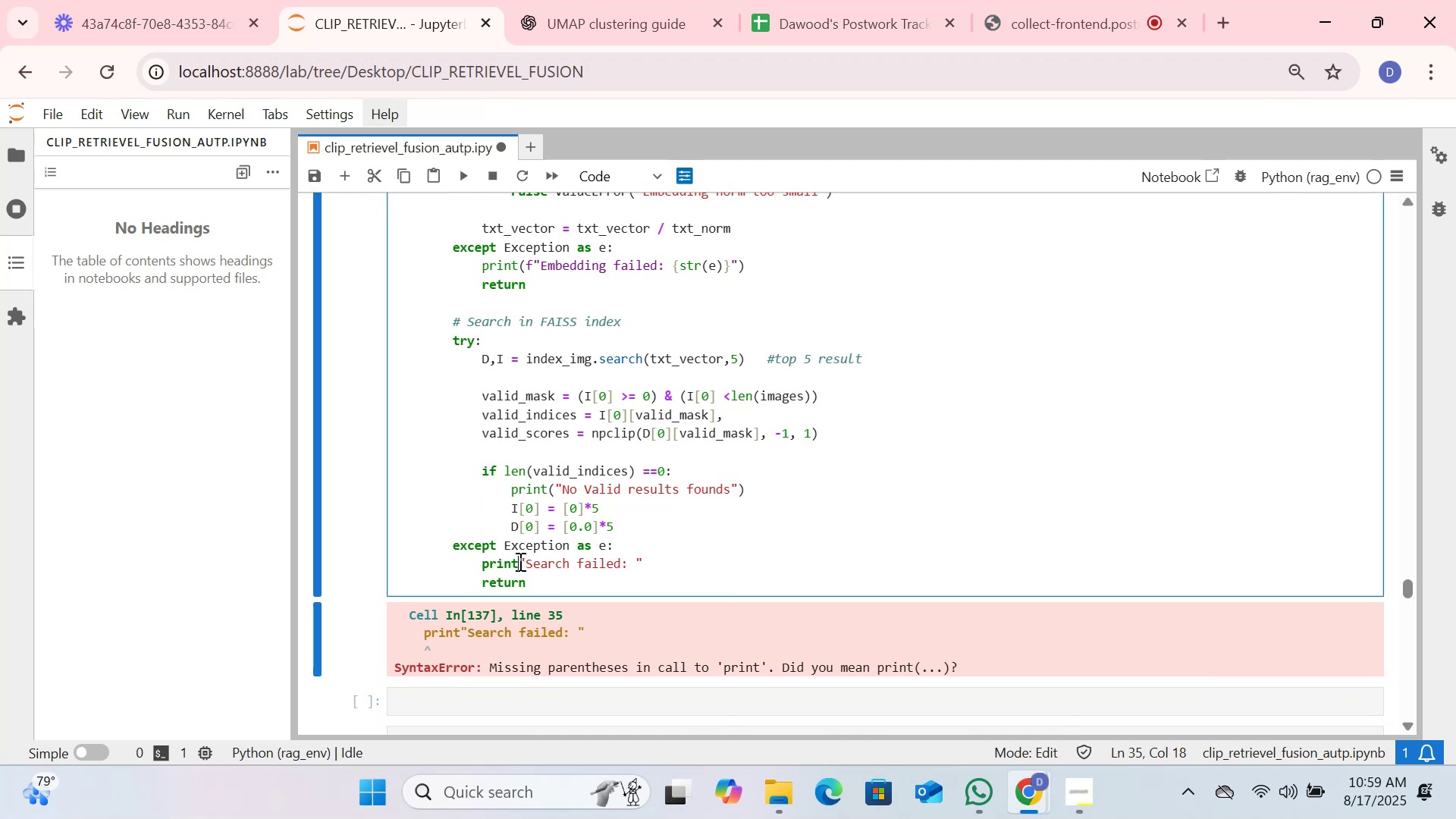 
key(Shift+9)
 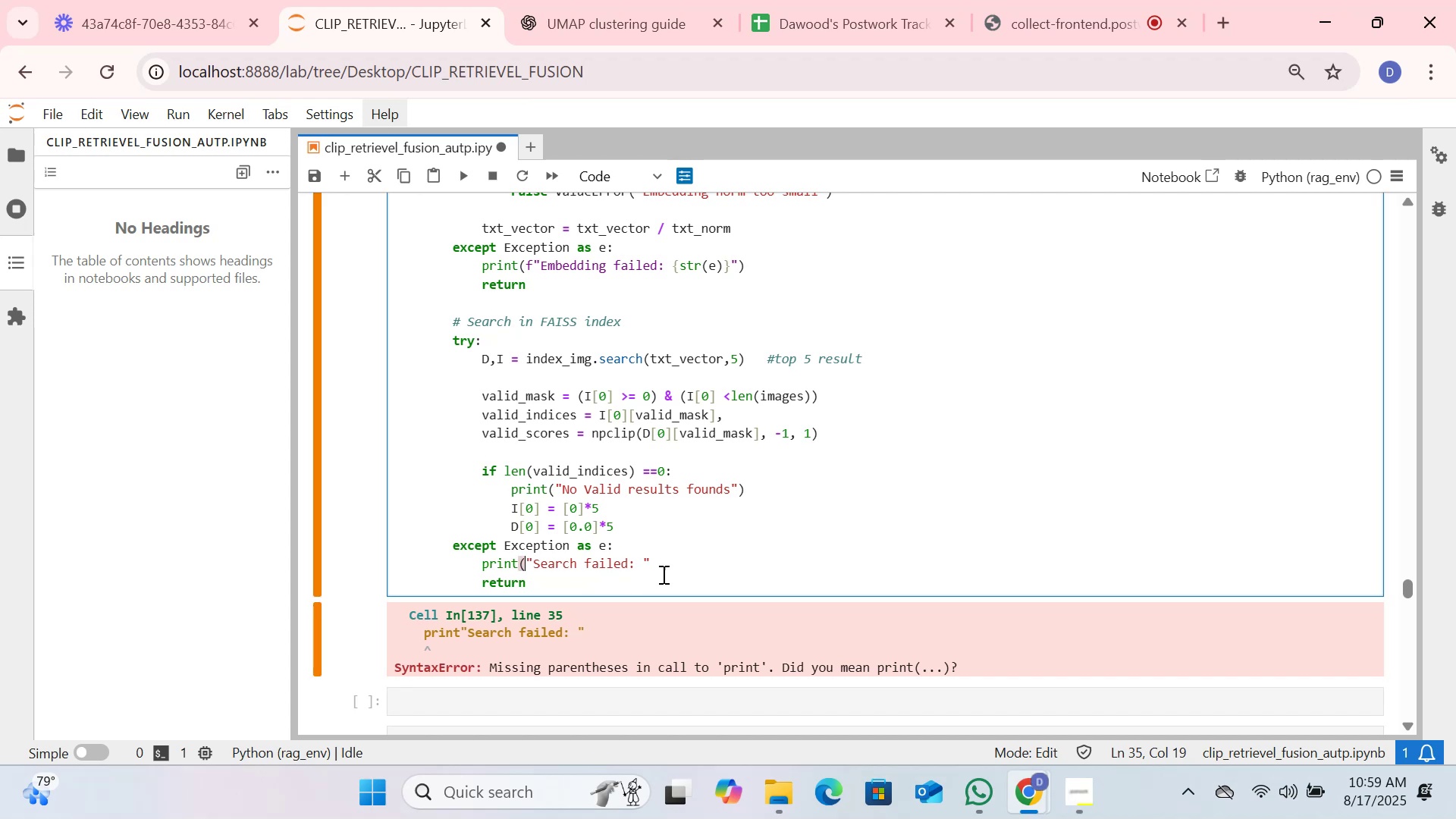 
left_click([700, 558])
 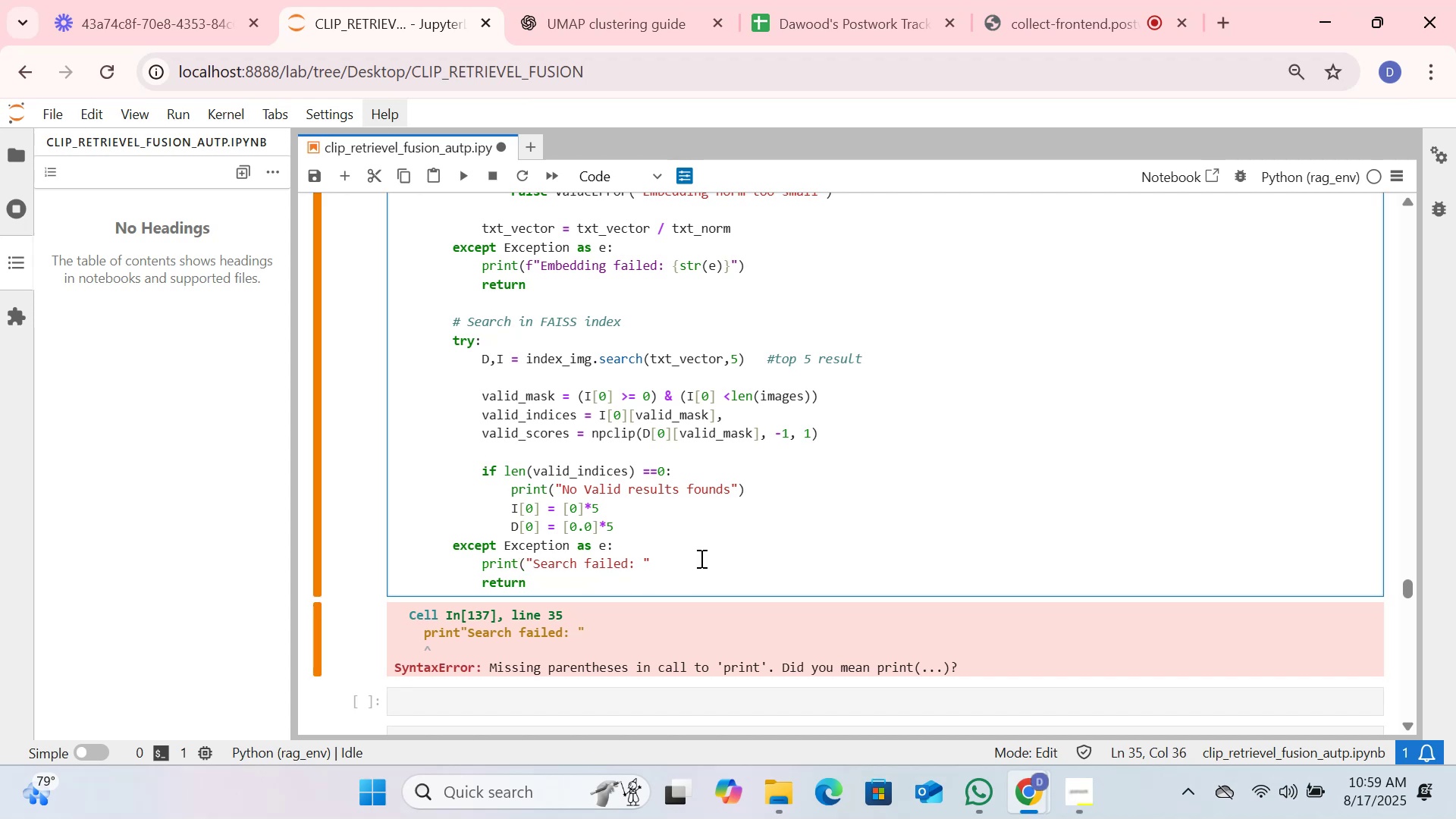 
key(Shift+0)
 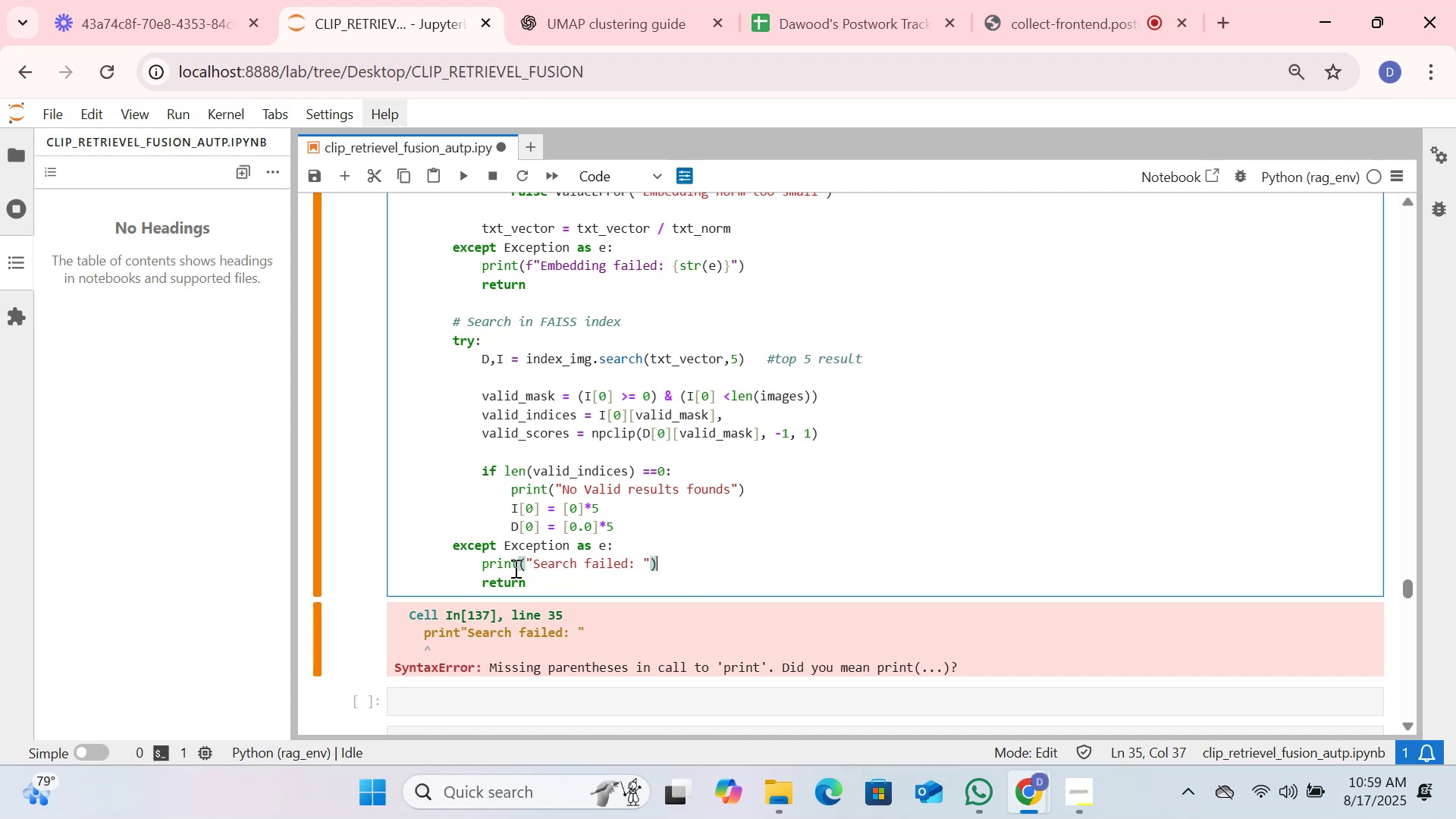 
left_click([526, 564])
 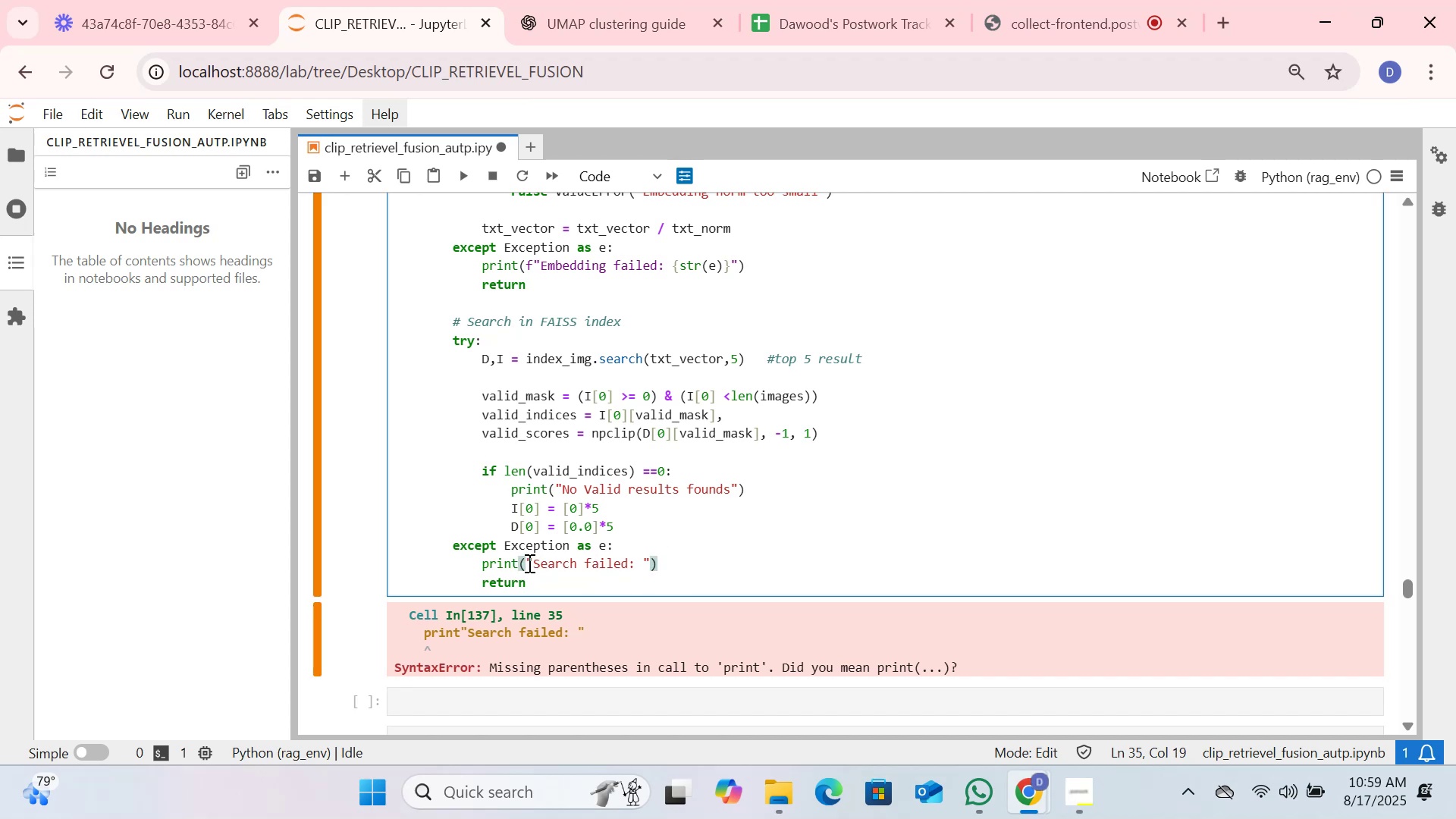 
key(F)
 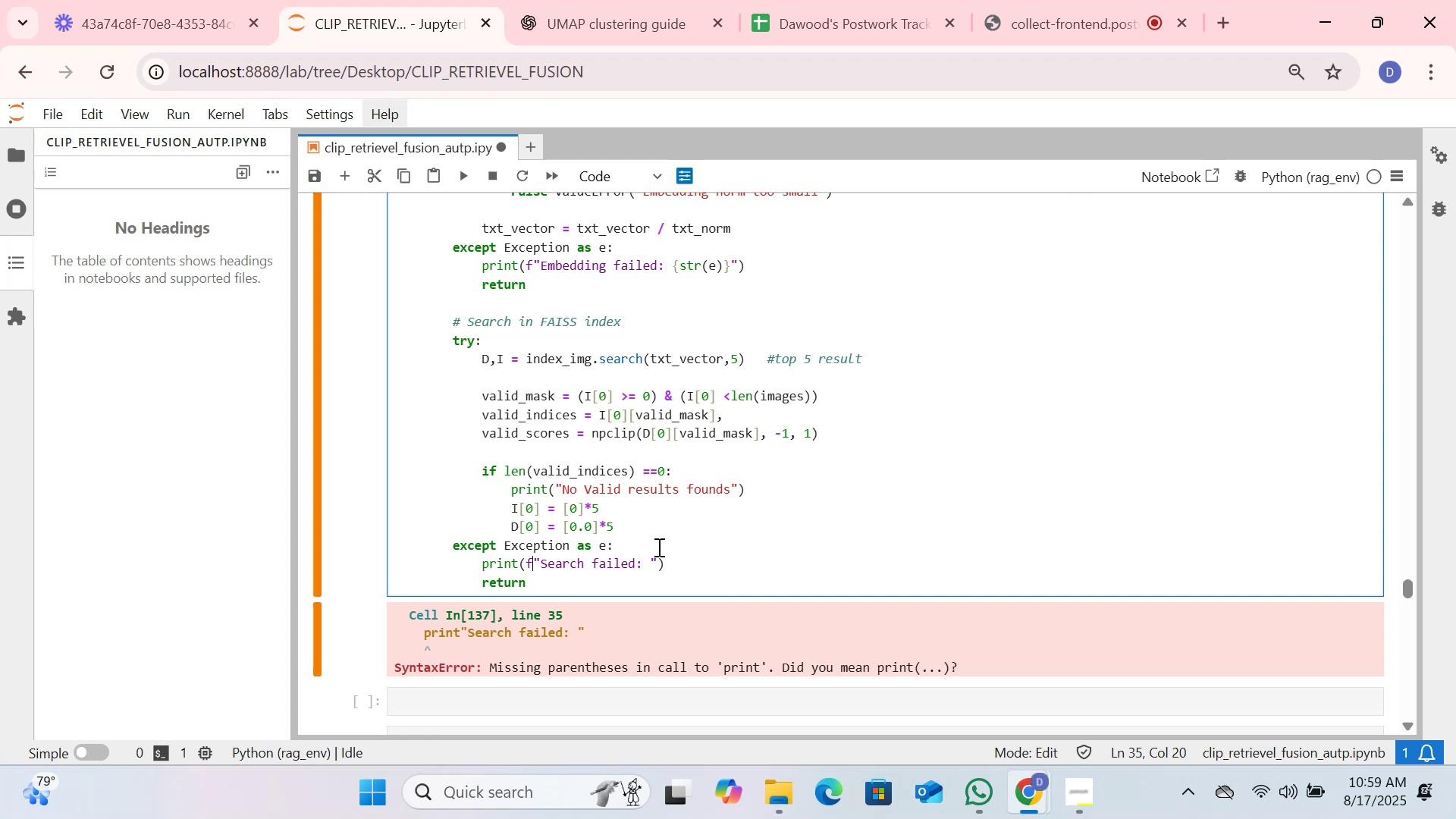 
wait(6.86)
 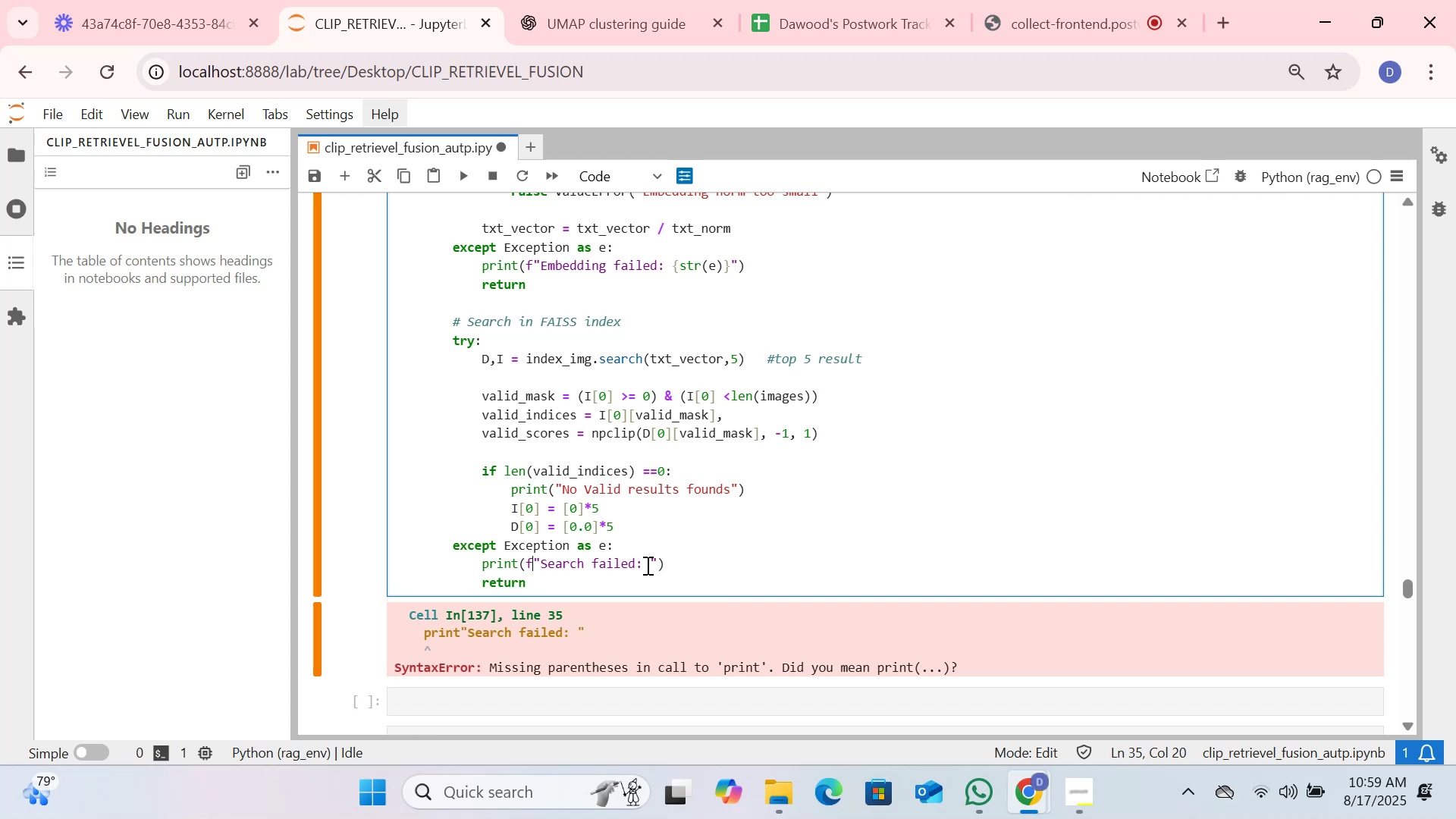 
left_click([651, 559])
 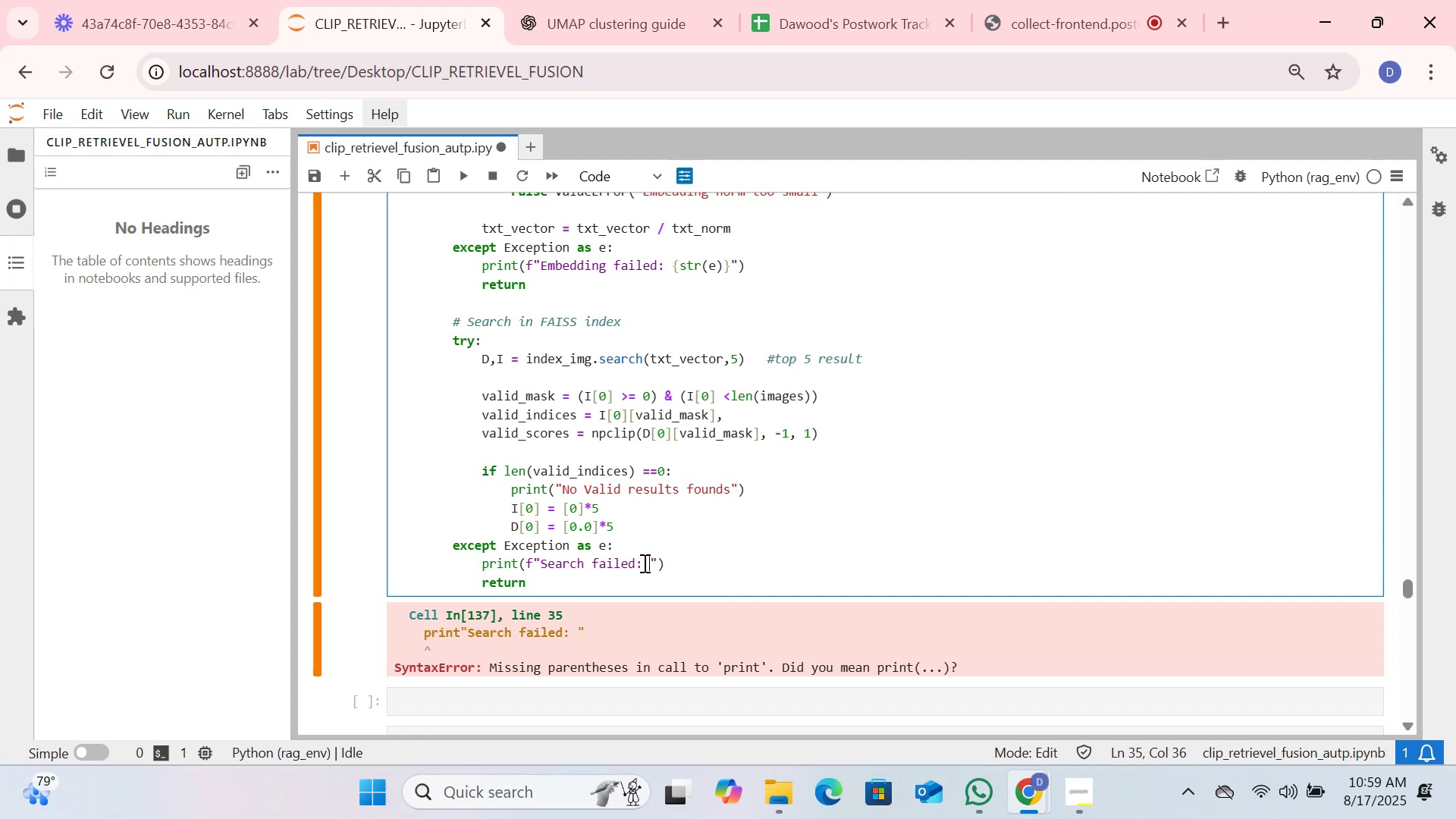 
type({str(e))
 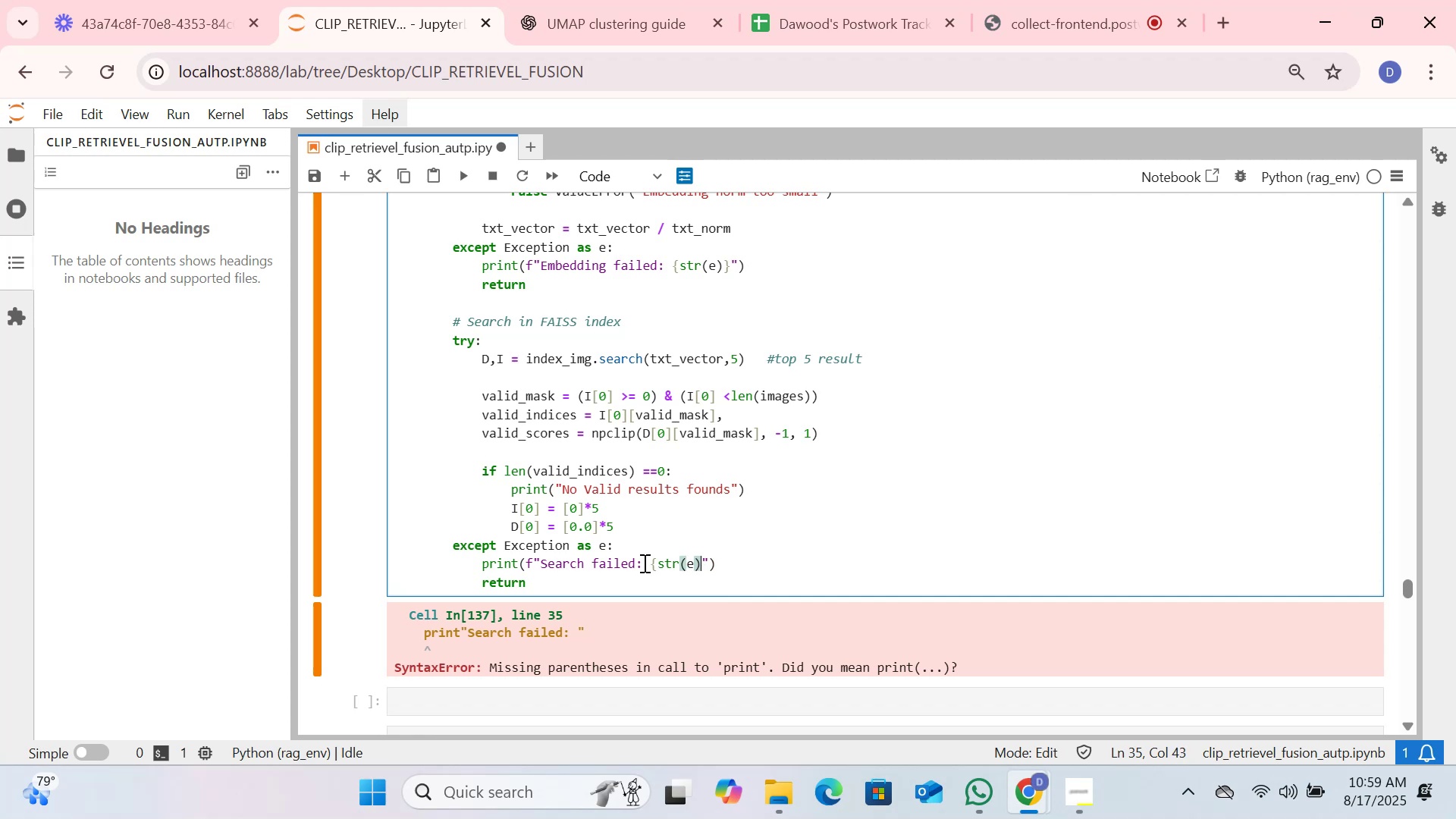 
key(Shift+BracketRight)
 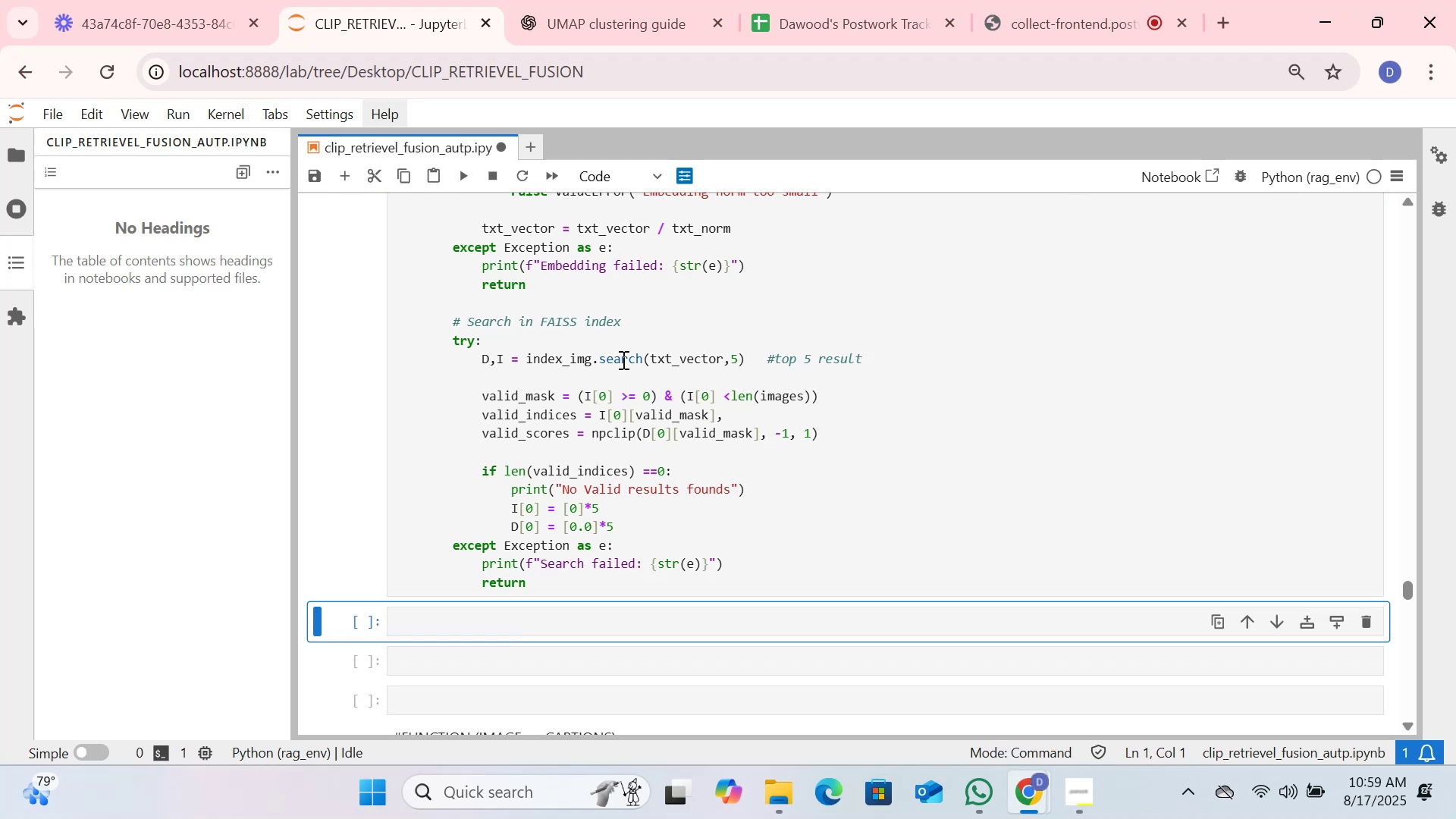 
wait(7.83)
 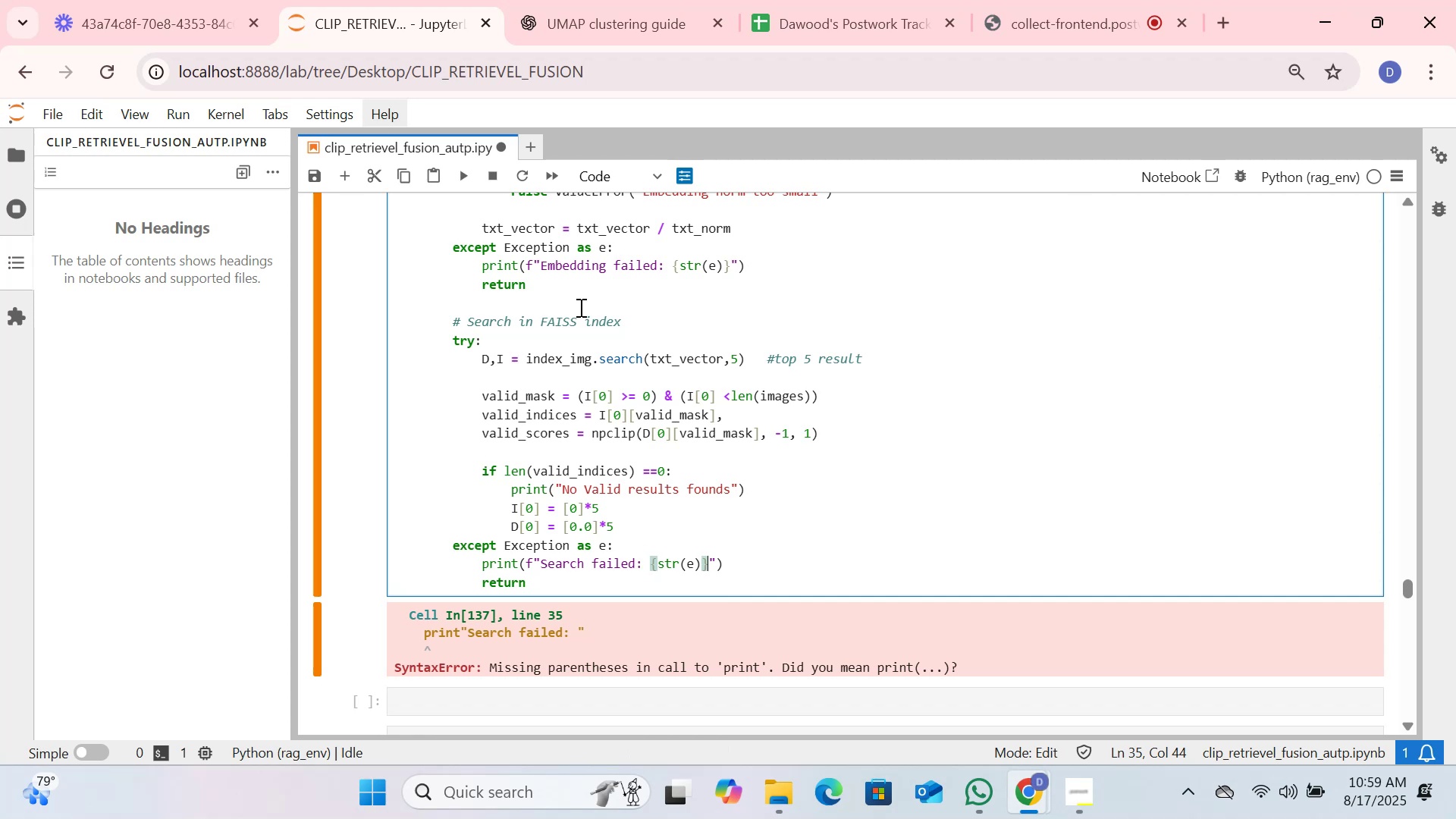 
scroll: coordinate [626, 350], scroll_direction: up, amount: 1.0
 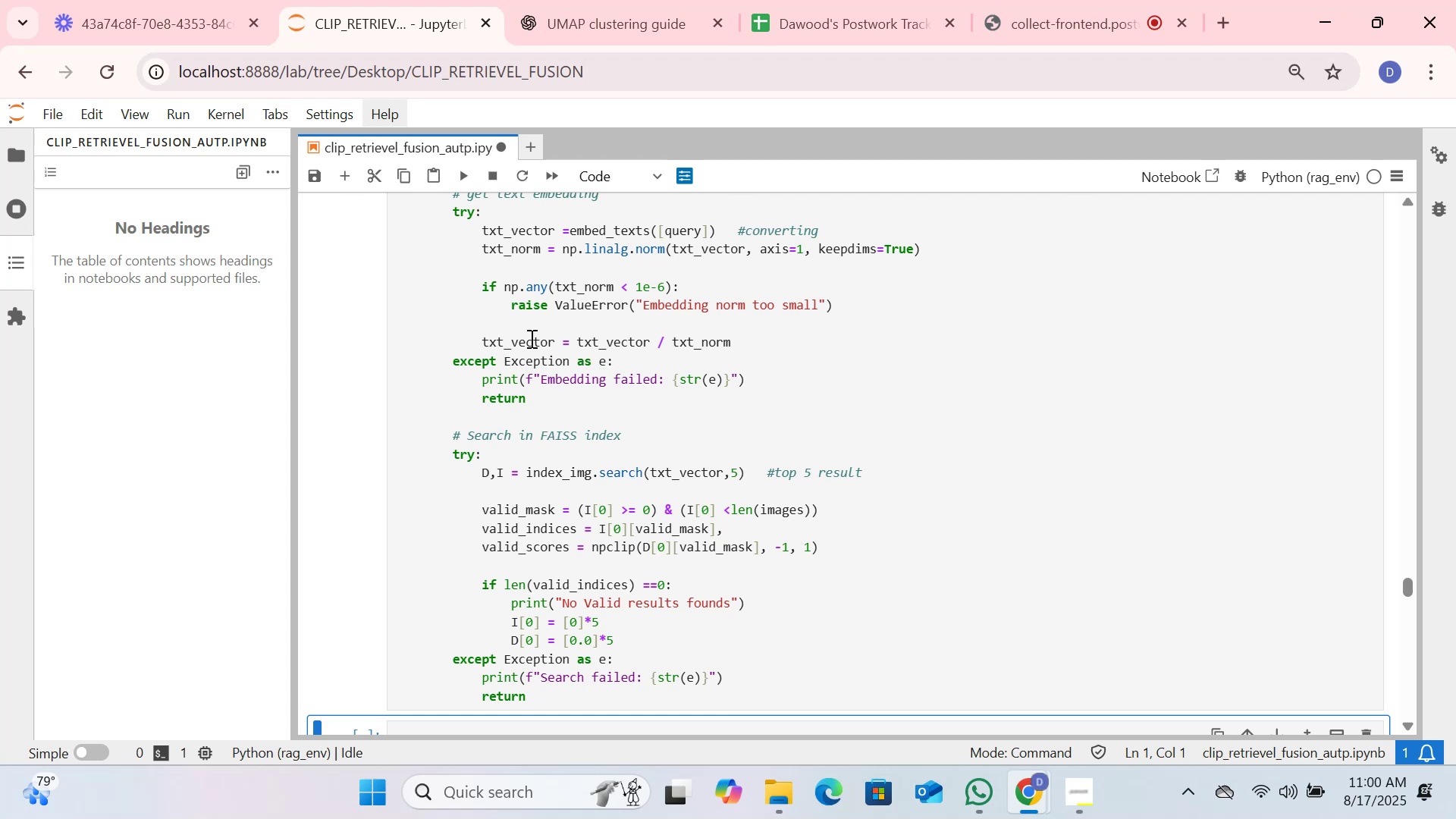 
wait(24.8)
 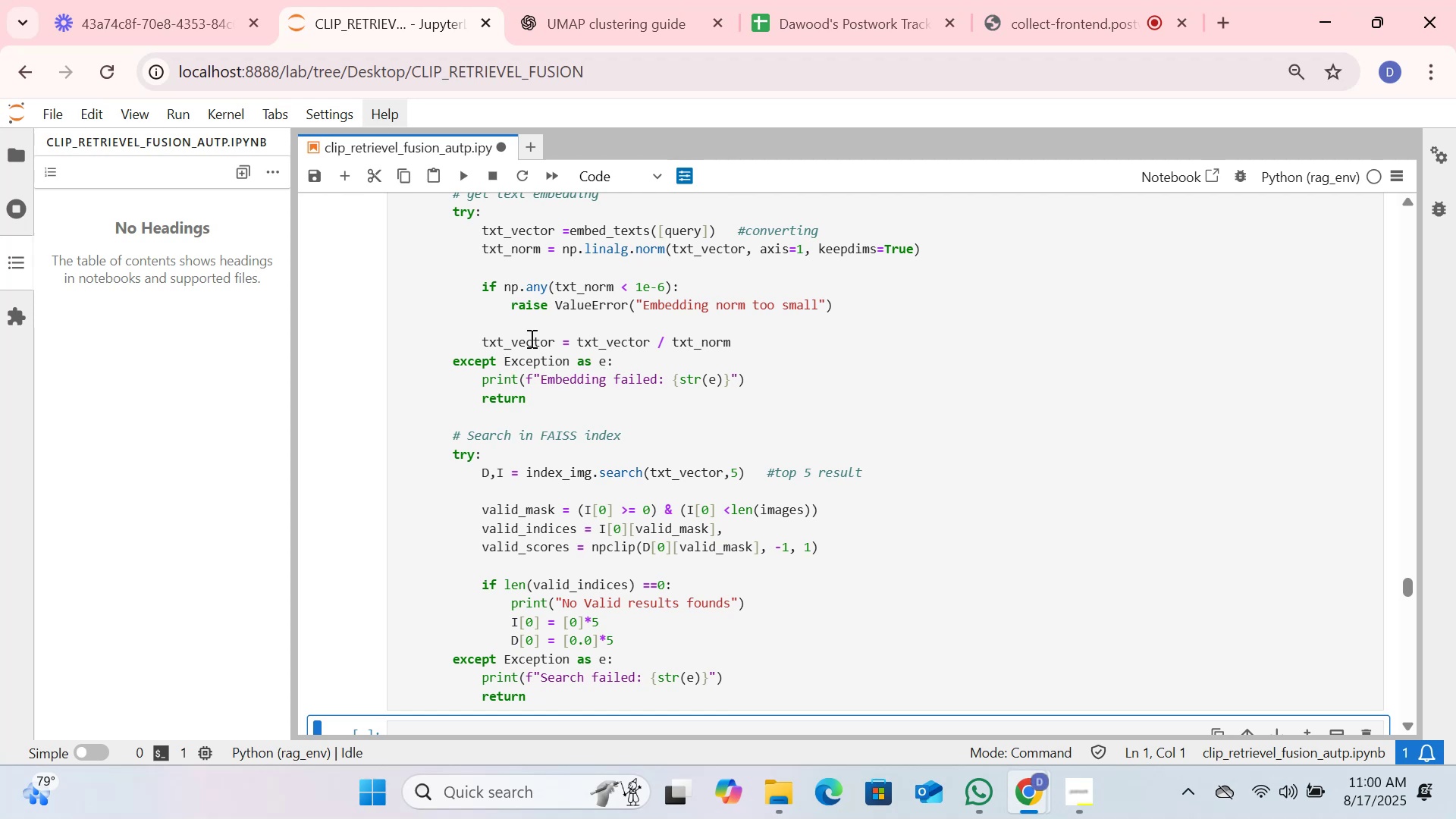 
scroll: coordinate [549, 340], scroll_direction: down, amount: 1.0
 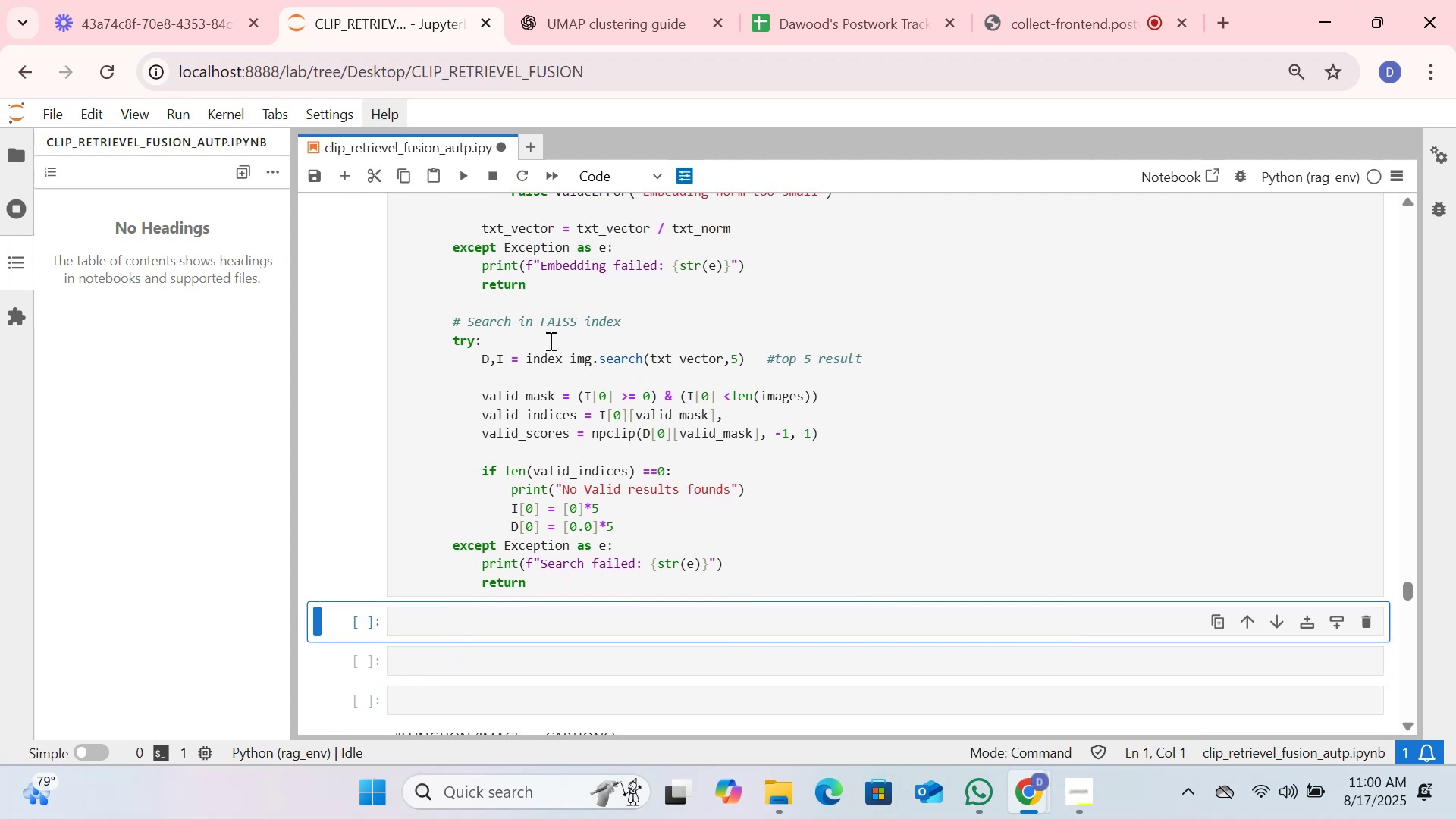 
scroll: coordinate [550, 340], scroll_direction: up, amount: 1.0
 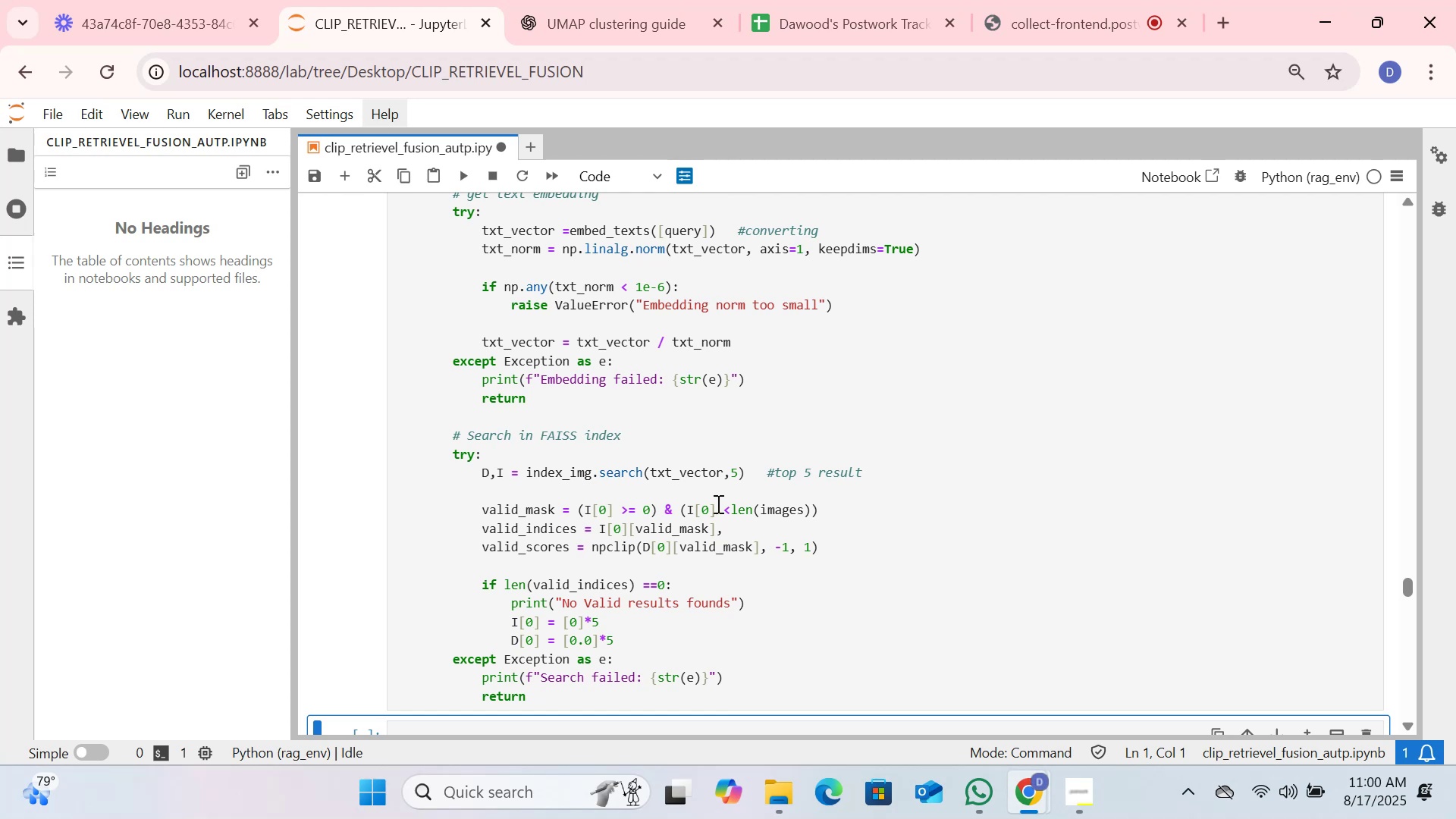 
wait(15.64)
 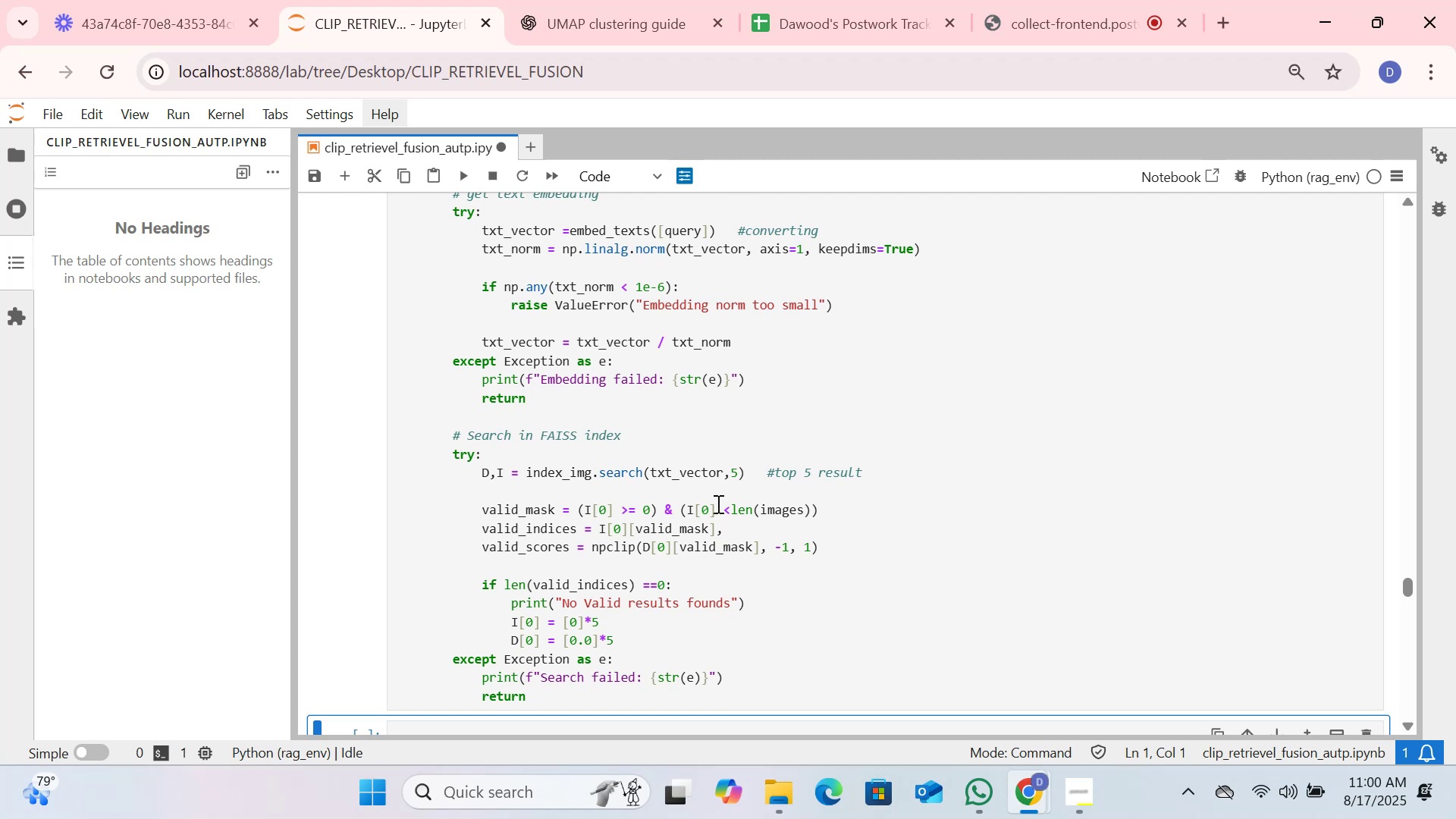 
left_click([899, 465])
 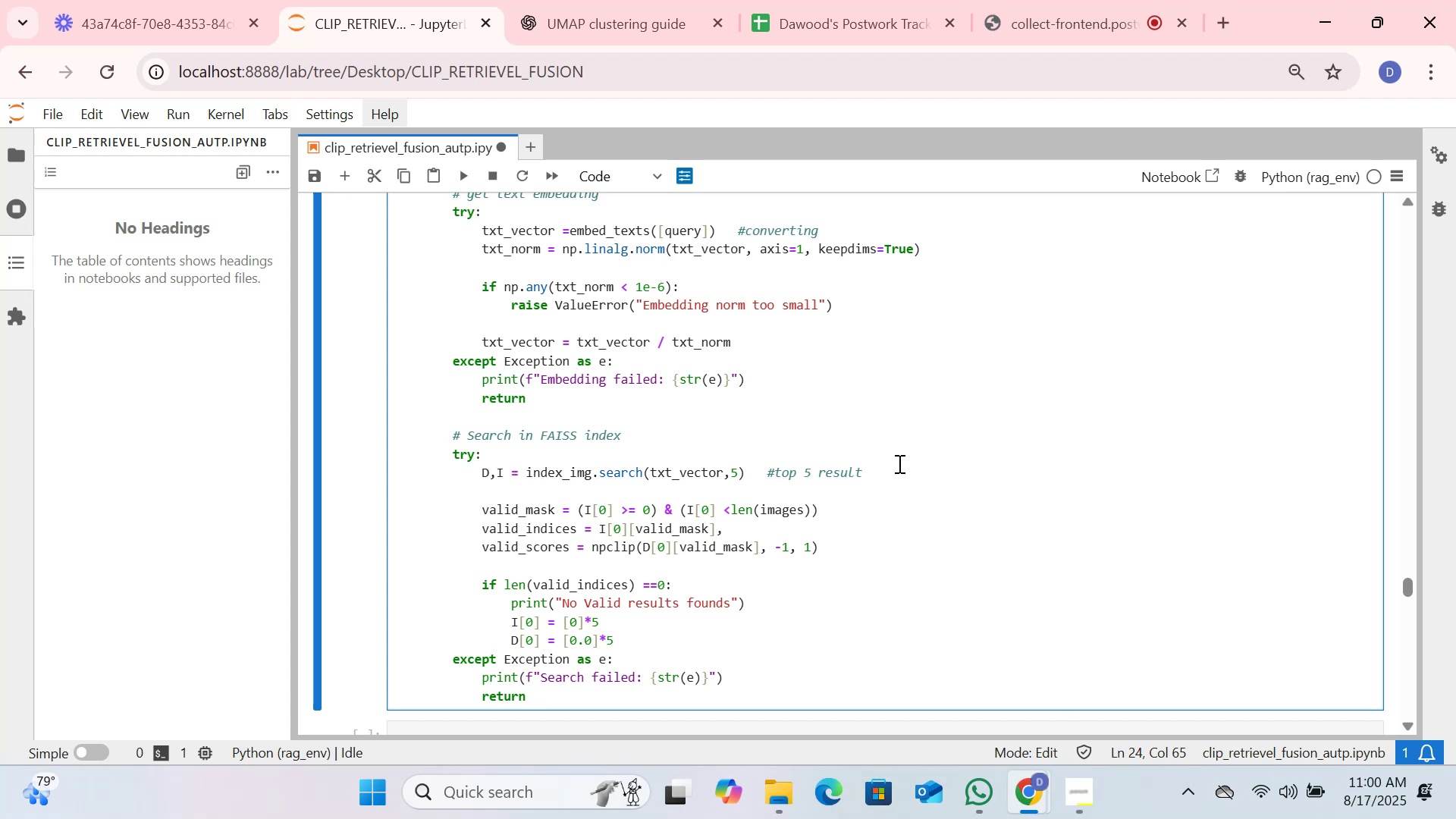 
key(S)
 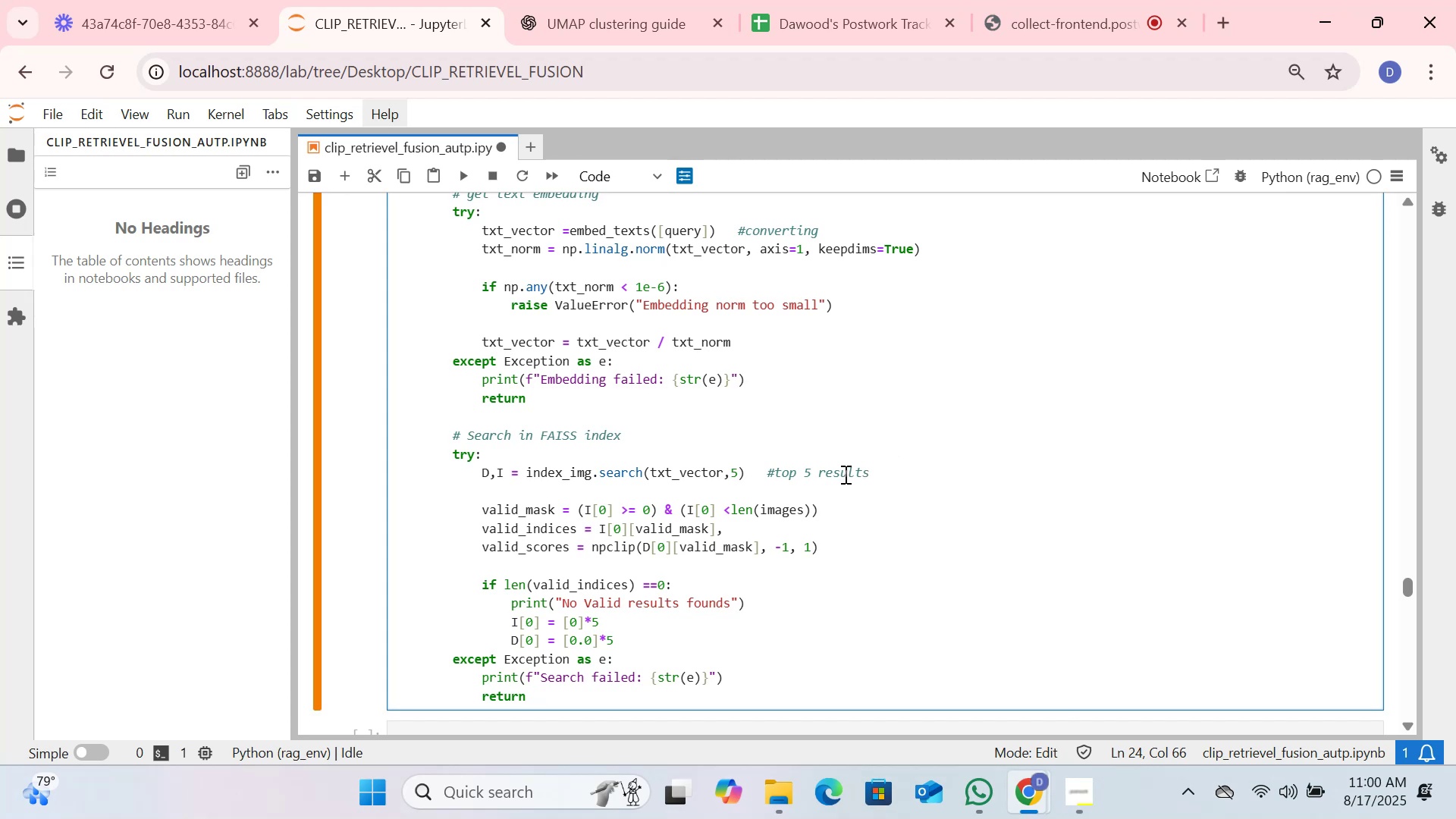 
wait(8.4)
 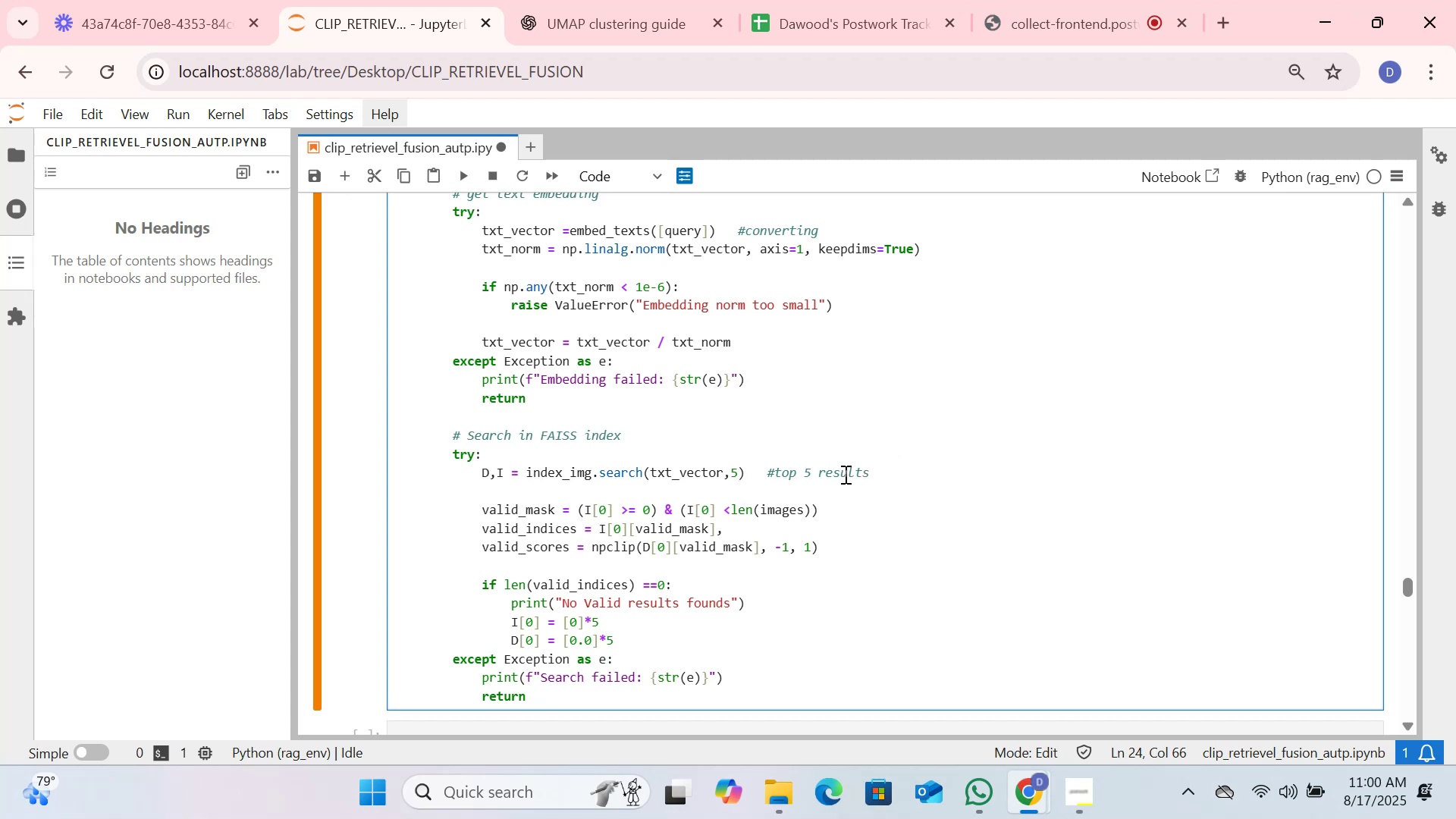 
left_click([733, 530])
 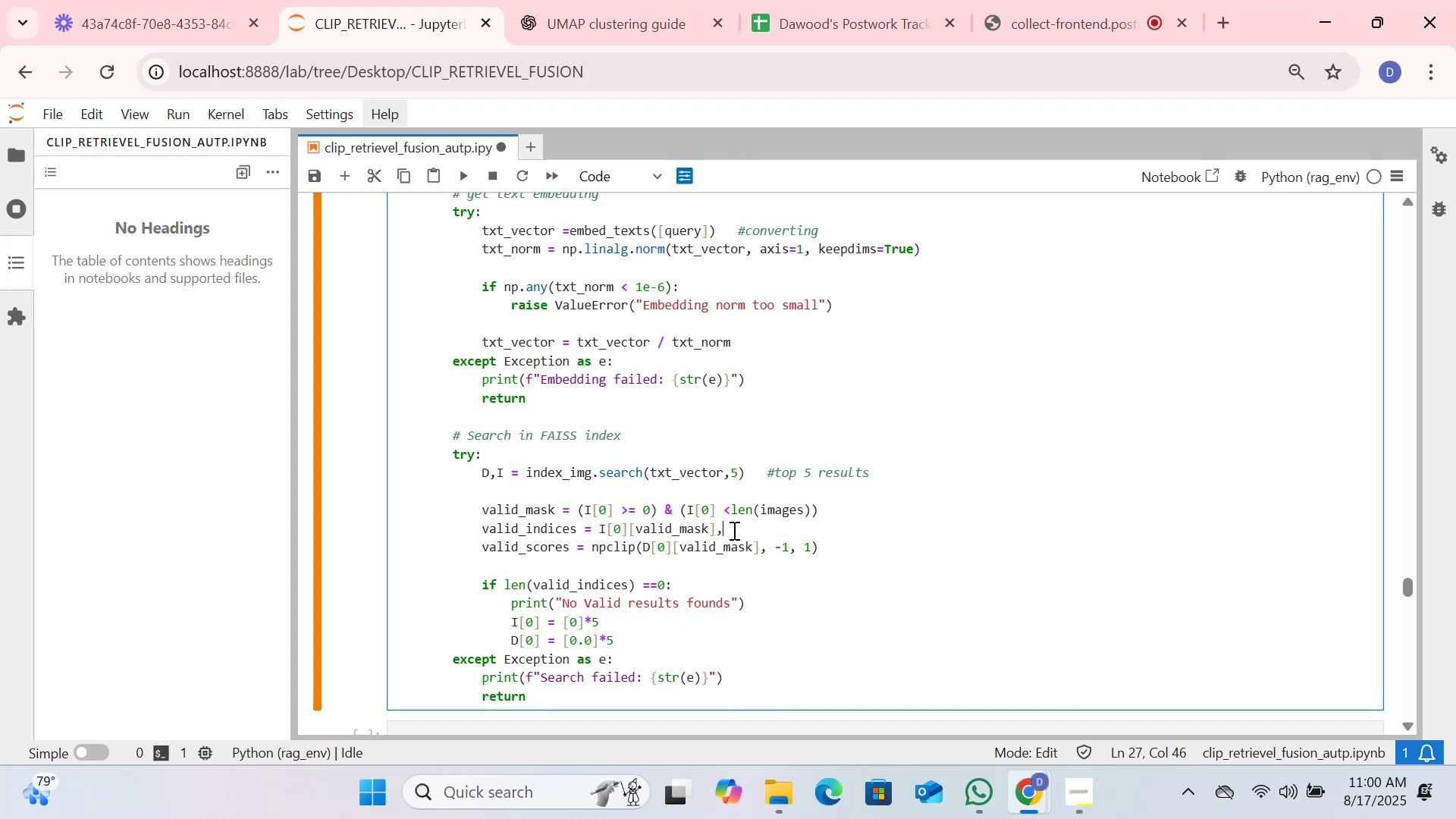 
key(Backspace)
 